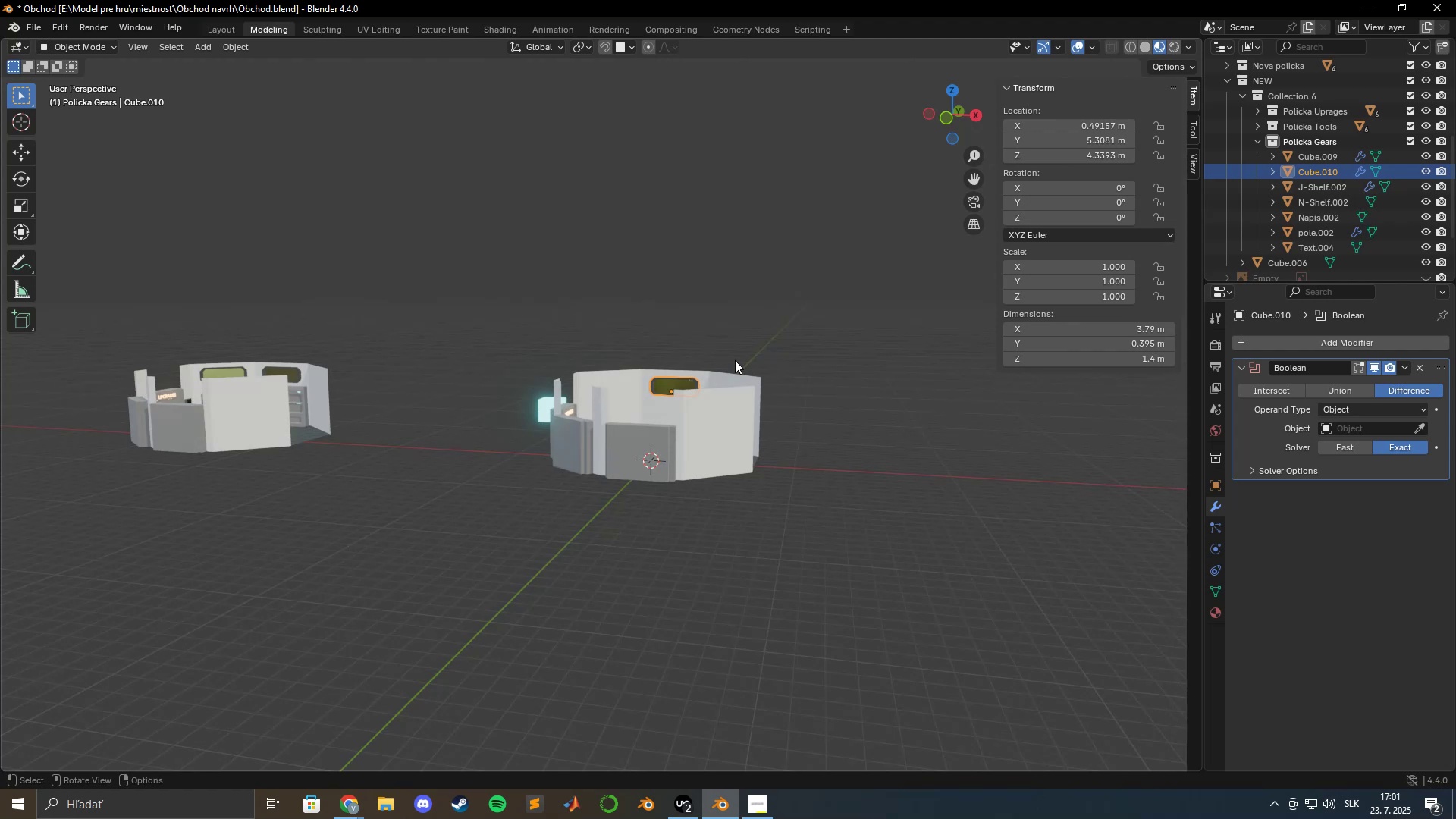 
scroll: coordinate [718, 369], scroll_direction: up, amount: 11.0
 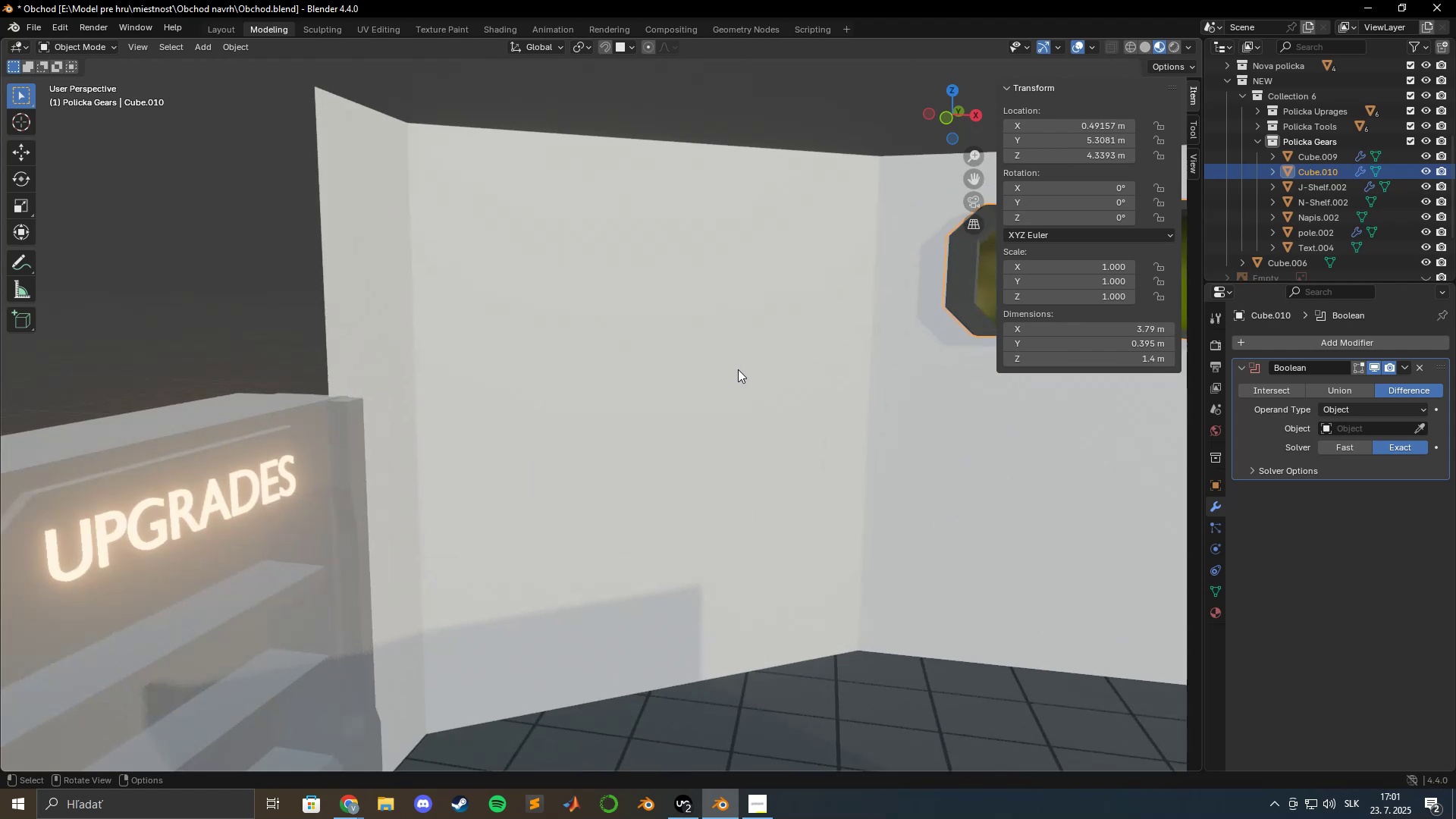 
hold_key(key=ShiftLeft, duration=0.64)
 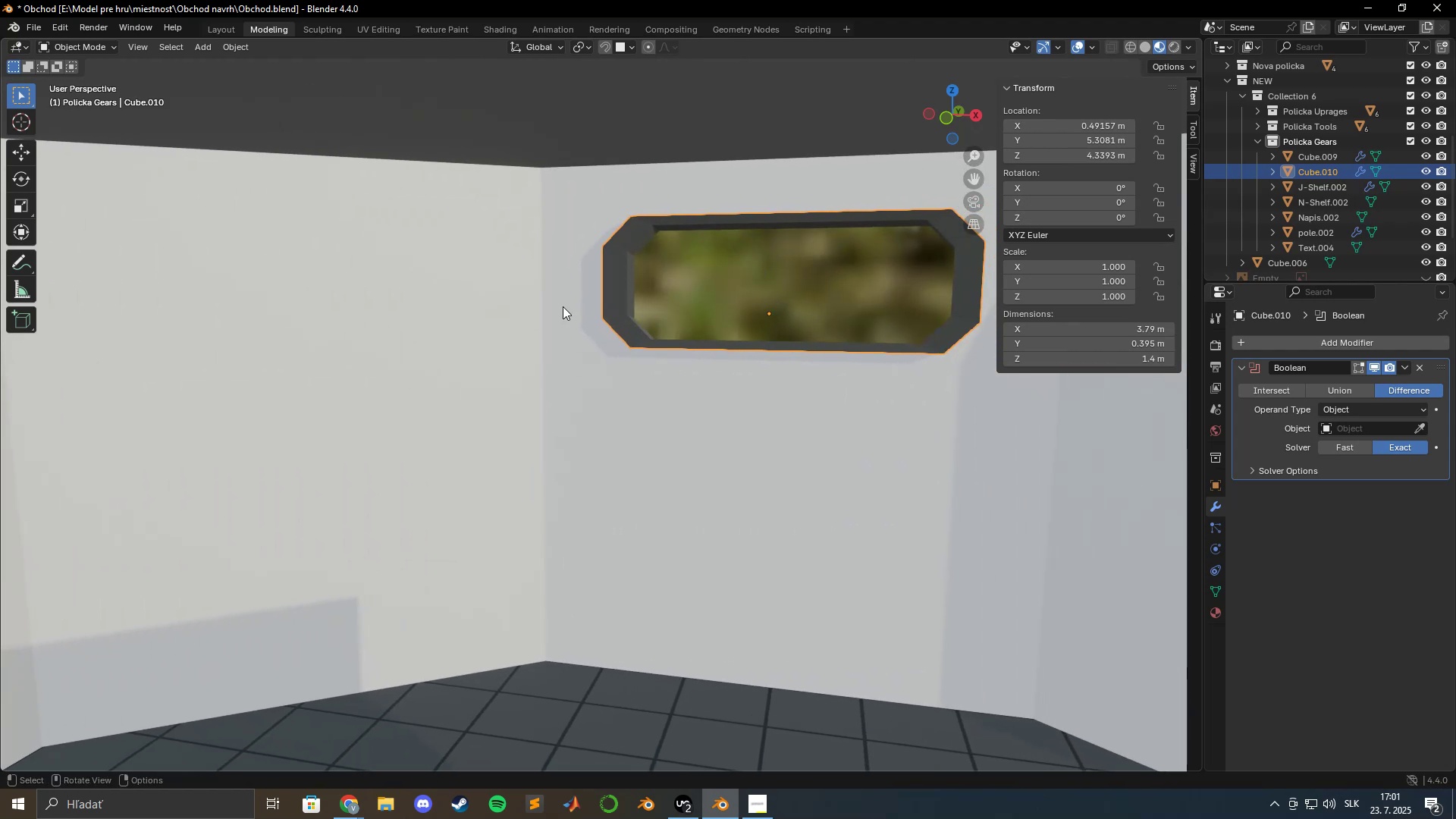 
key(Shift+ShiftLeft)
 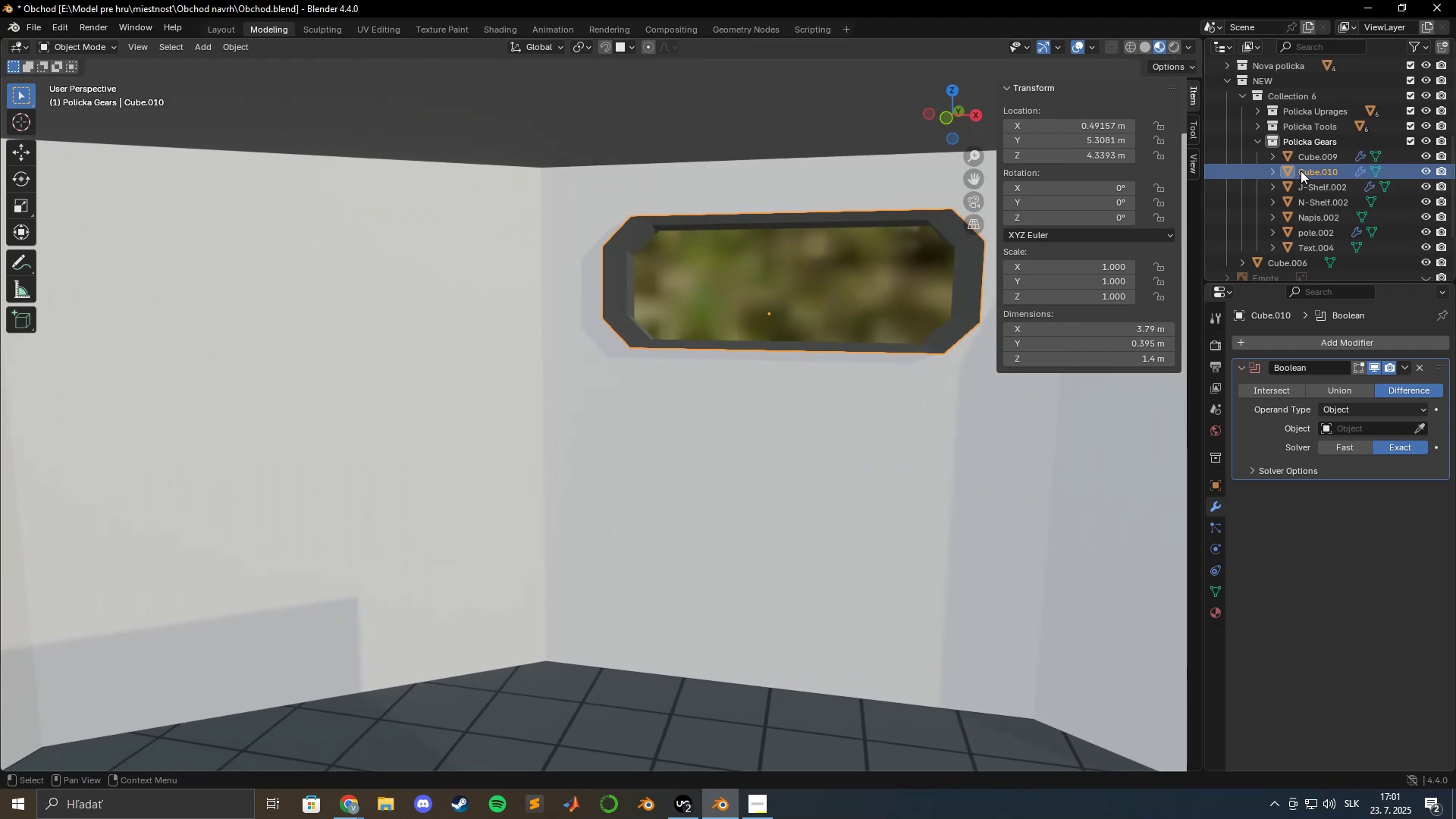 
left_click([1254, 143])
 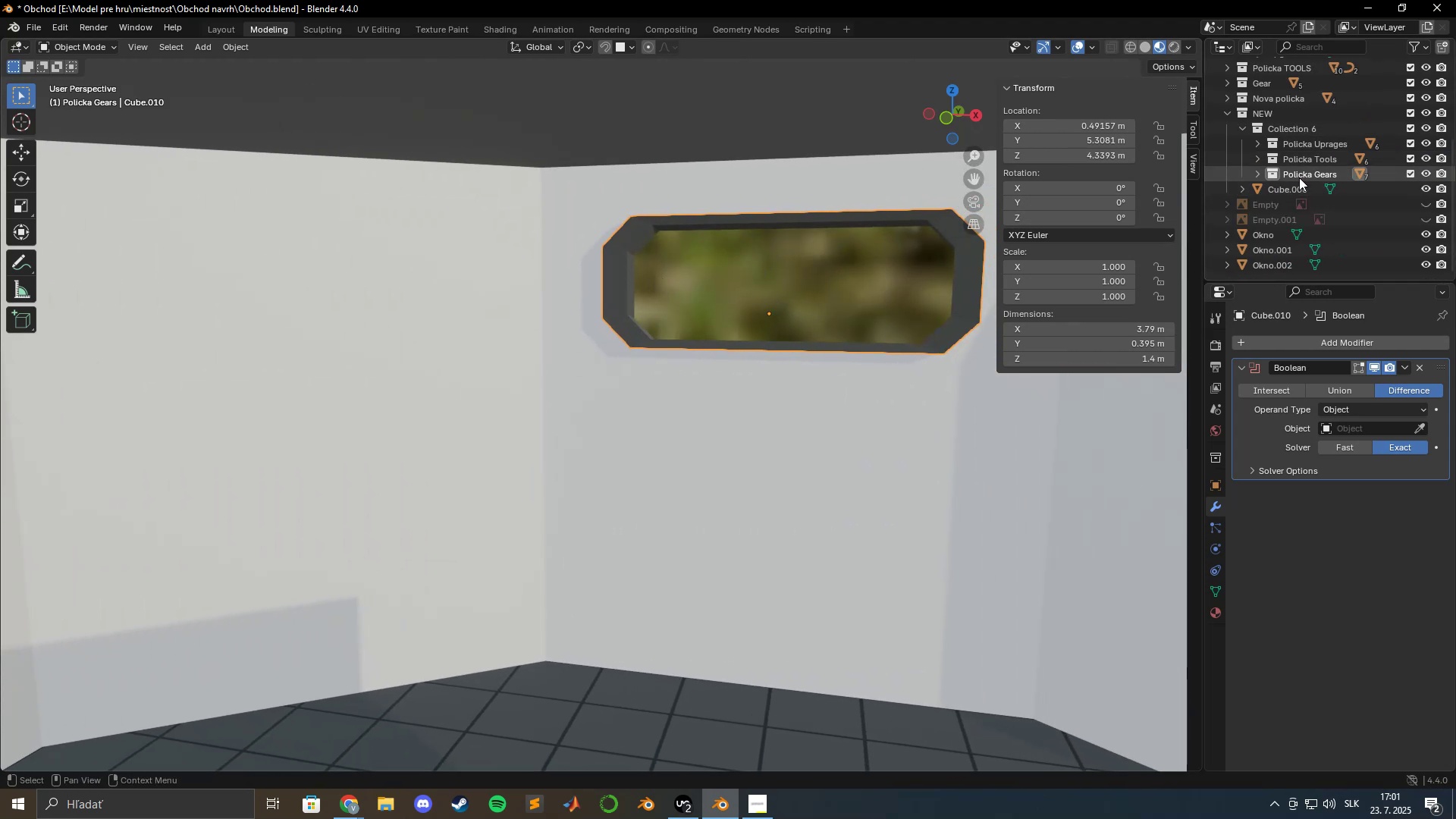 
right_click([1299, 177])
 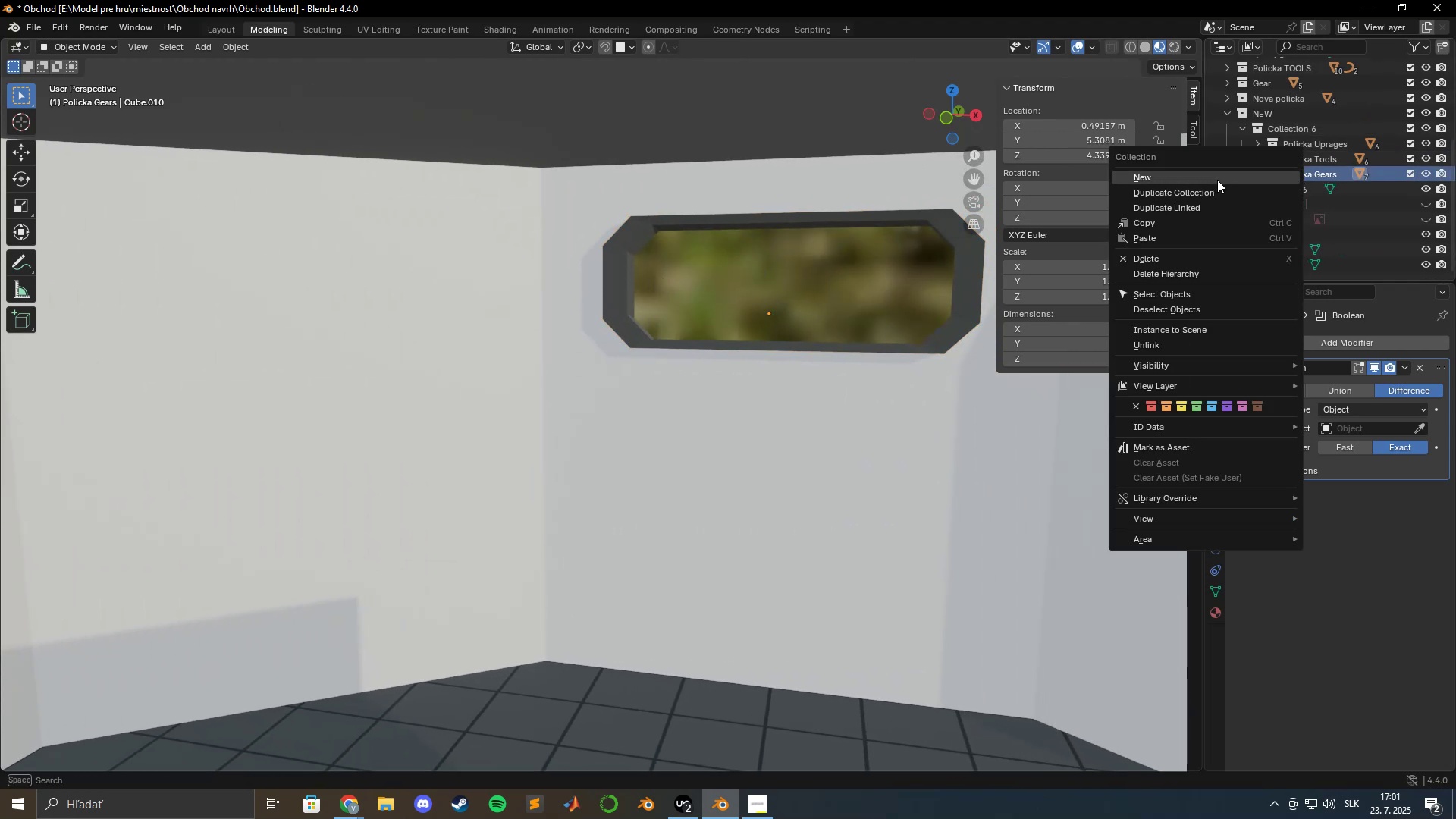 
left_click([1217, 178])
 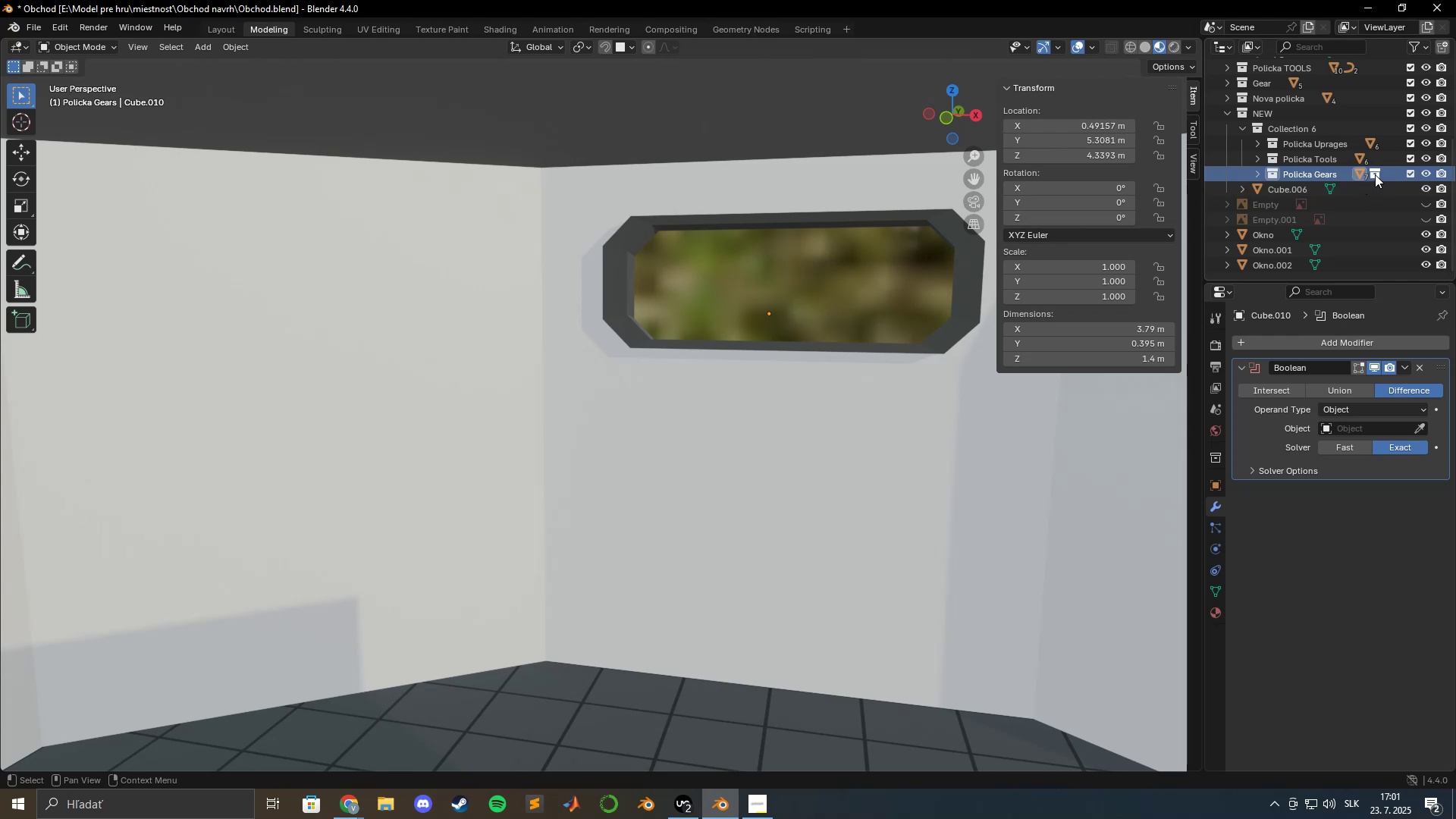 
left_click_drag(start_coordinate=[1375, 172], to_coordinate=[1356, 172])
 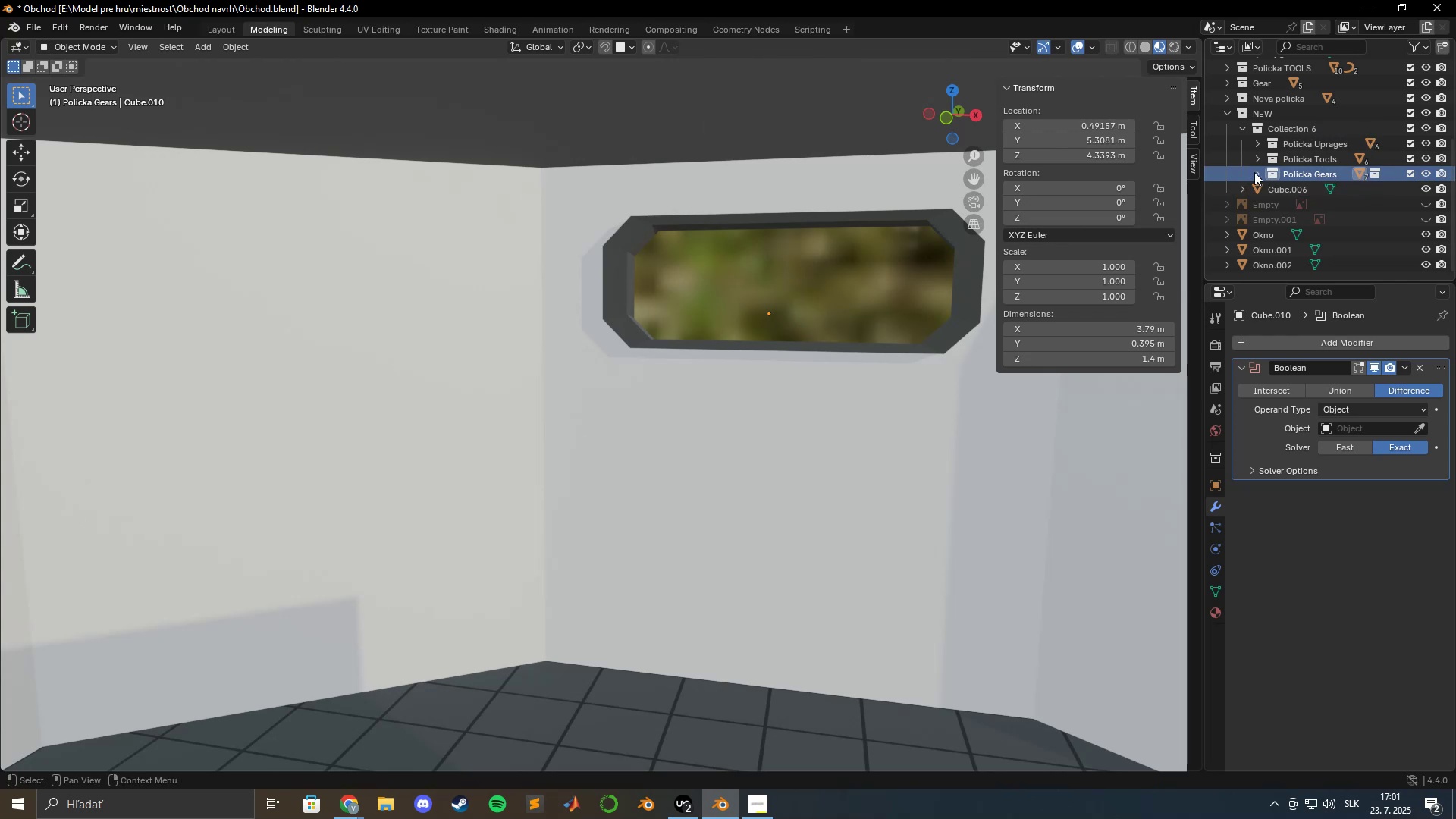 
left_click([1254, 172])
 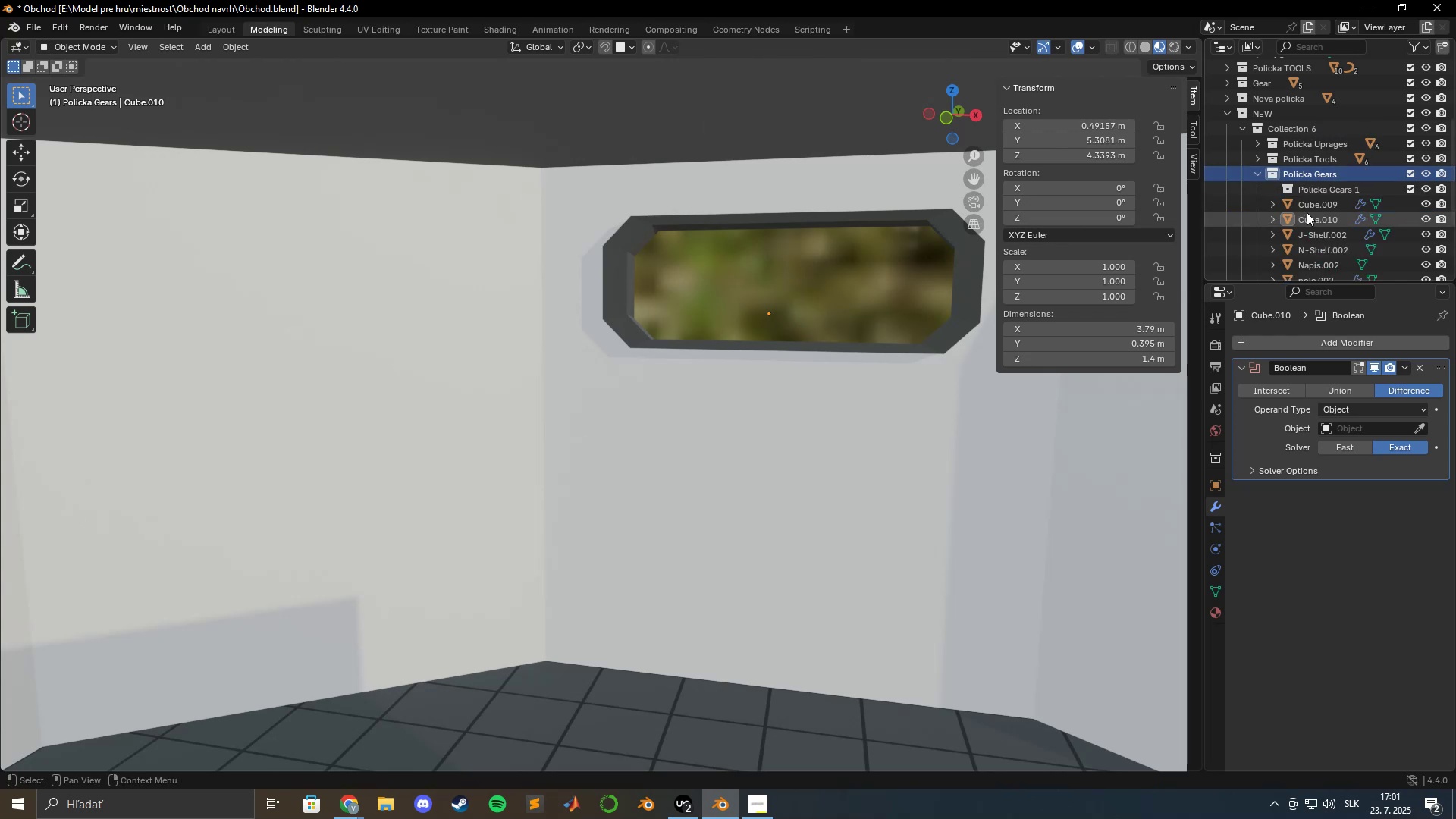 
scroll: coordinate [1303, 206], scroll_direction: none, amount: 0.0
 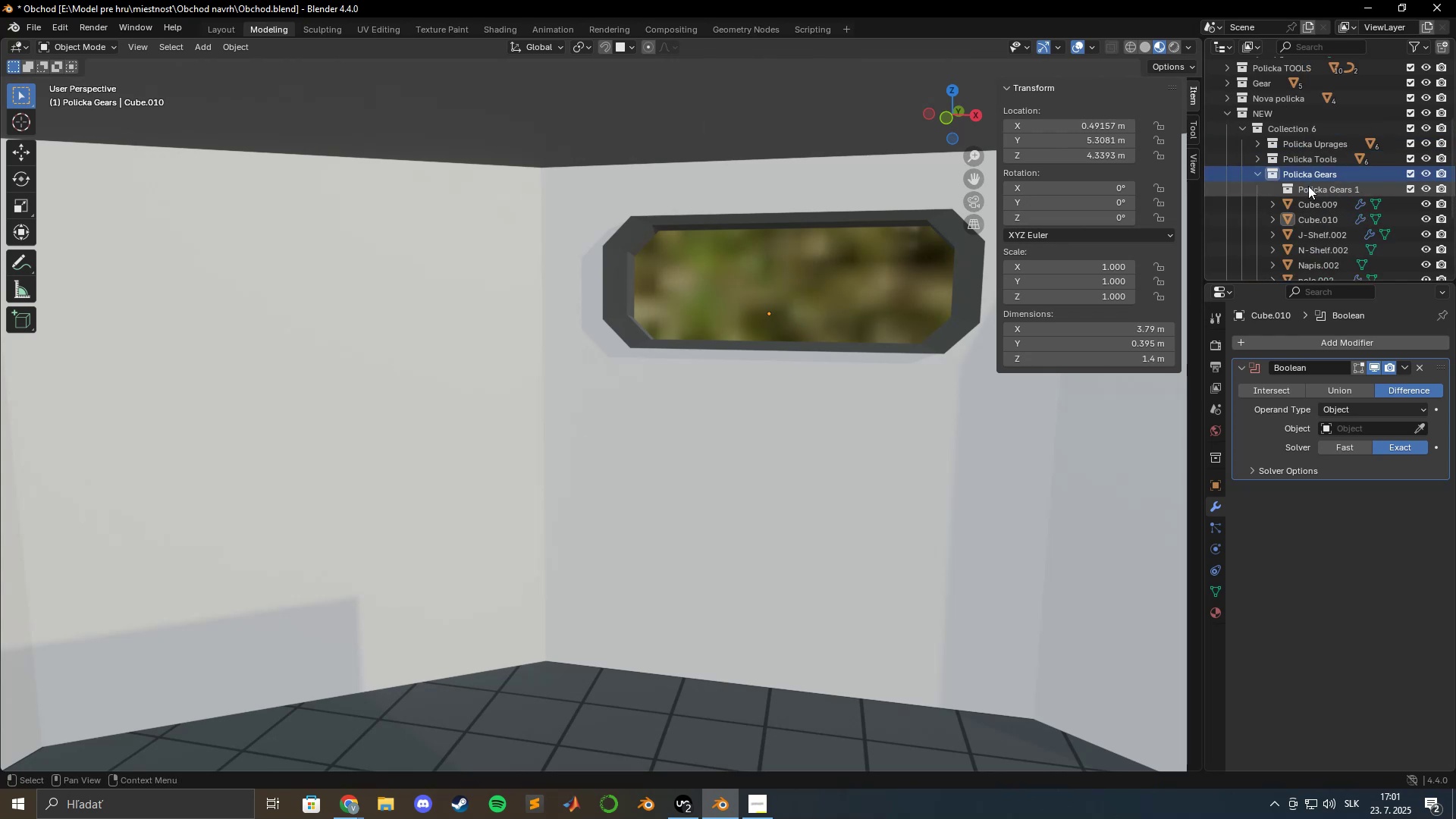 
left_click([1309, 187])
 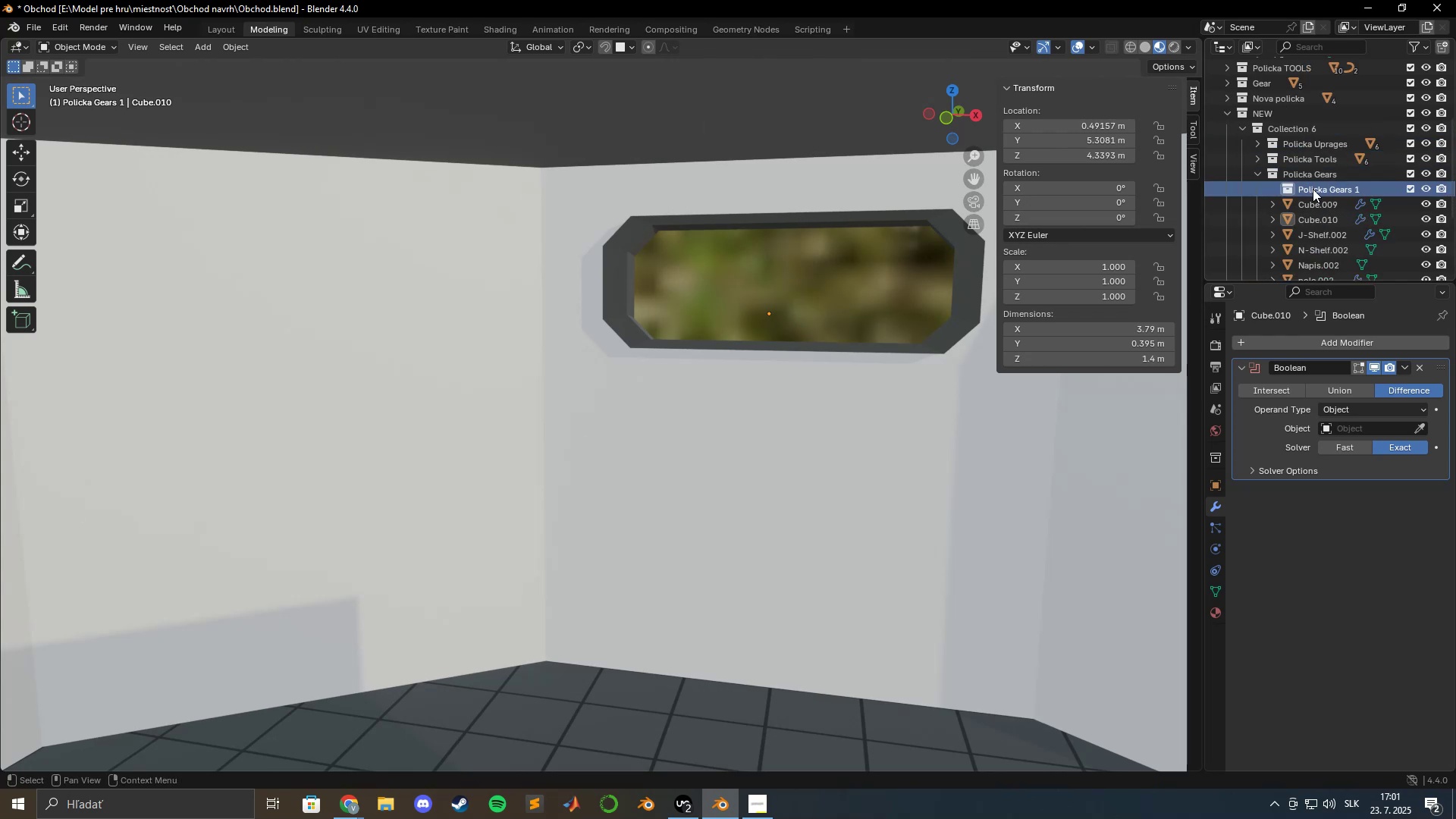 
left_click_drag(start_coordinate=[1314, 190], to_coordinate=[1283, 133])
 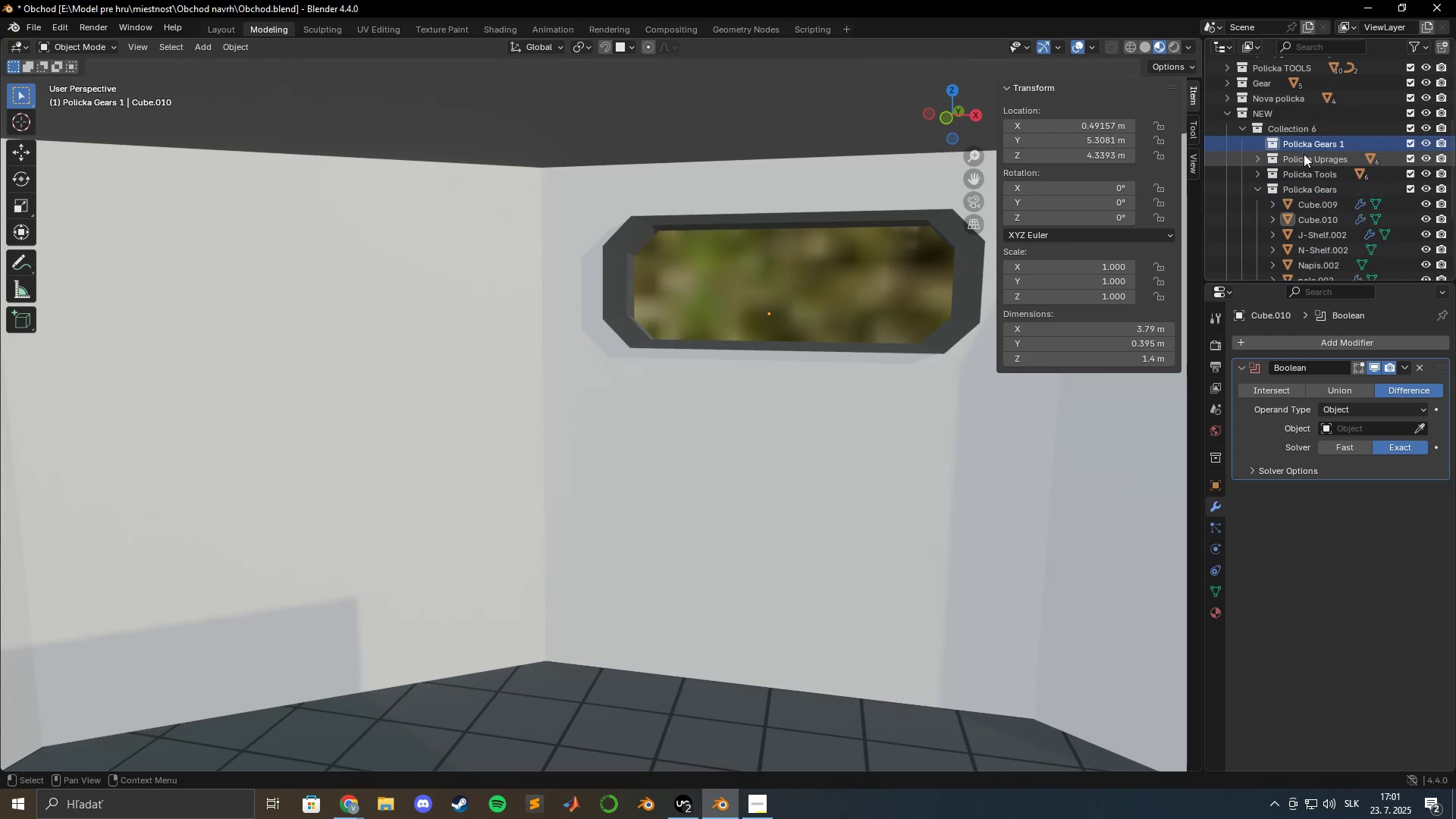 
left_click_drag(start_coordinate=[1298, 143], to_coordinate=[1282, 127])
 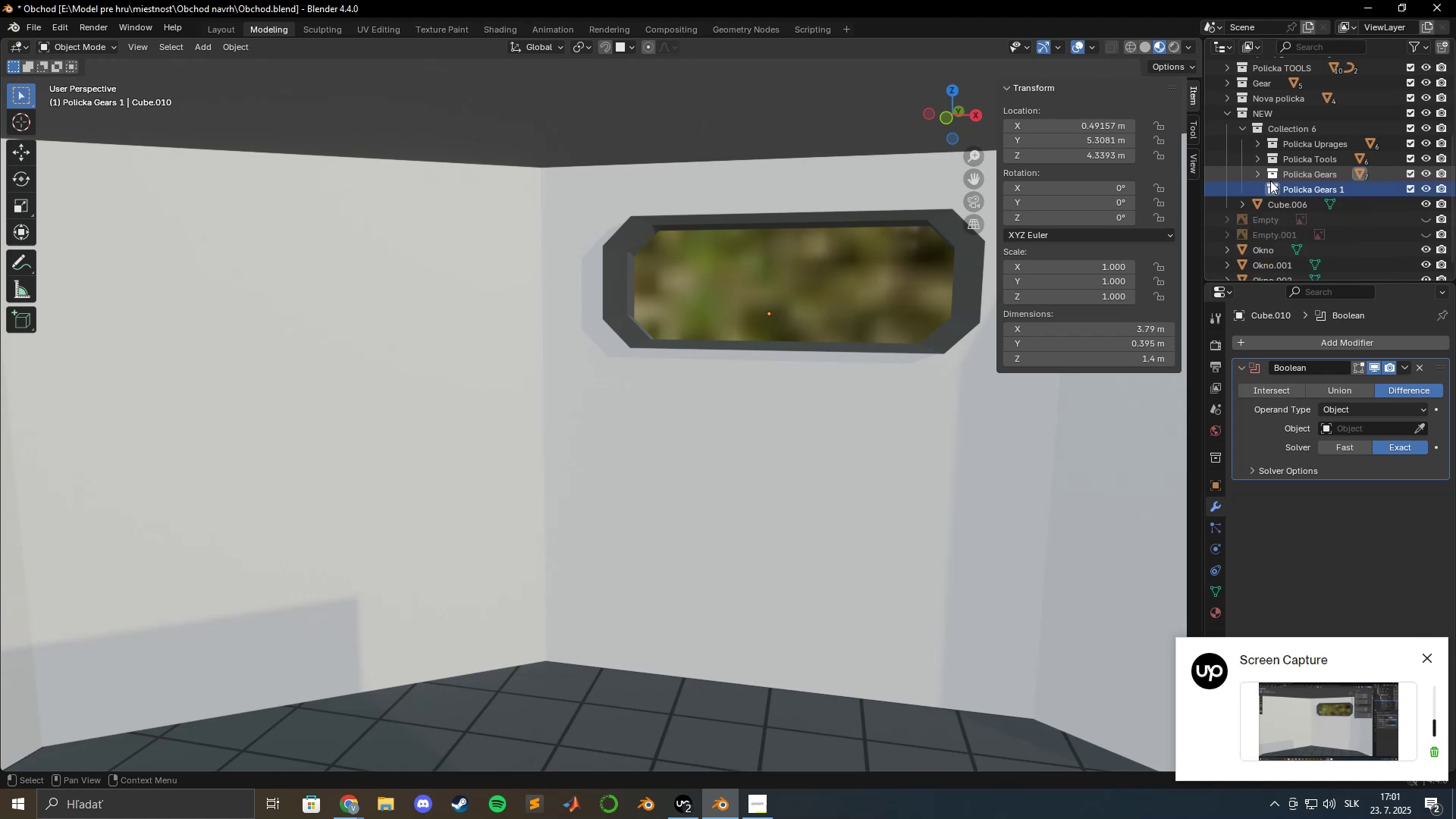 
double_click([1294, 190])
 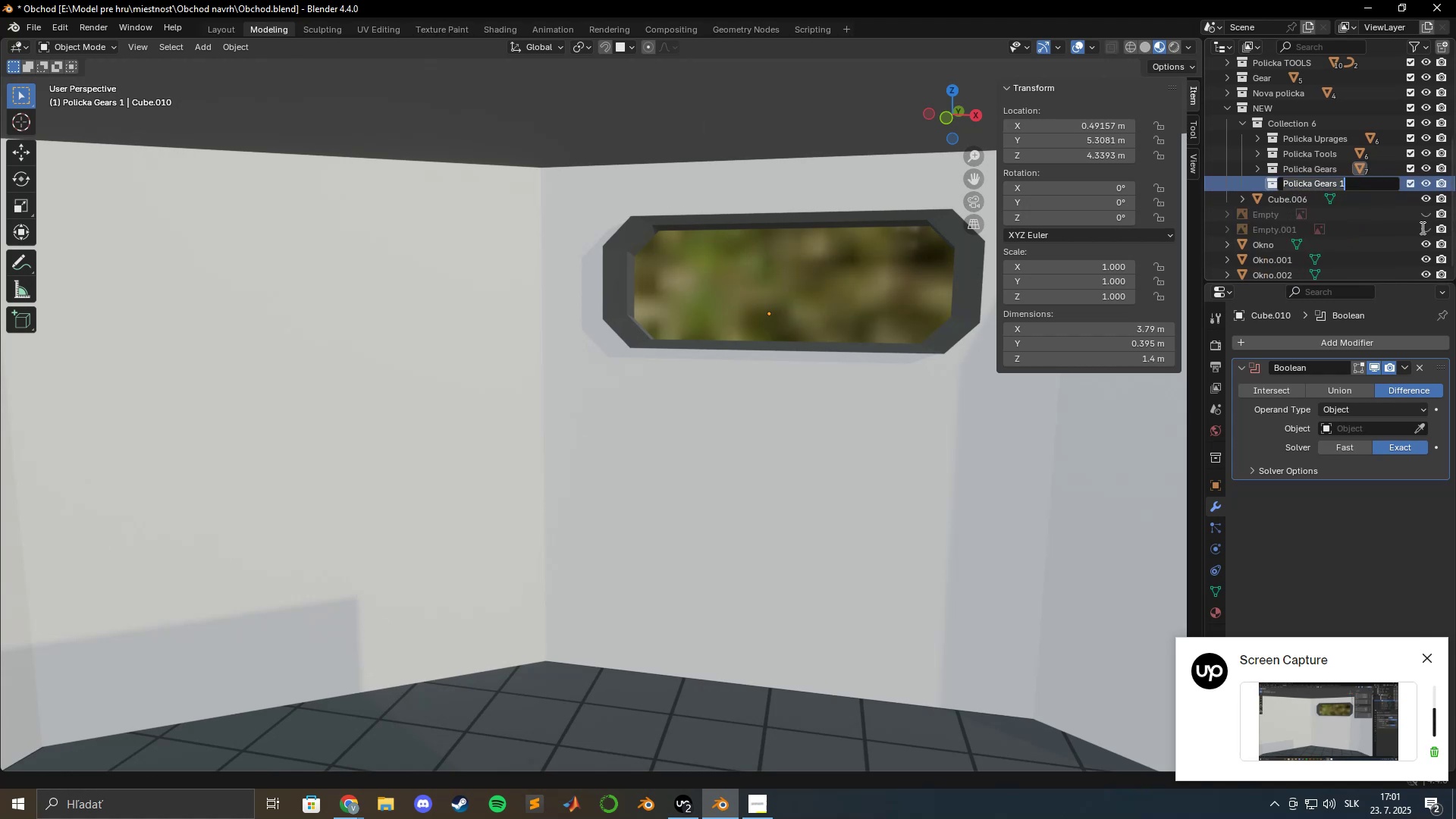 
key(Backspace)
type(Okno)
 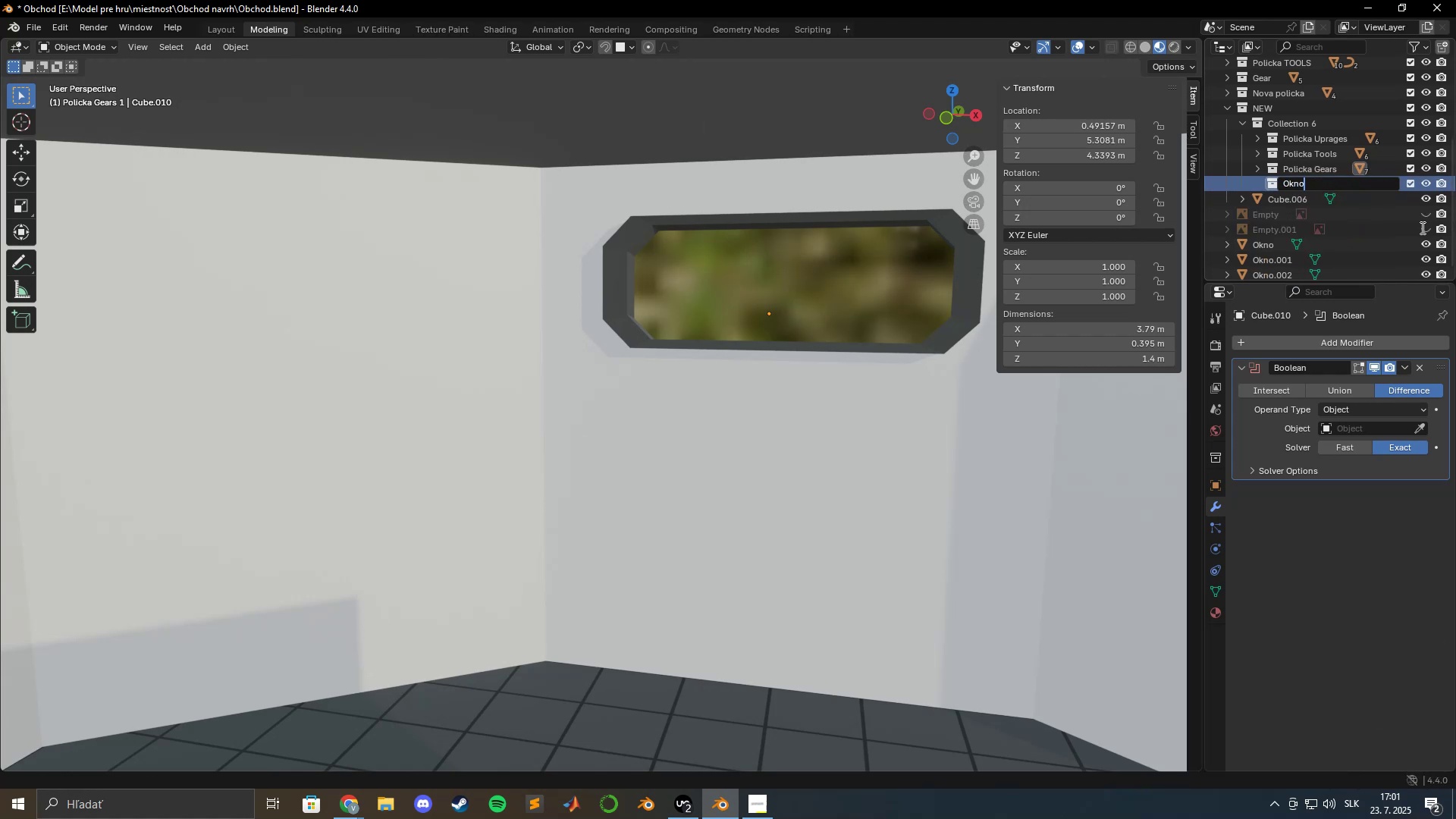 
key(Enter)
 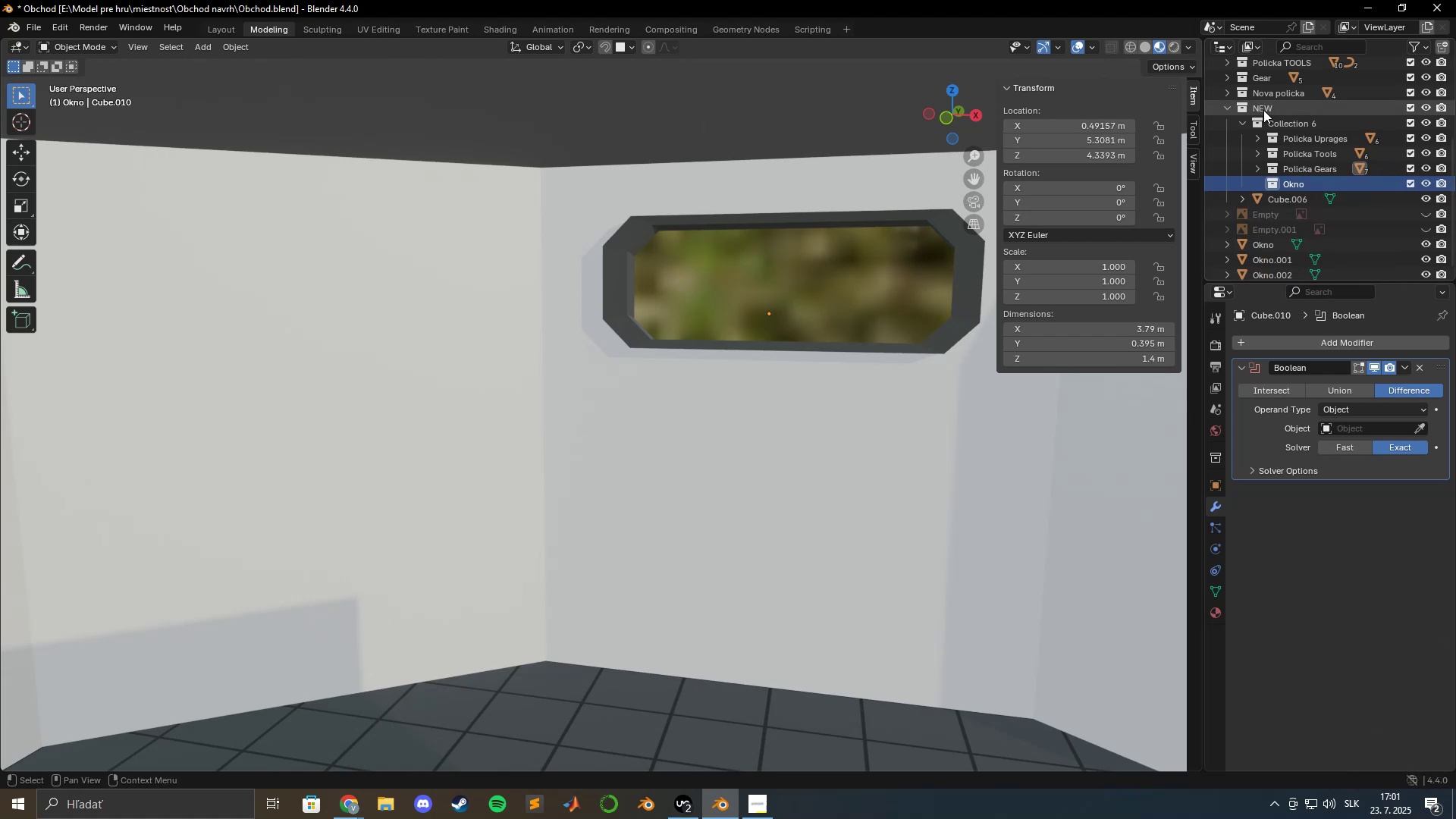 
double_click([1263, 110])
 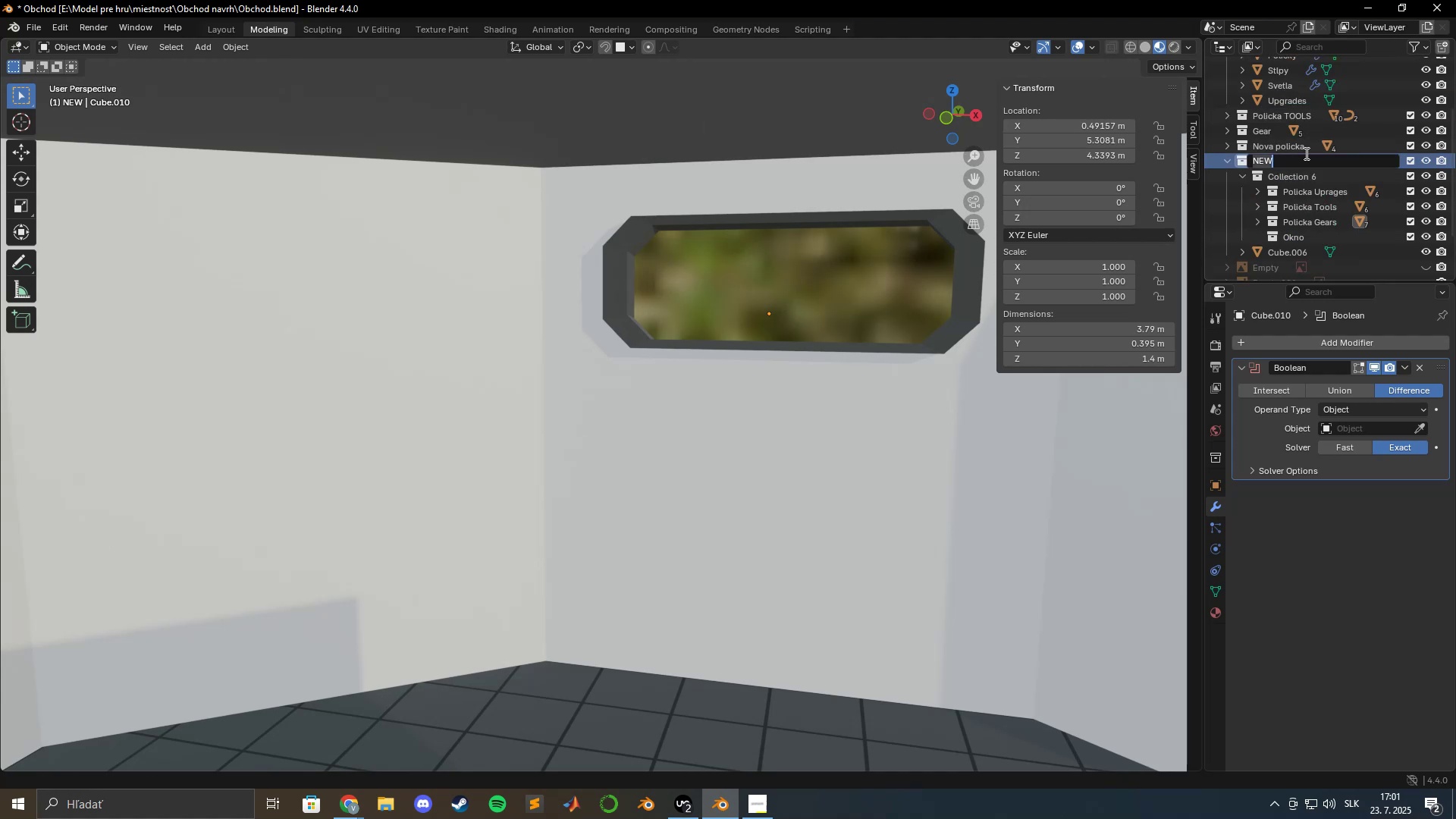 
type(Room)
 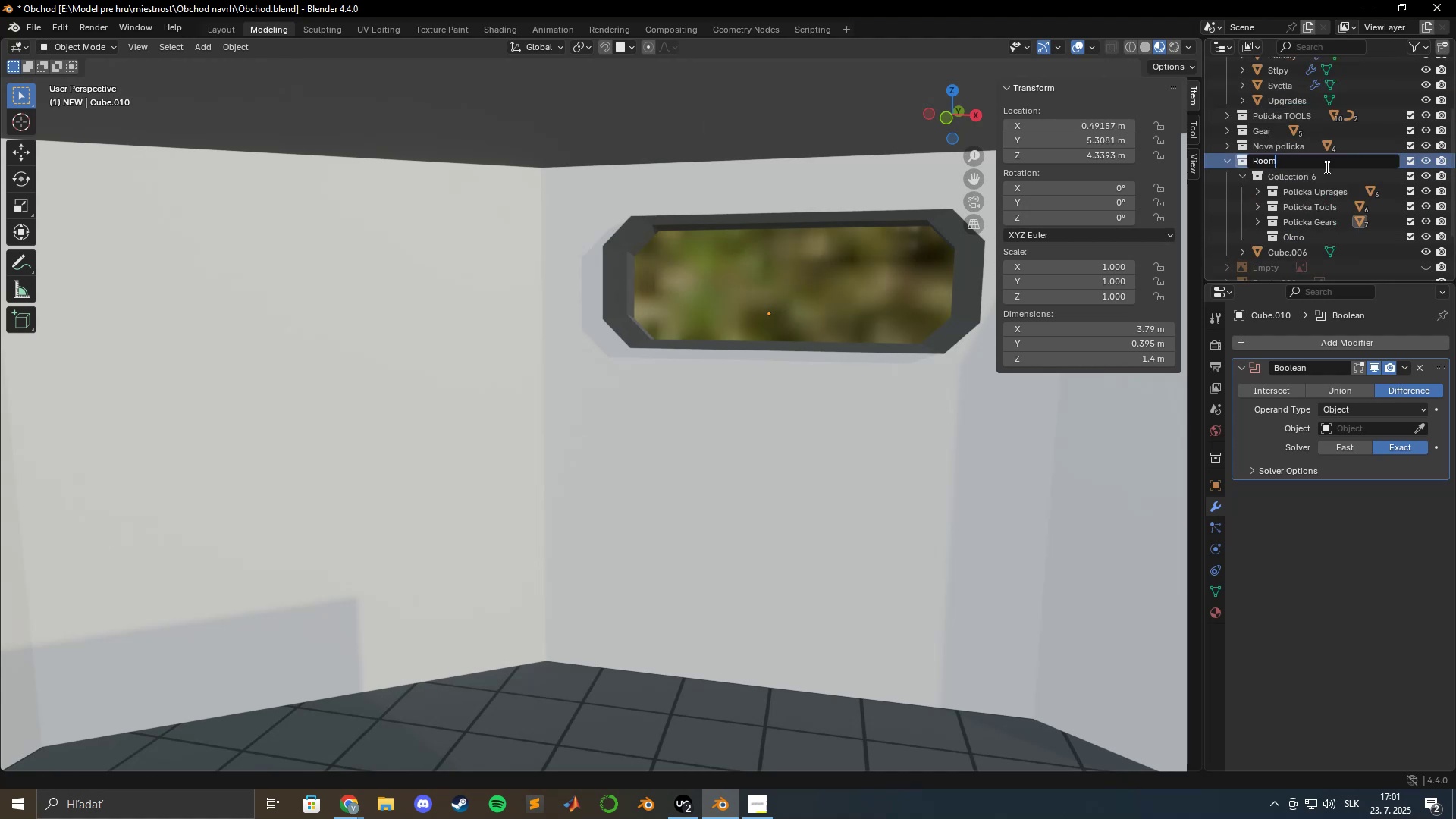 
key(Enter)
 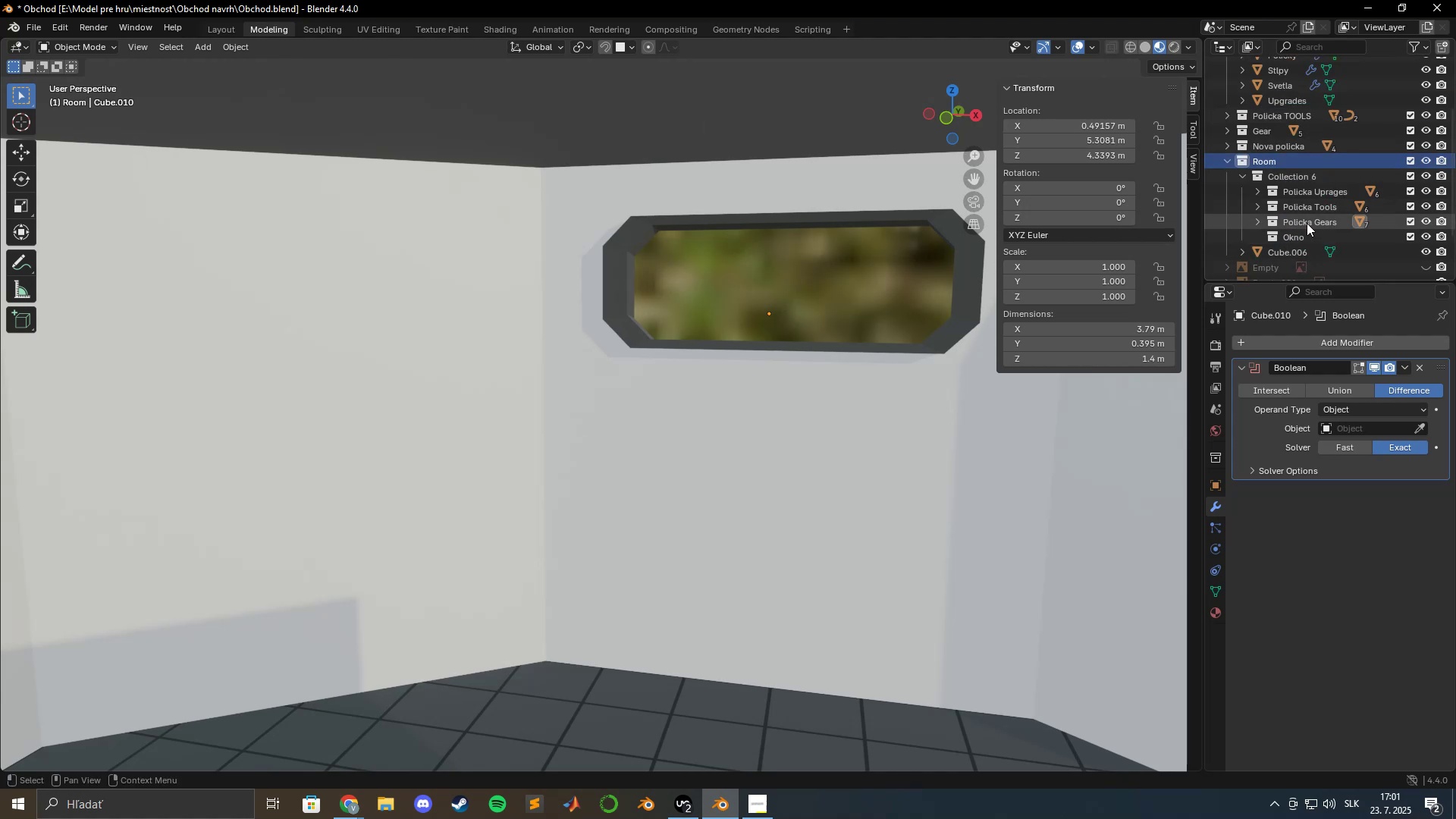 
double_click([1307, 190])
 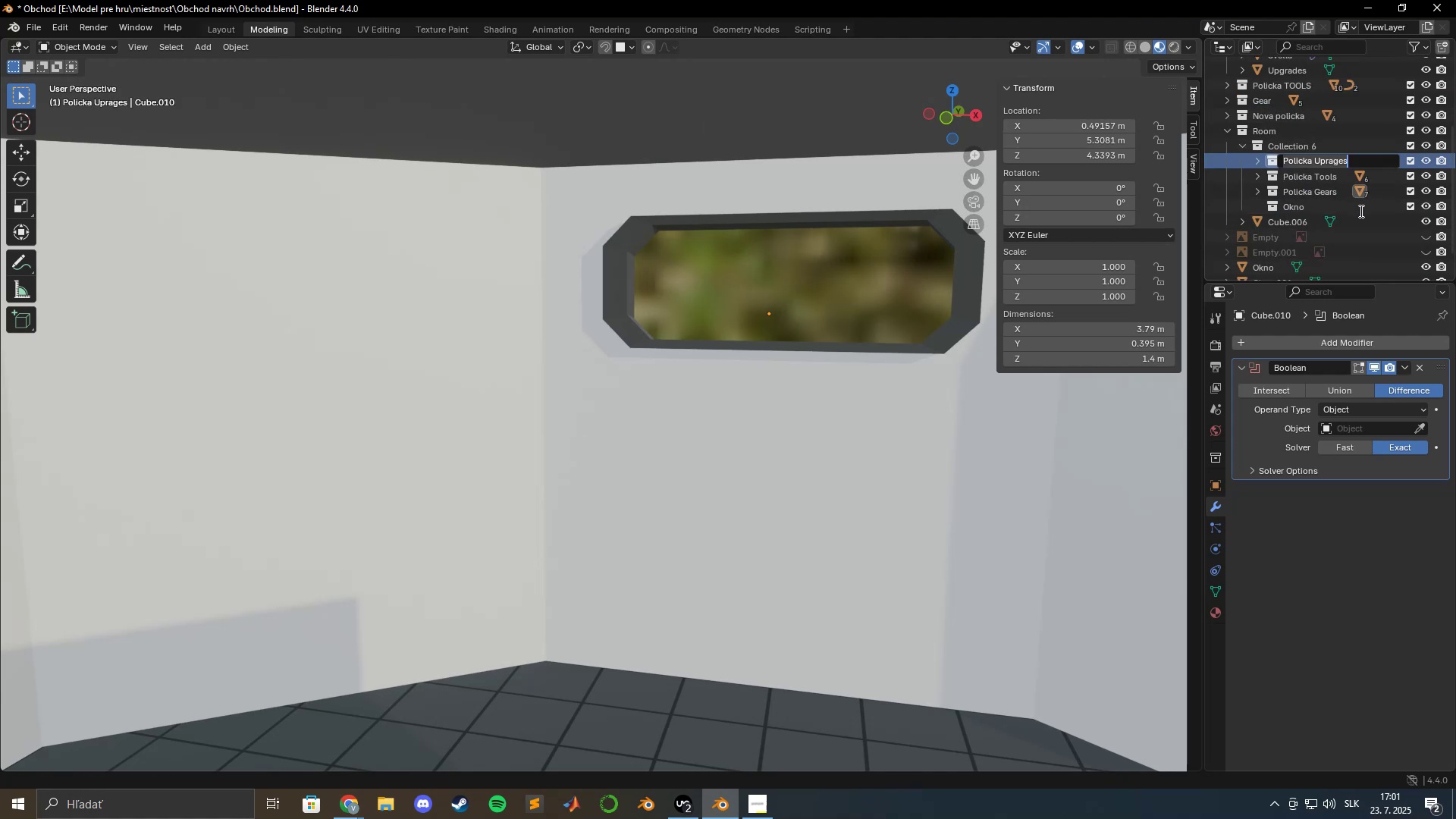 
key(ArrowLeft)
 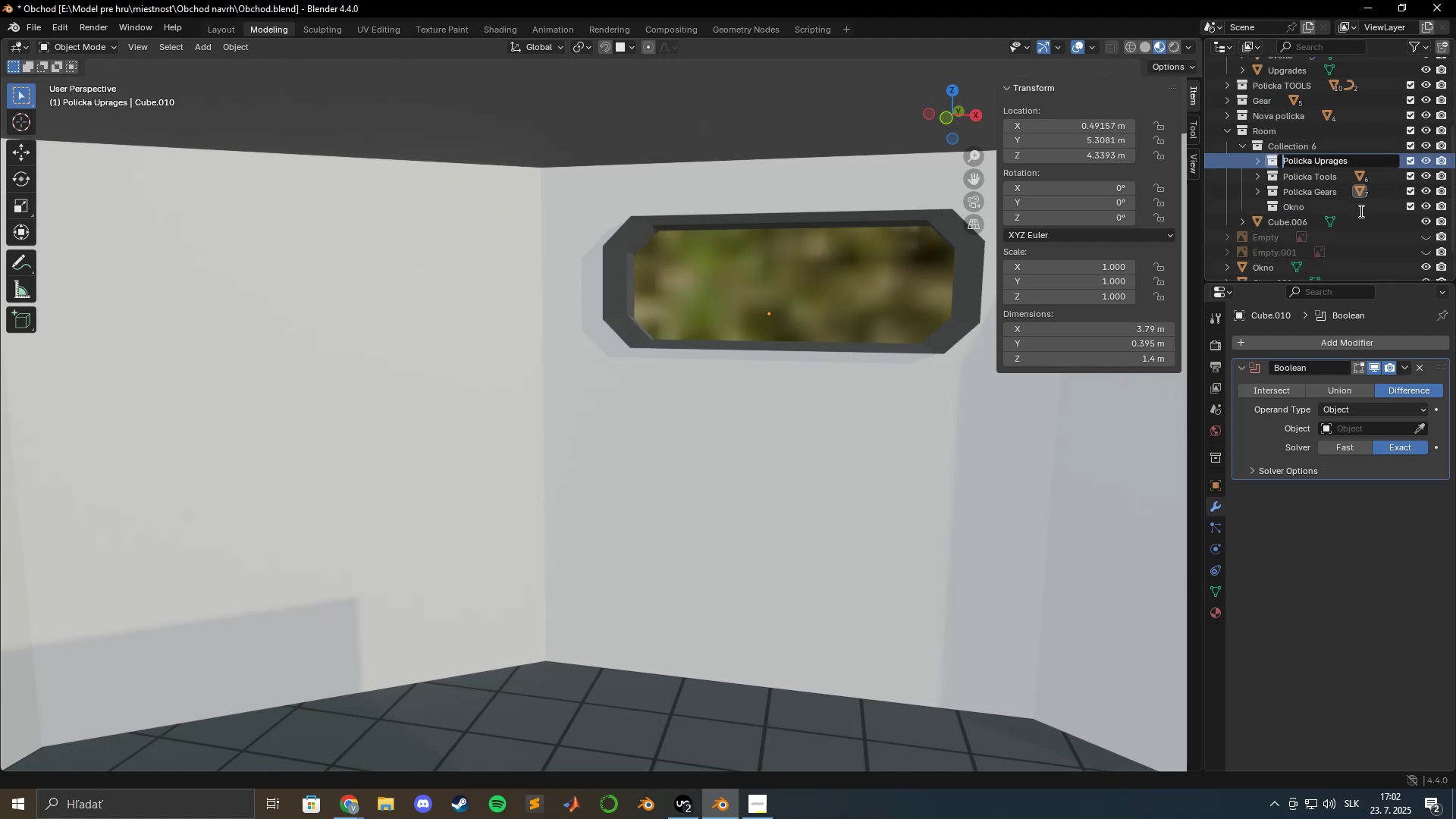 
key(ArrowRight)
 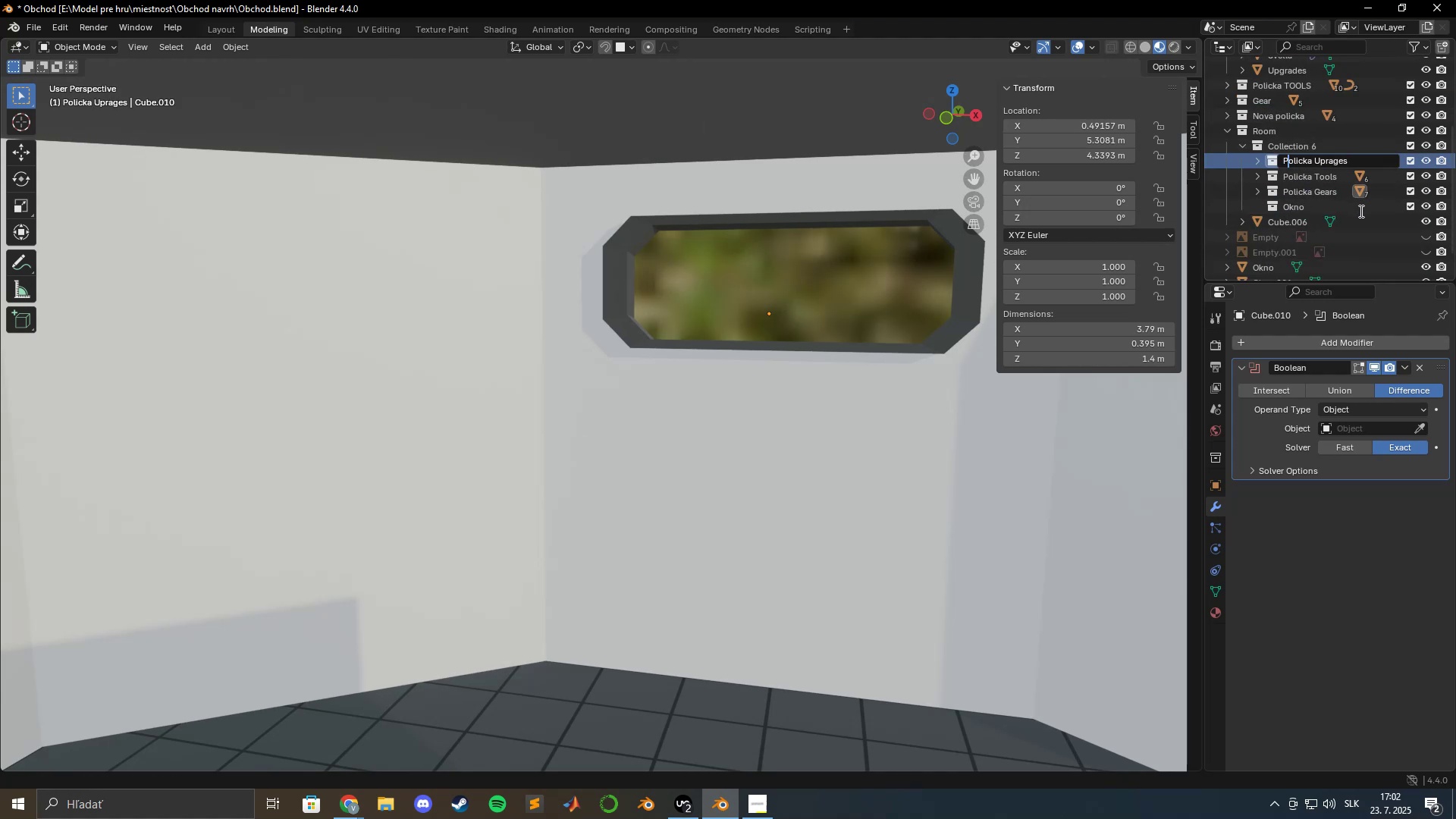 
key(ArrowRight)
 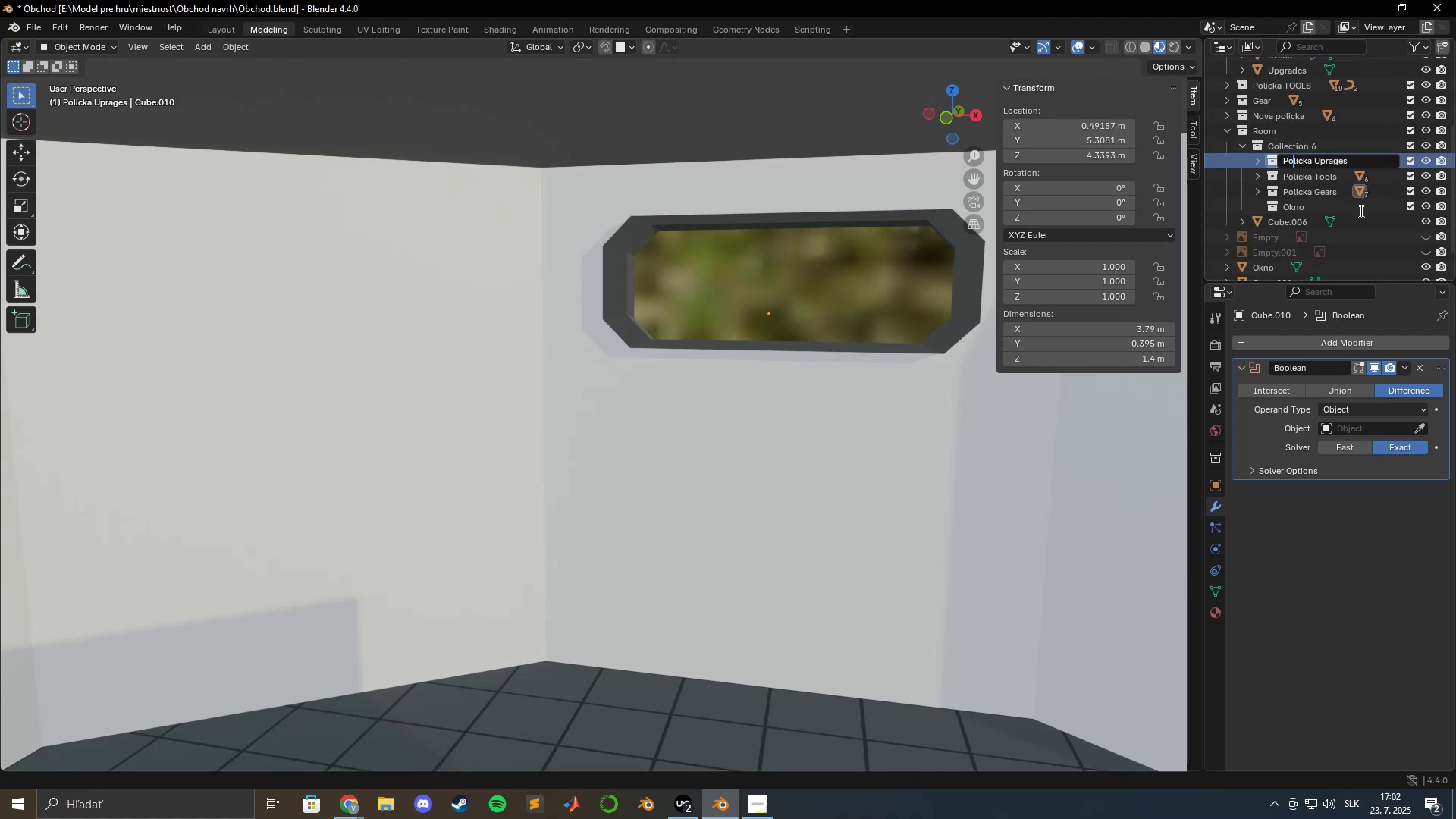 
key(ArrowRight)
 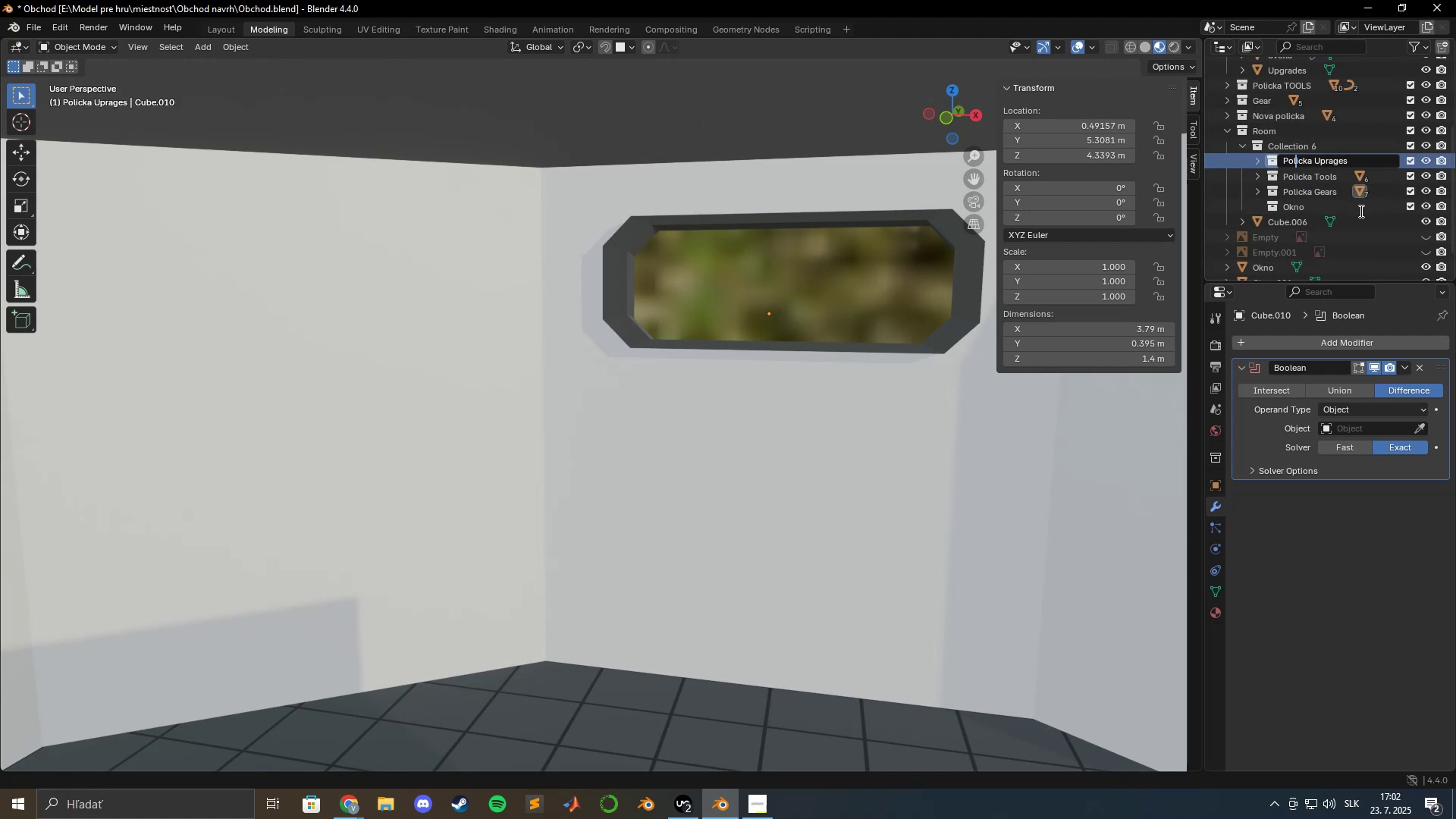 
key(ArrowRight)
 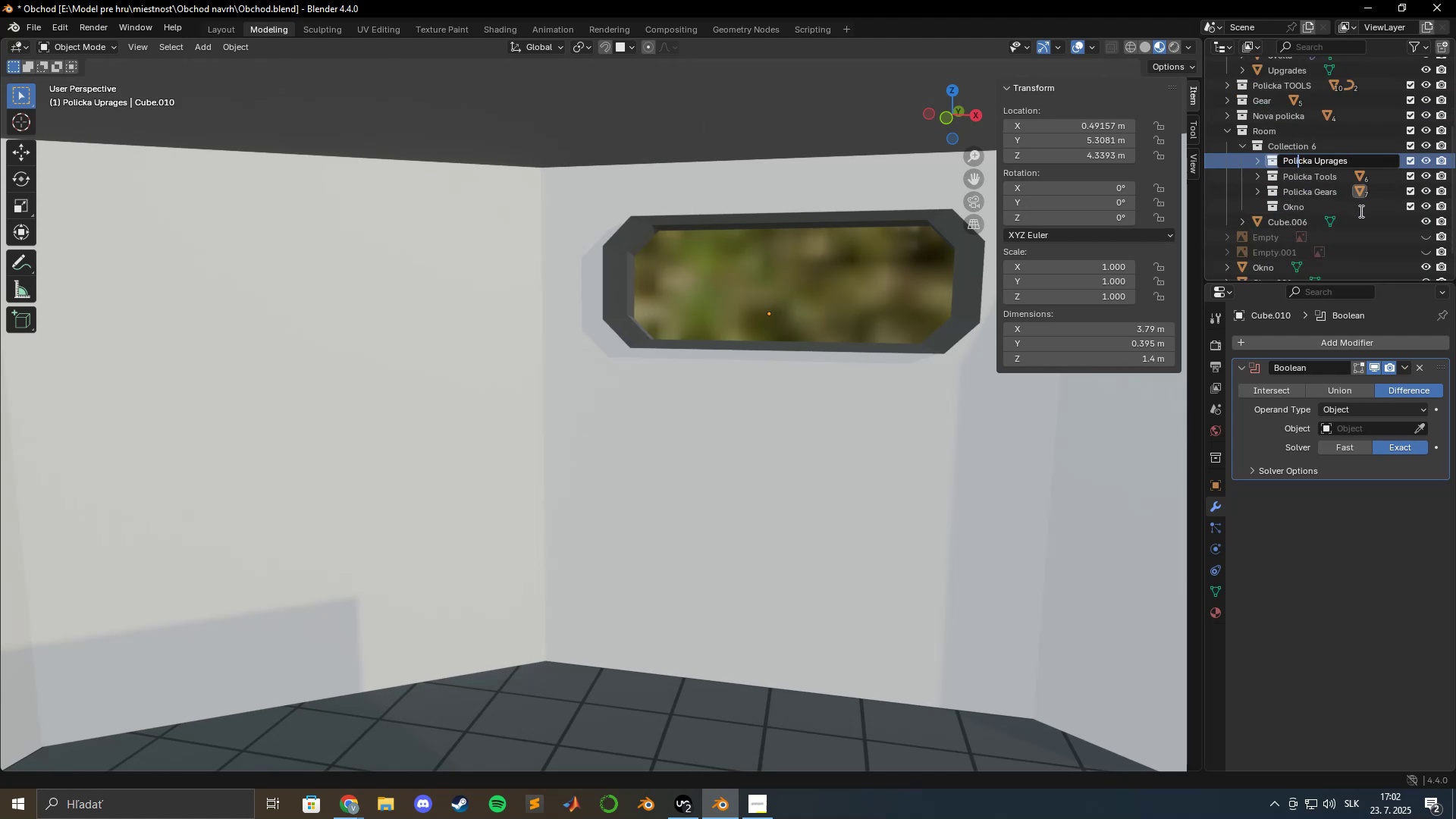 
key(ArrowRight)
 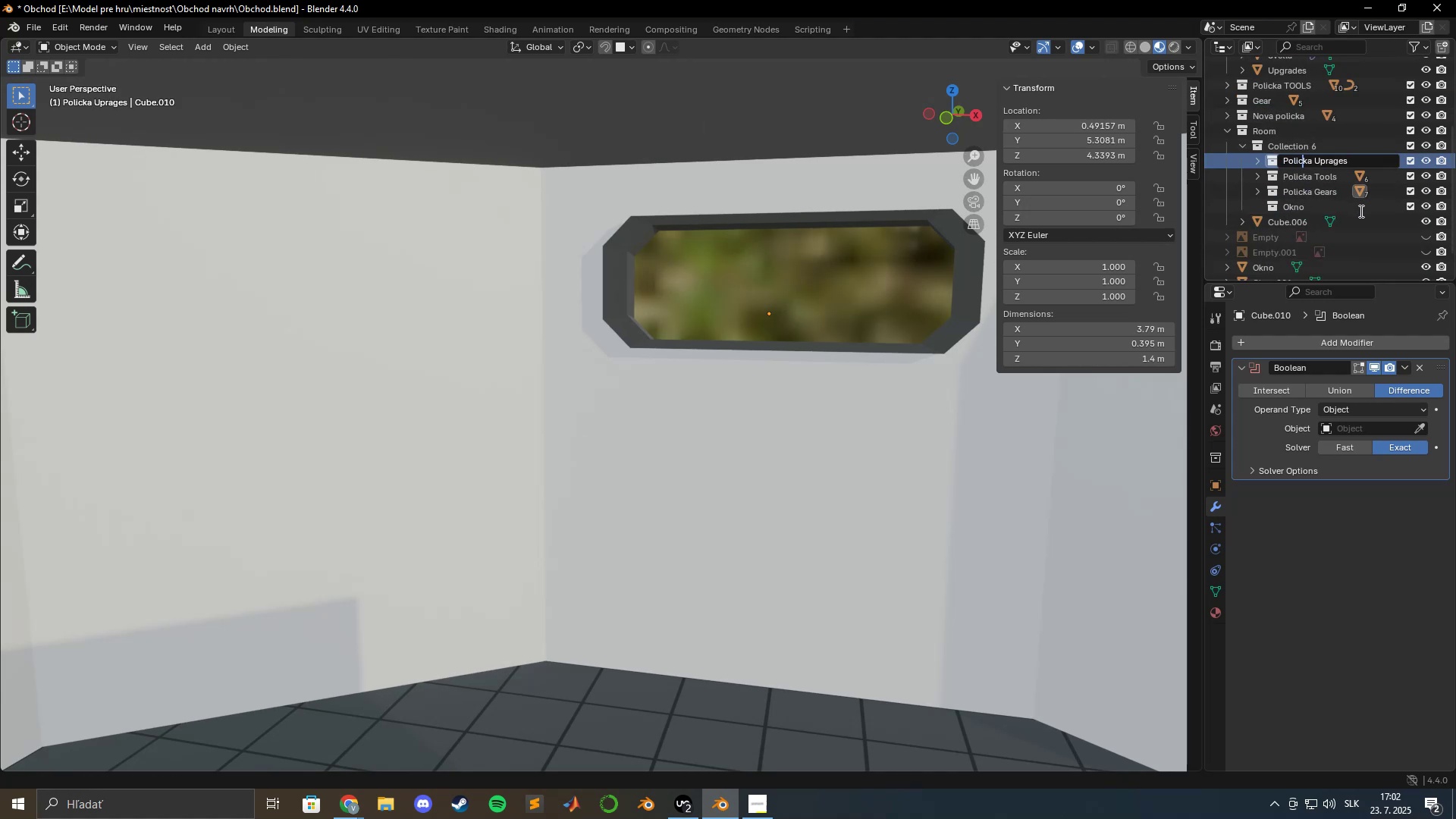 
key(ArrowRight)
 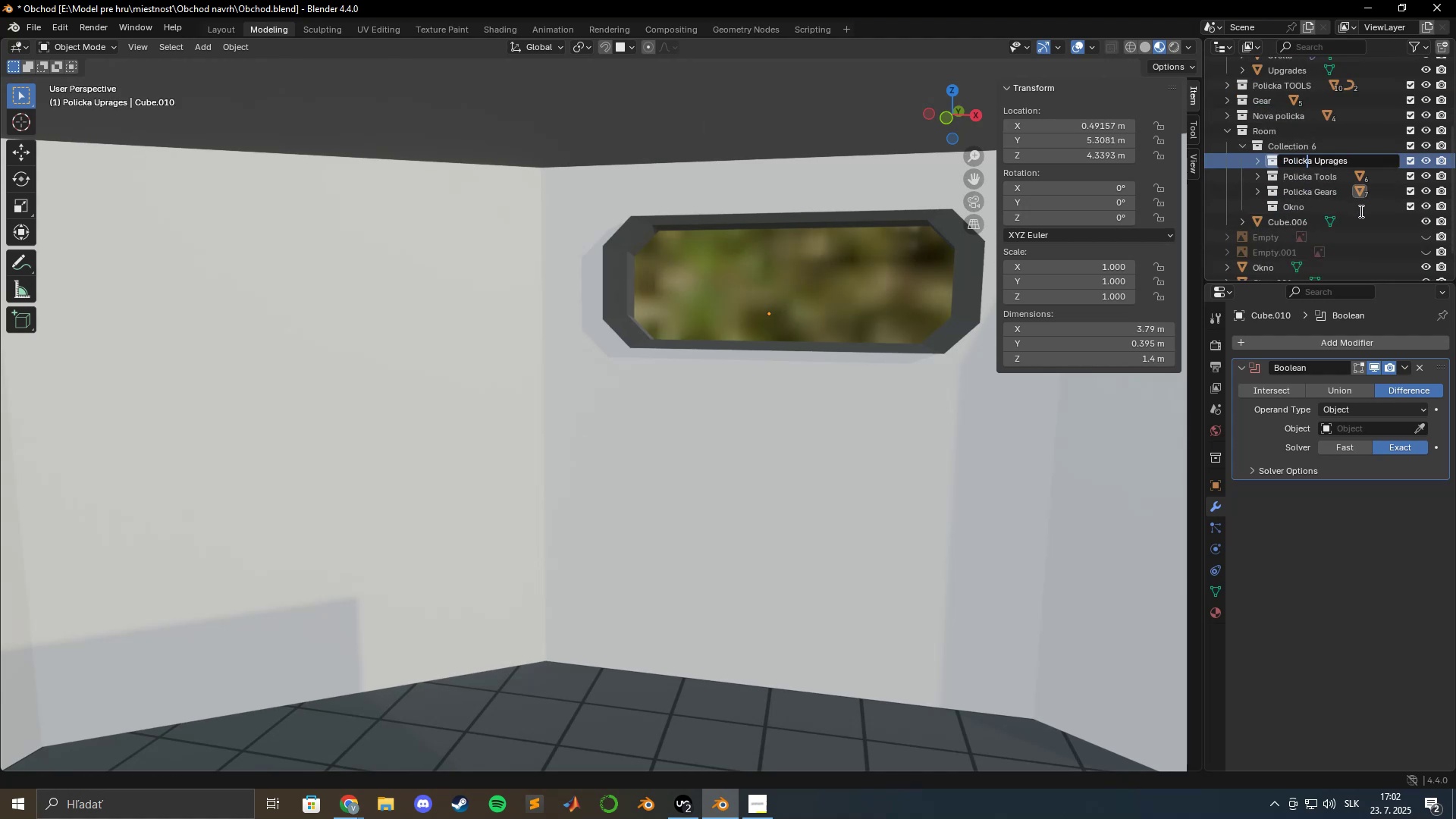 
key(ArrowRight)
 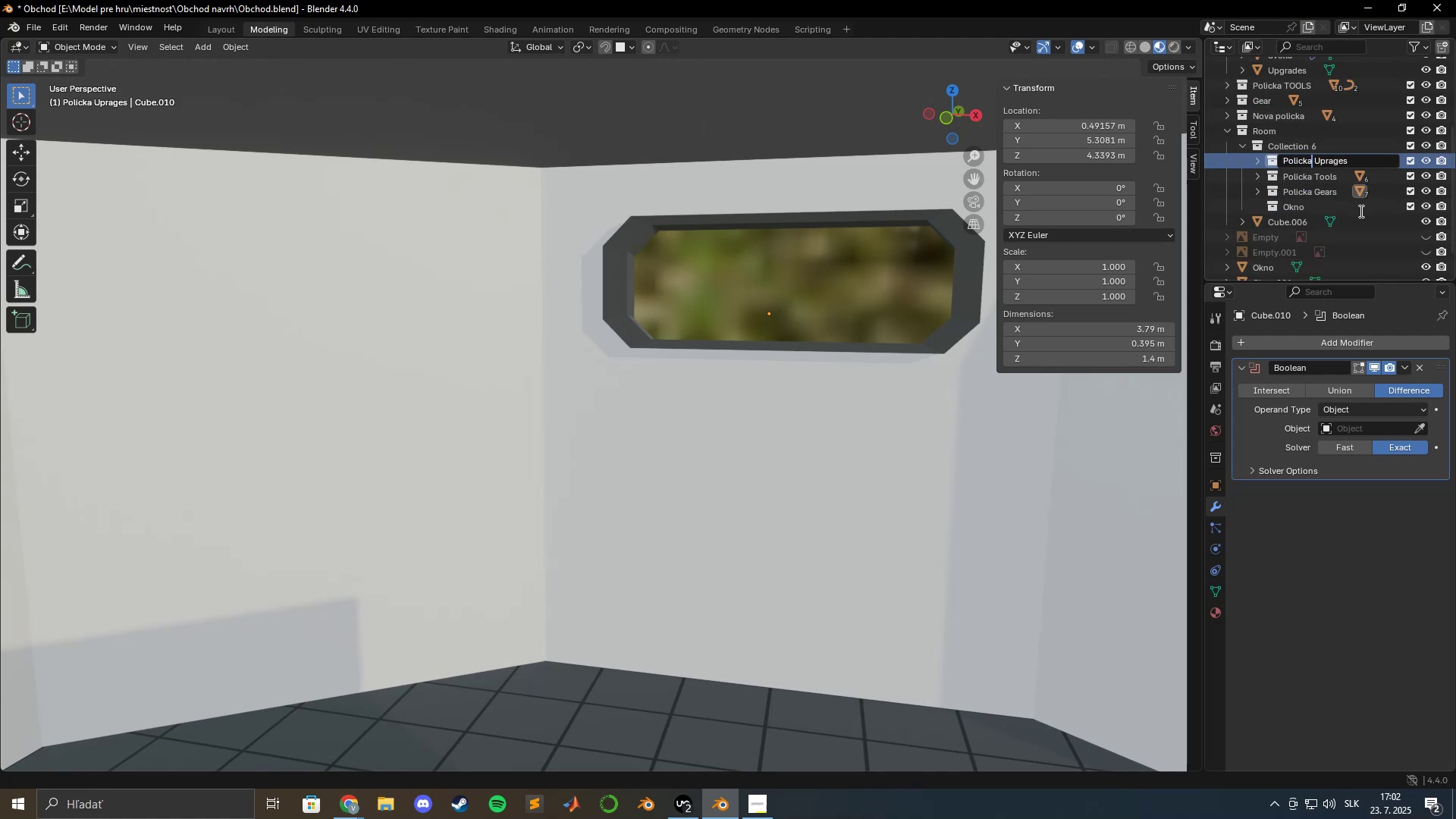 
key(Backspace)
key(Backspace)
key(Backspace)
key(Backspace)
key(Backspace)
key(Backspace)
key(Backspace)
type(Shelf)
 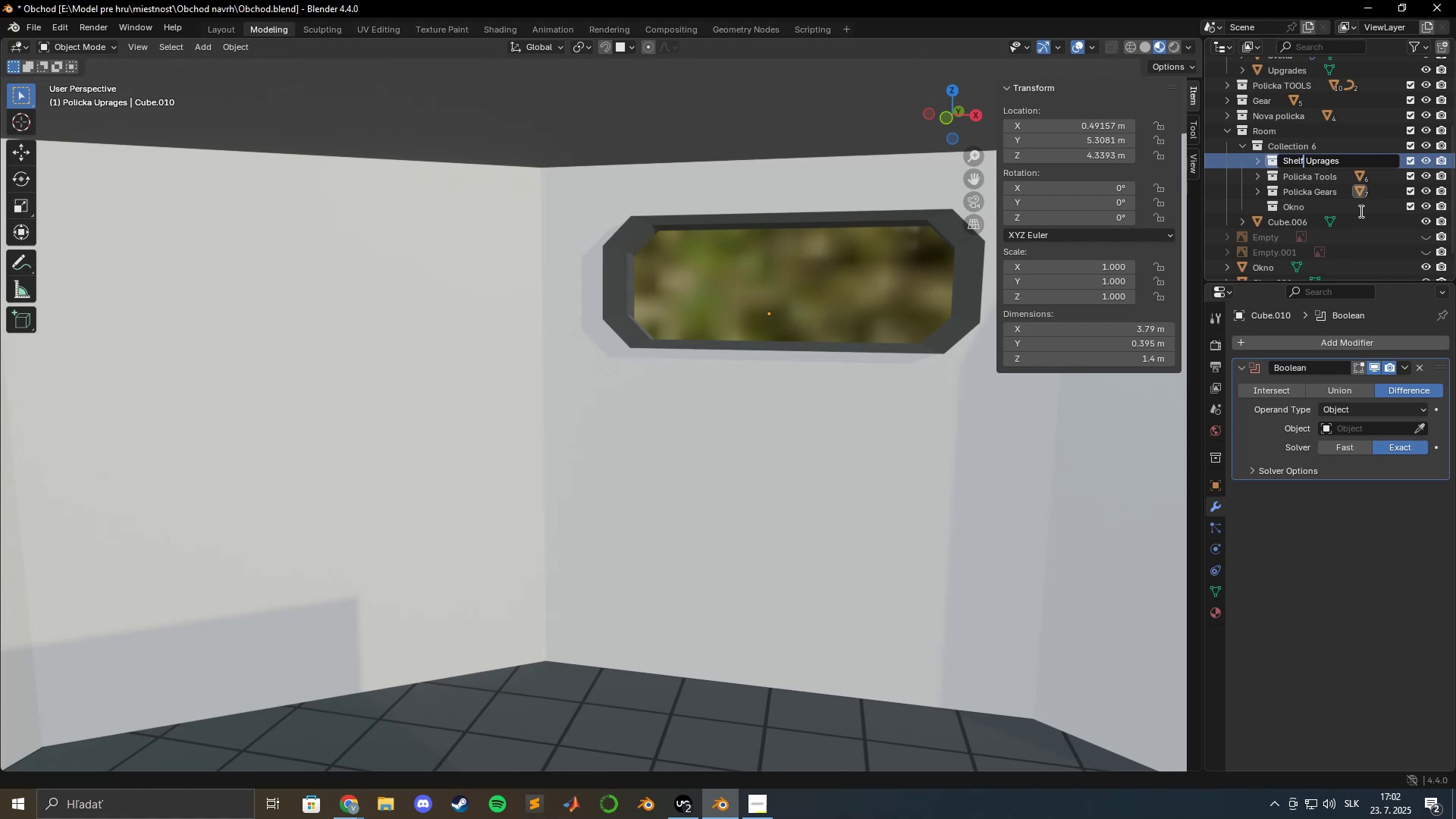 
key(ArrowDown)
 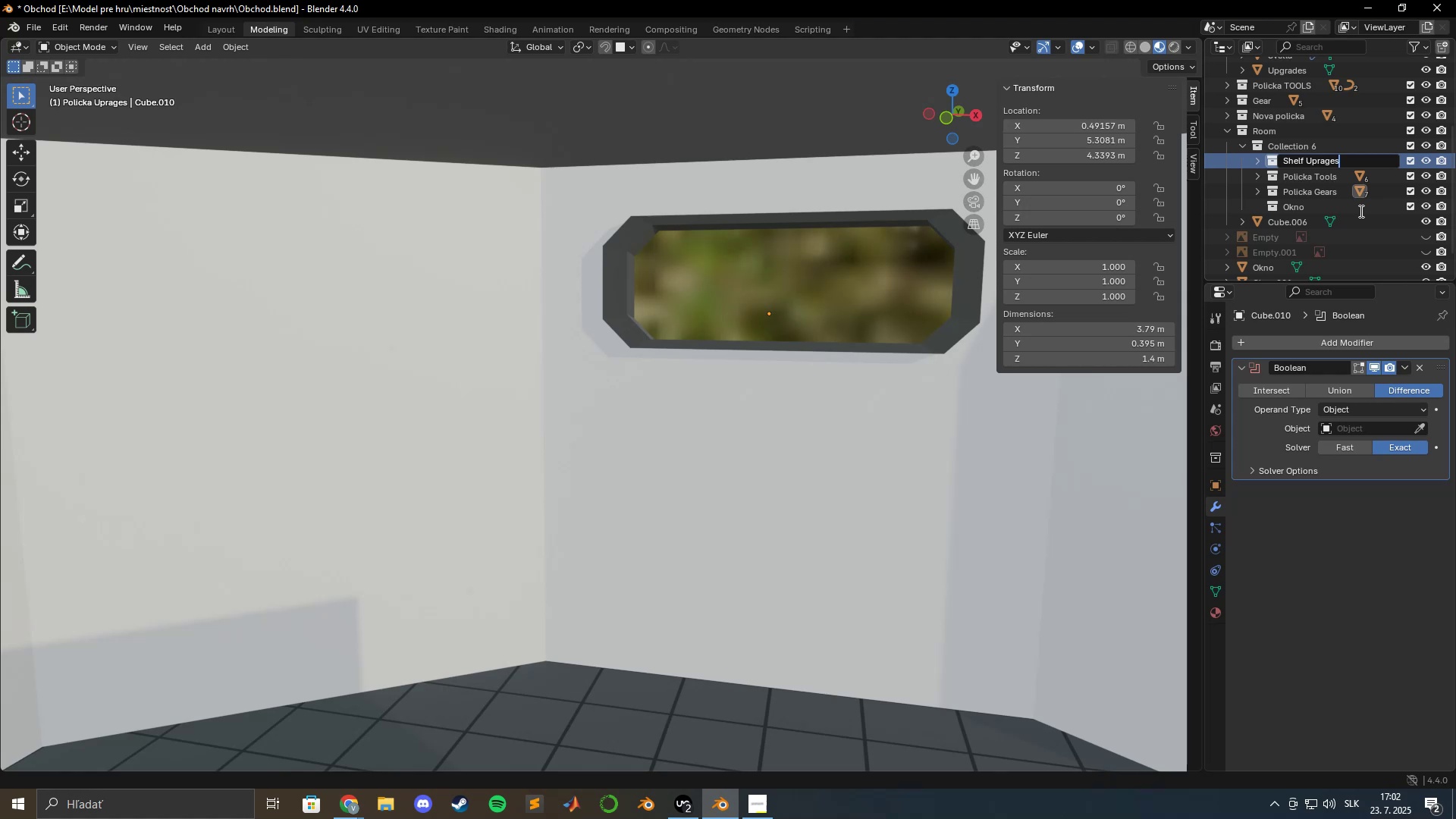 
wait(29.51)
 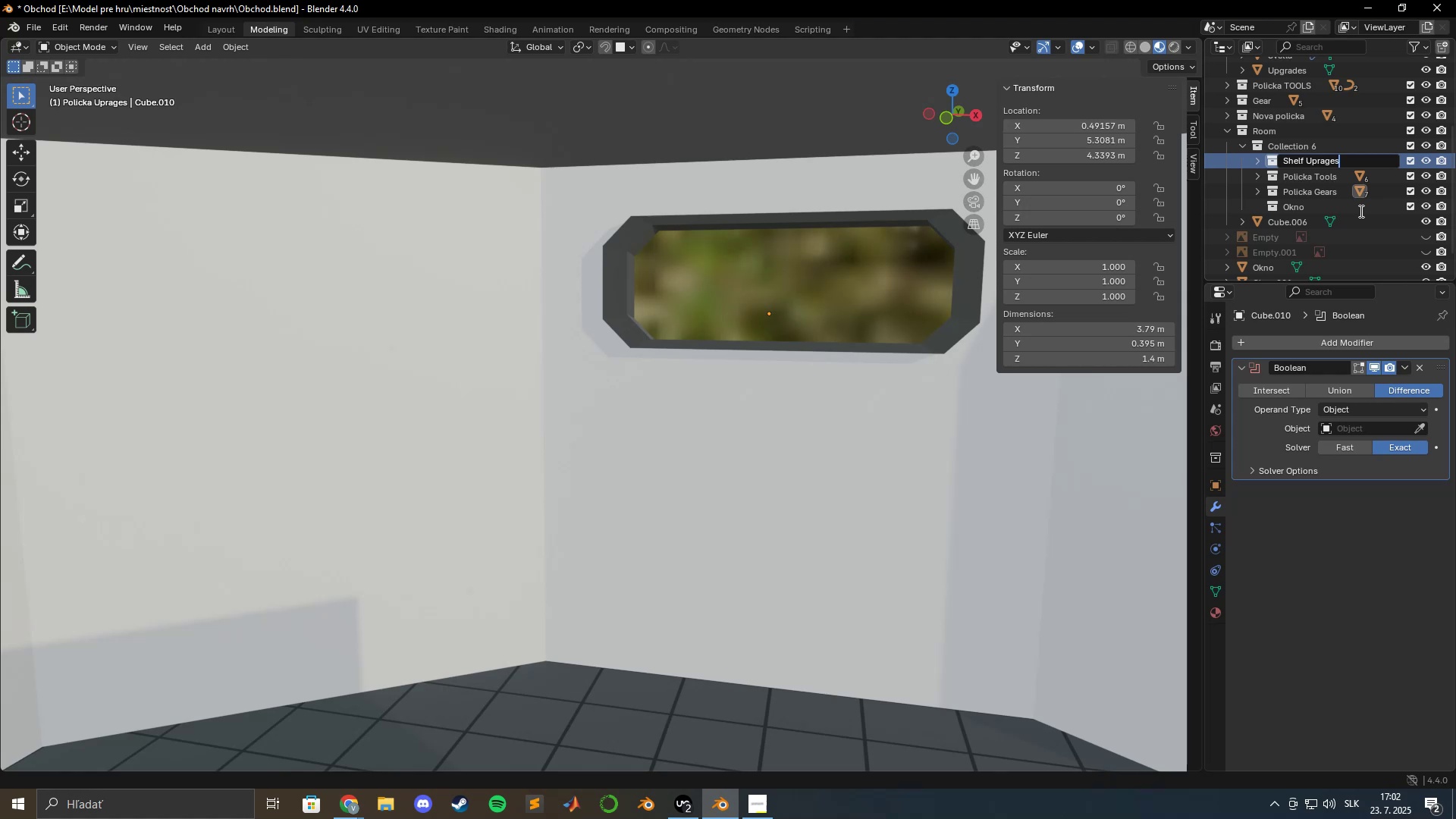 
left_click([1310, 177])
 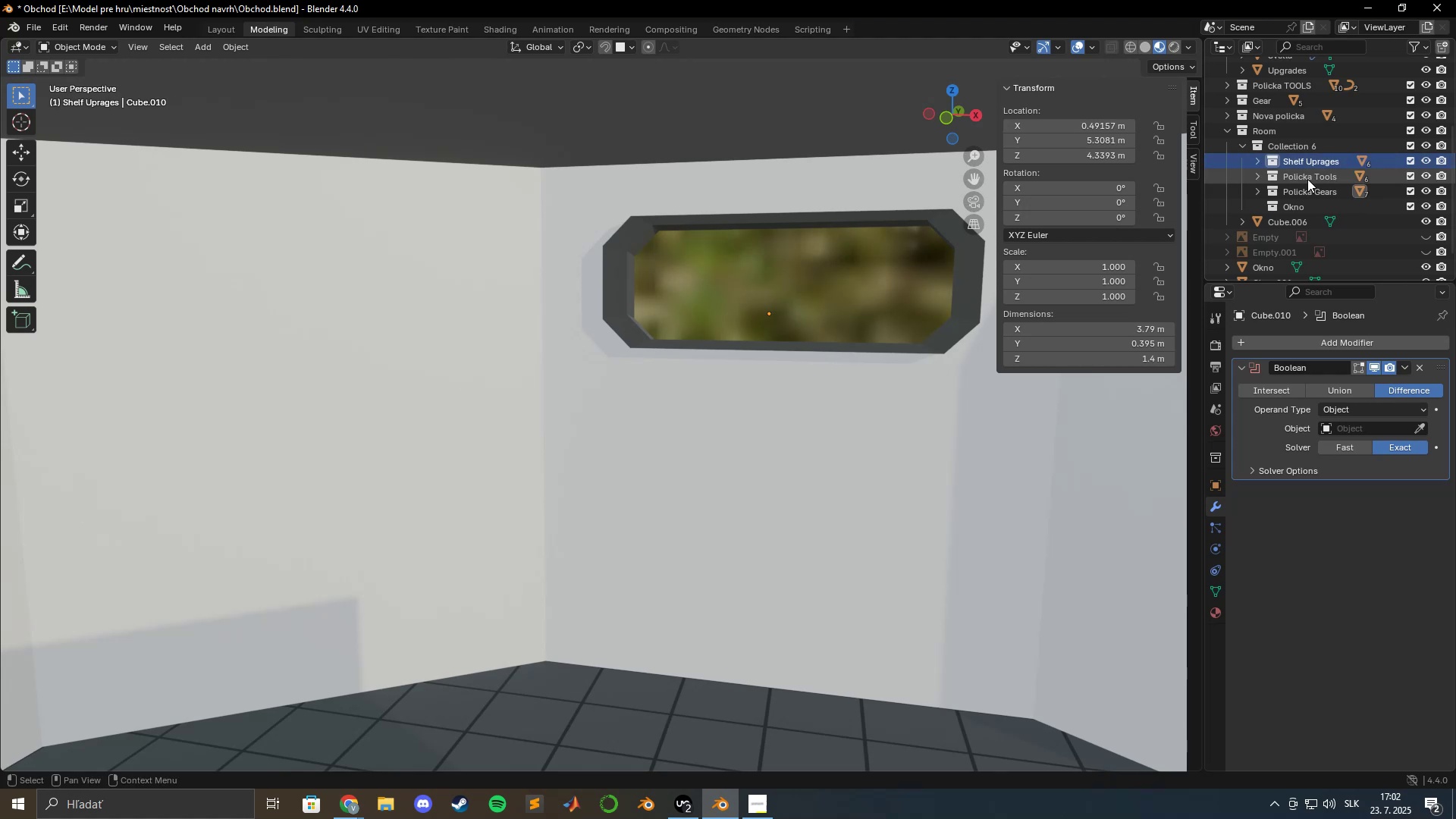 
double_click([1307, 179])
 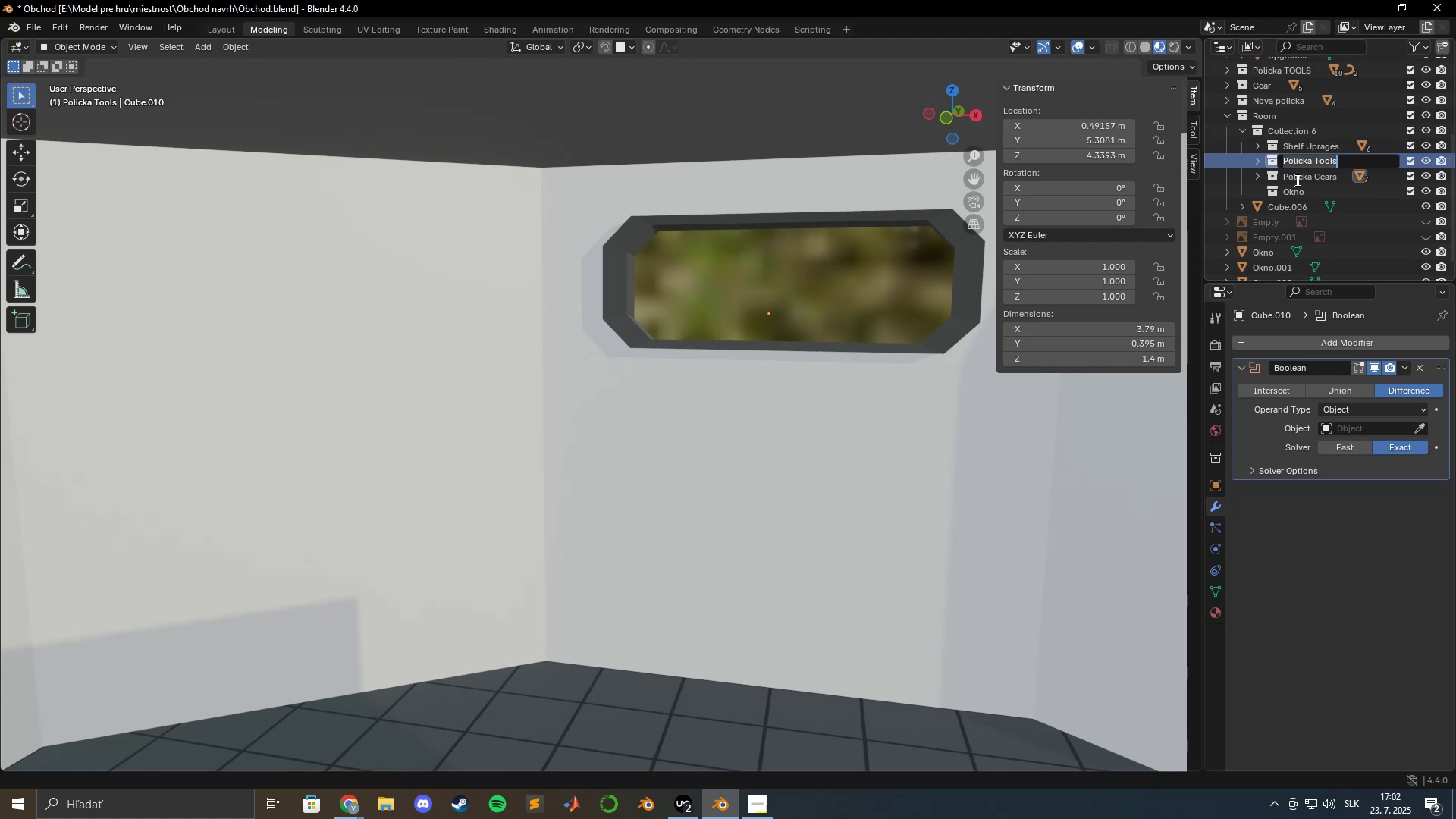 
left_click([1311, 161])
 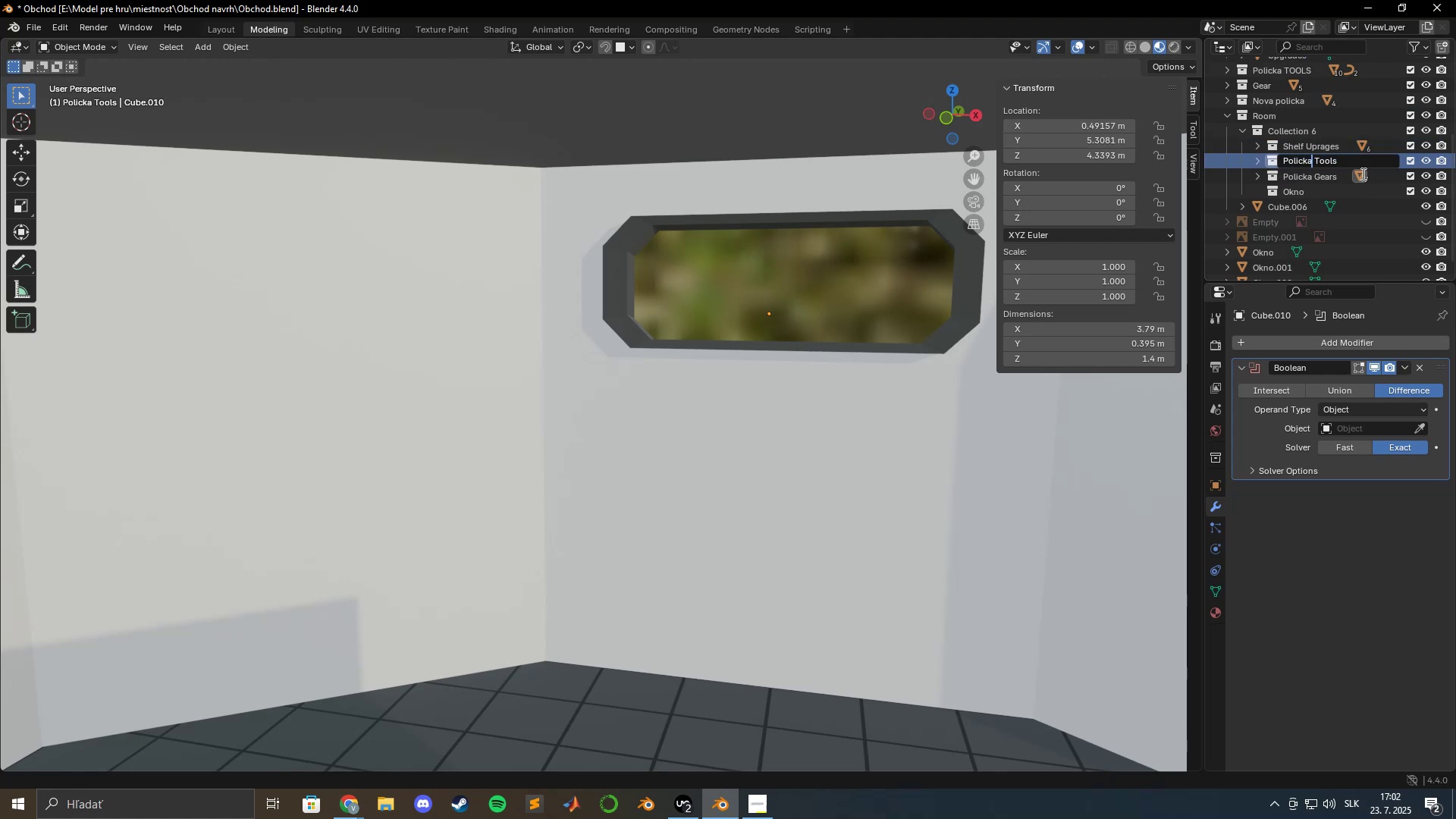 
key(Backspace)
key(Backspace)
key(Backspace)
key(Backspace)
key(Backspace)
key(Backspace)
key(Backspace)
type(Shelf)
 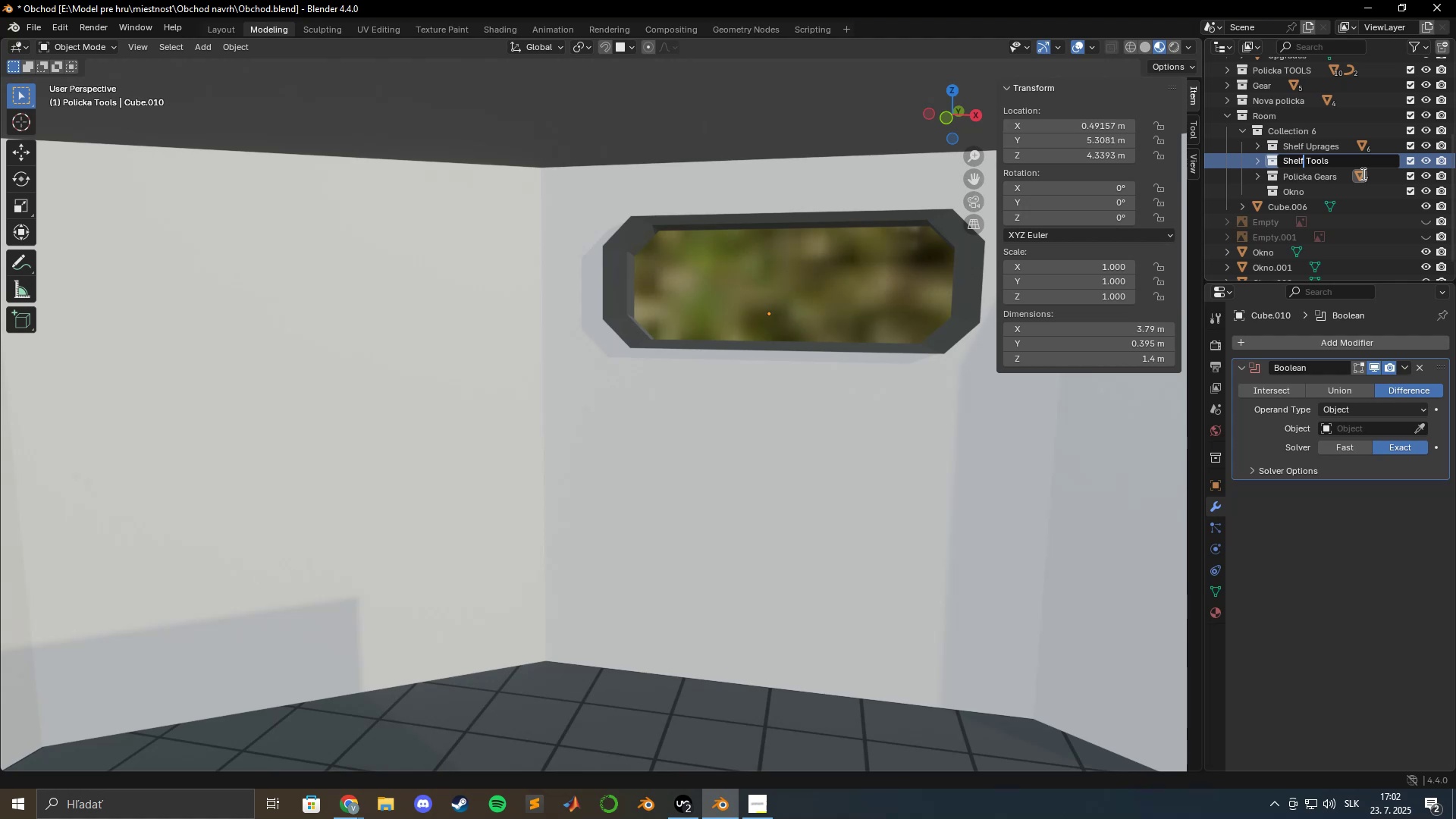 
key(Enter)
 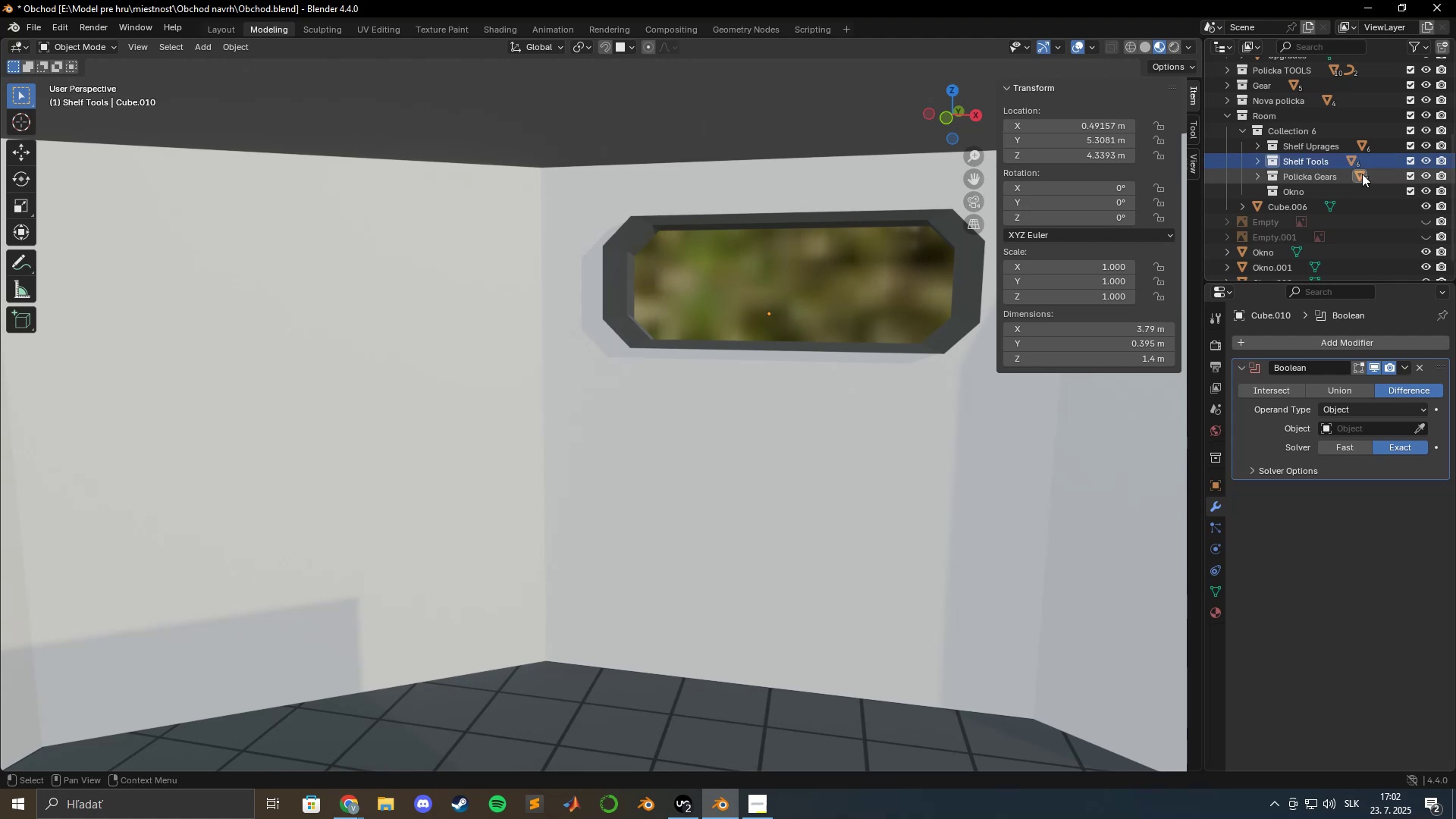 
wait(5.48)
 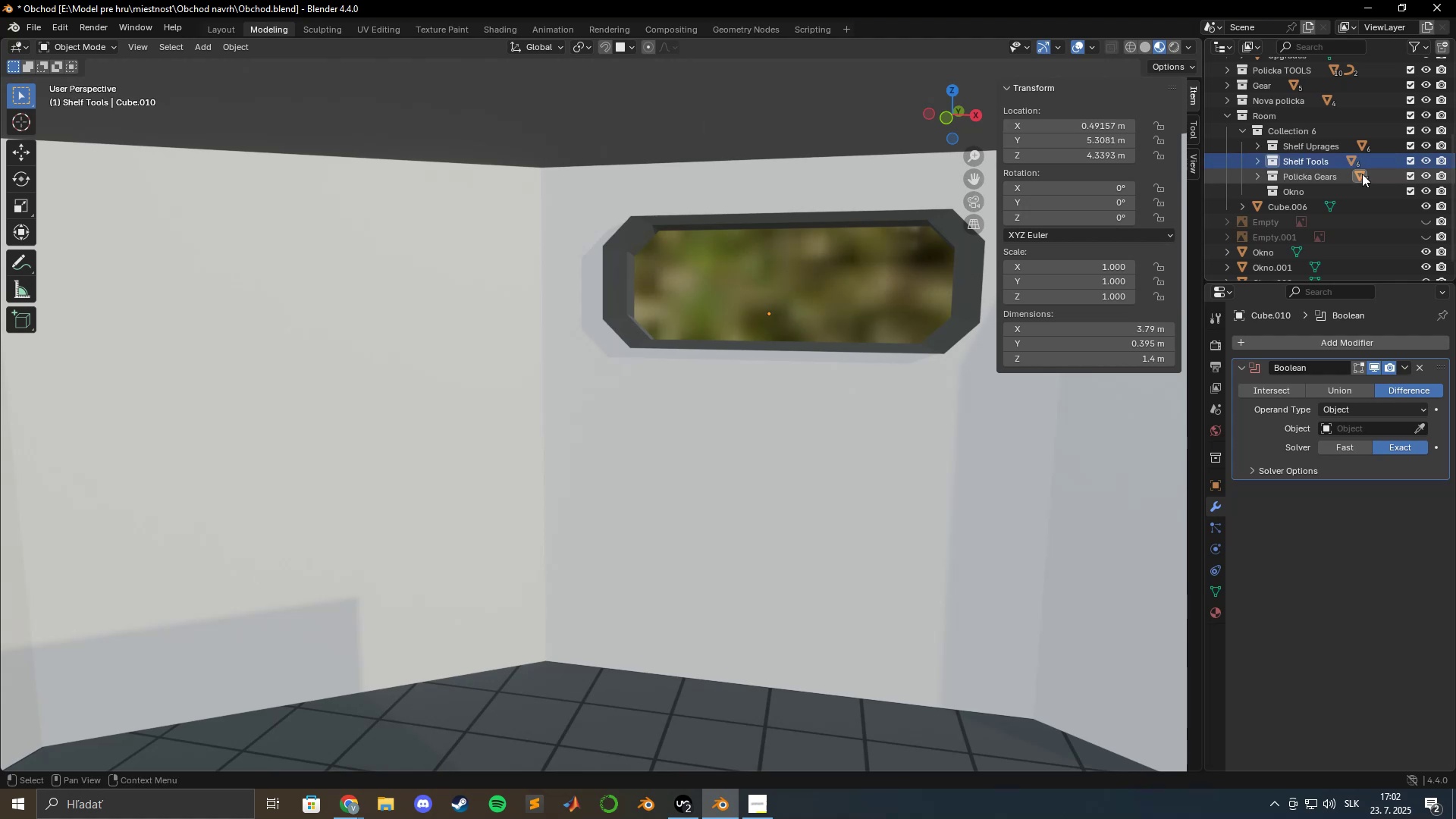 
left_click([1301, 177])
 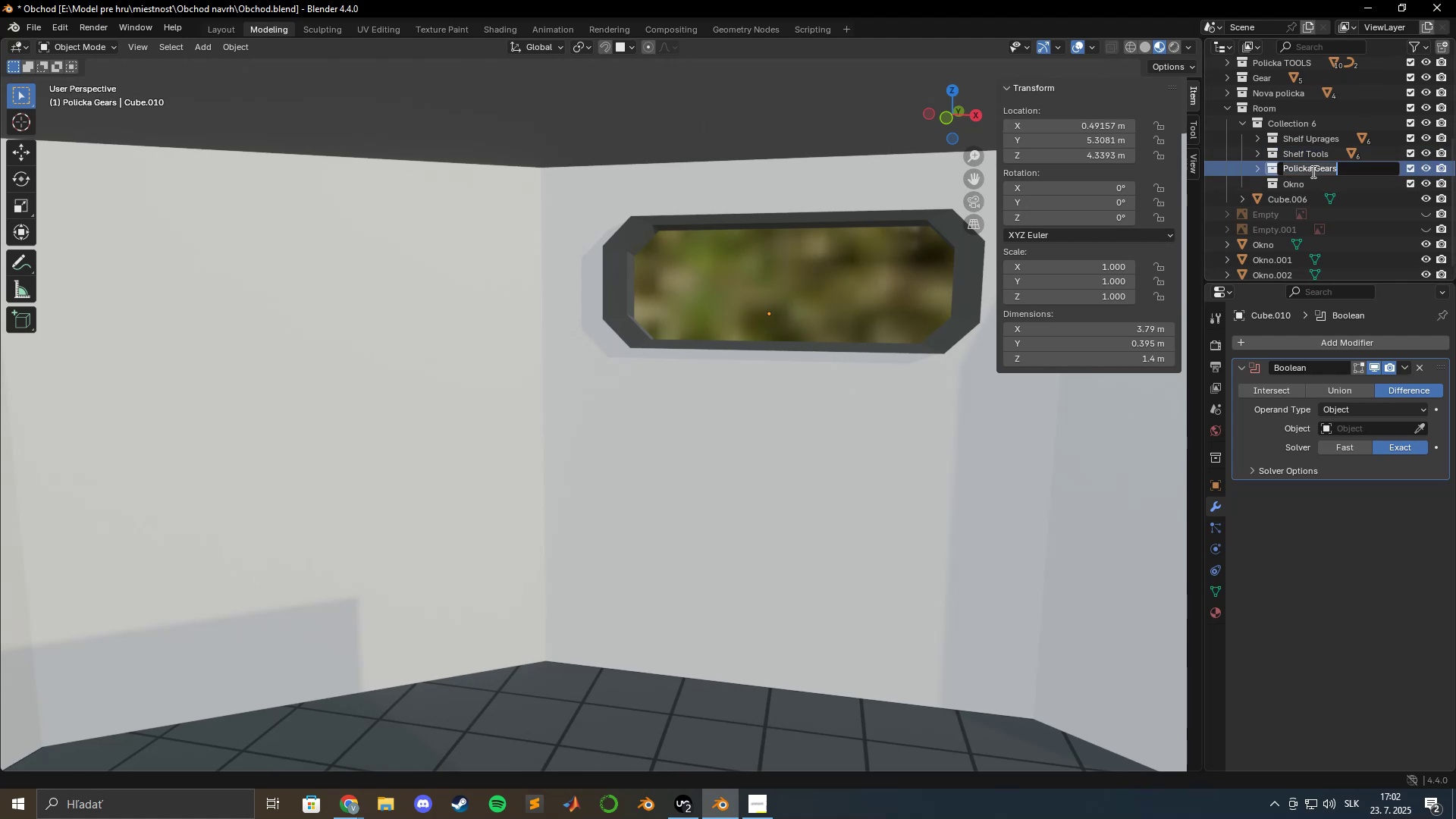 
left_click([1312, 171])
 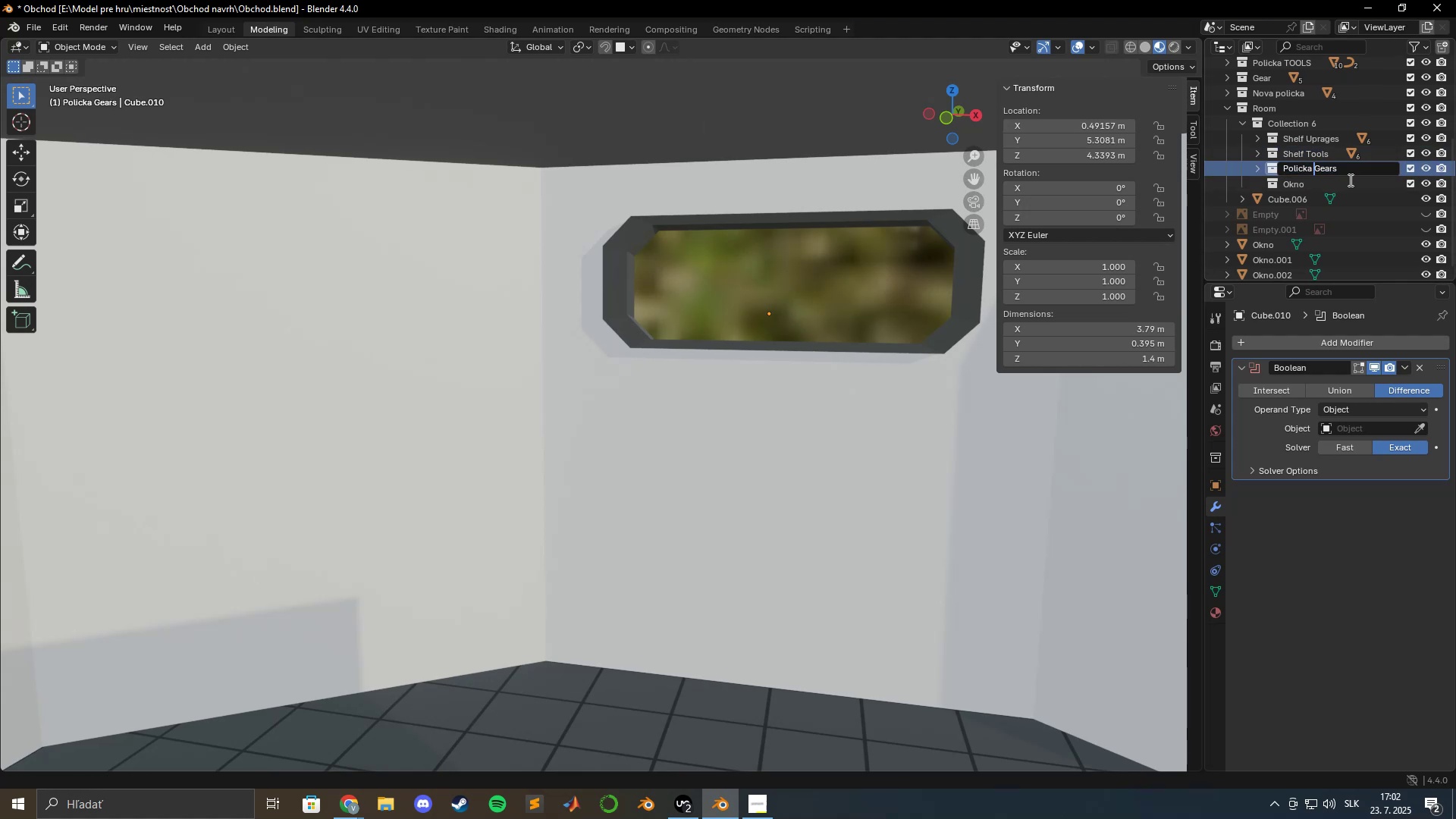 
key(ArrowLeft)
 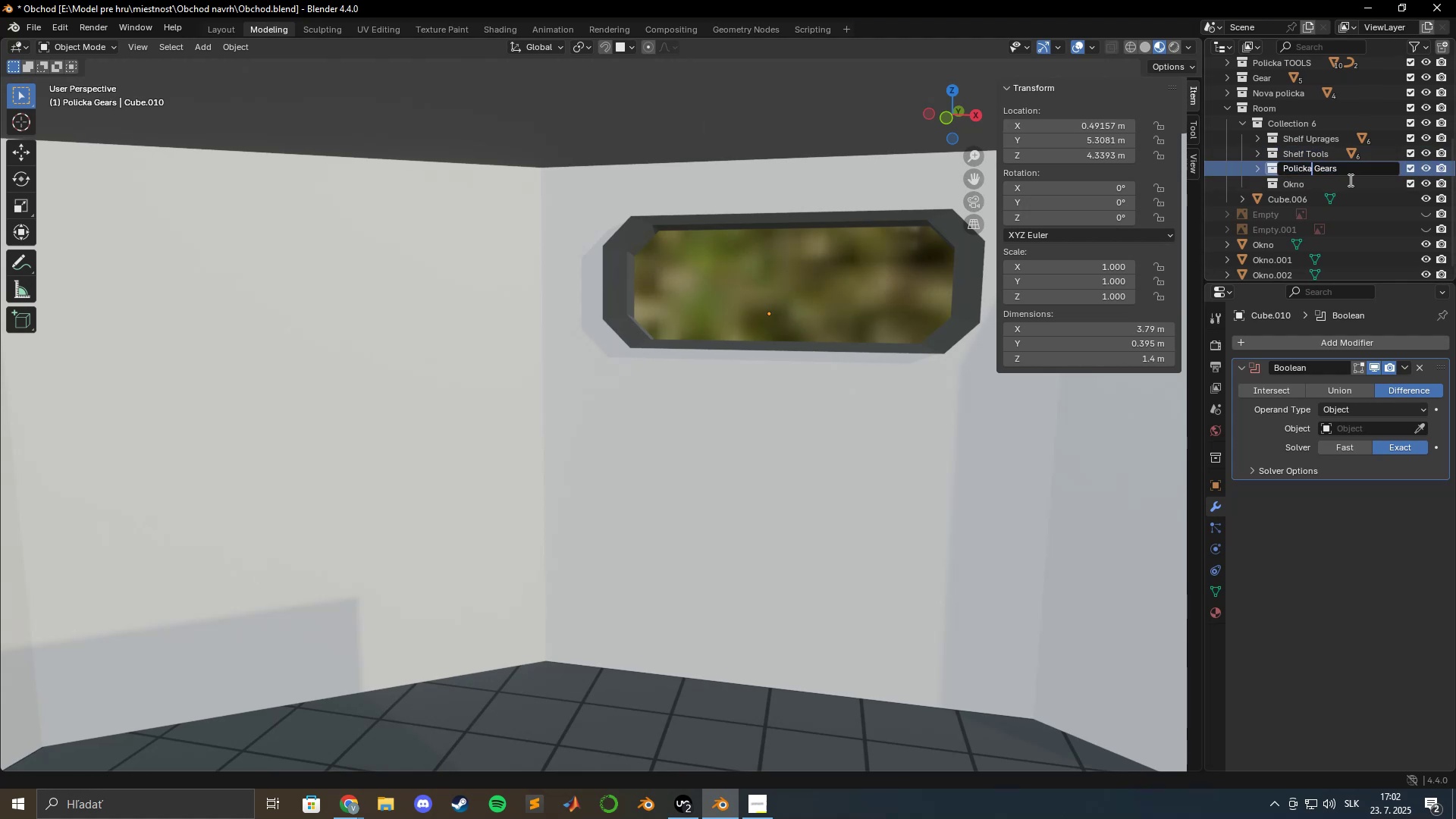 
key(Backspace)
key(Backspace)
key(Backspace)
key(Backspace)
key(Backspace)
key(Backspace)
type(S)
key(Backspace)
key(Backspace)
type(sHE)
key(Backspace)
key(Backspace)
key(Backspace)
type(Shelf)
 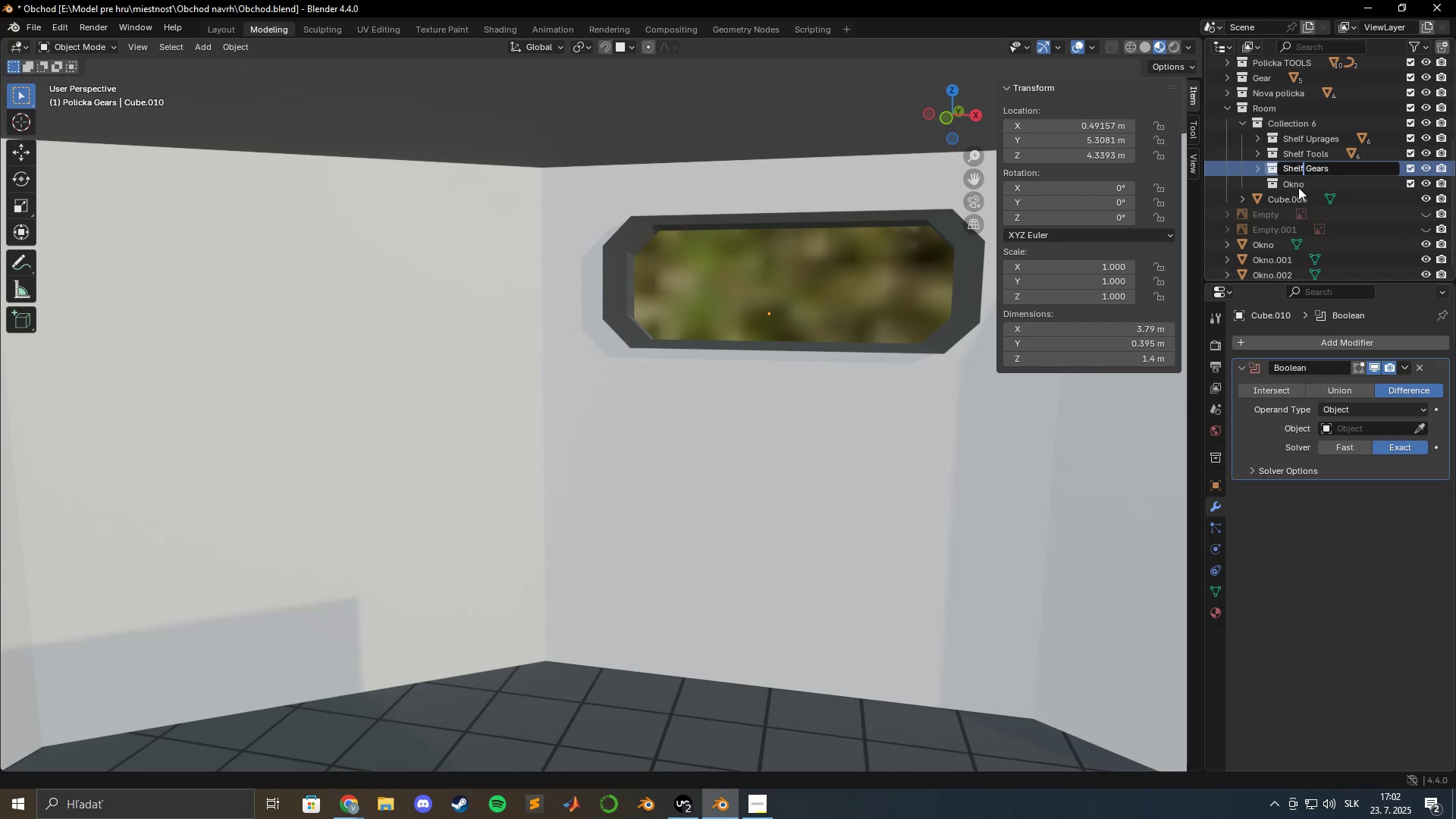 
double_click([1298, 187])
 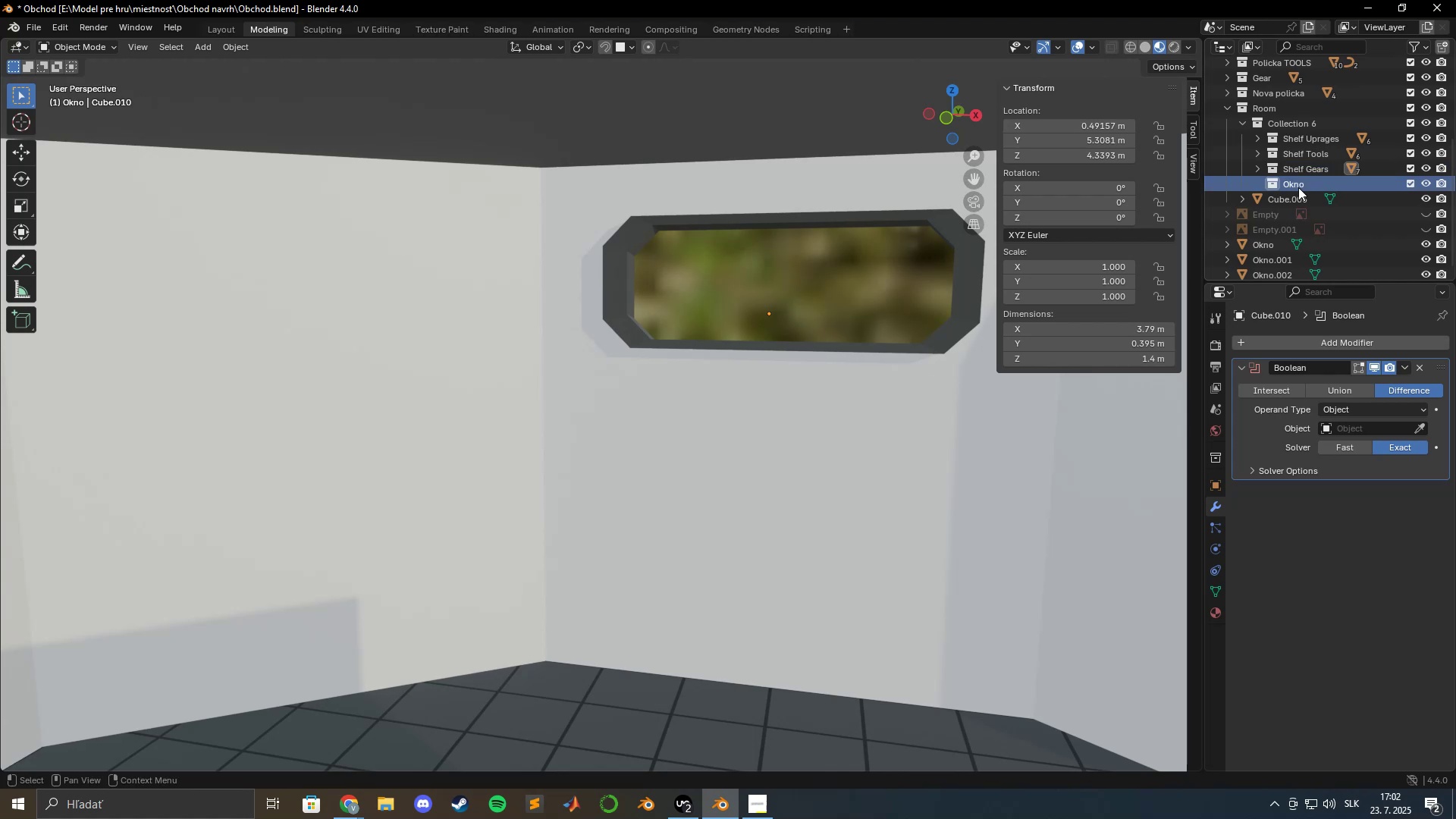 
triple_click([1298, 187])
 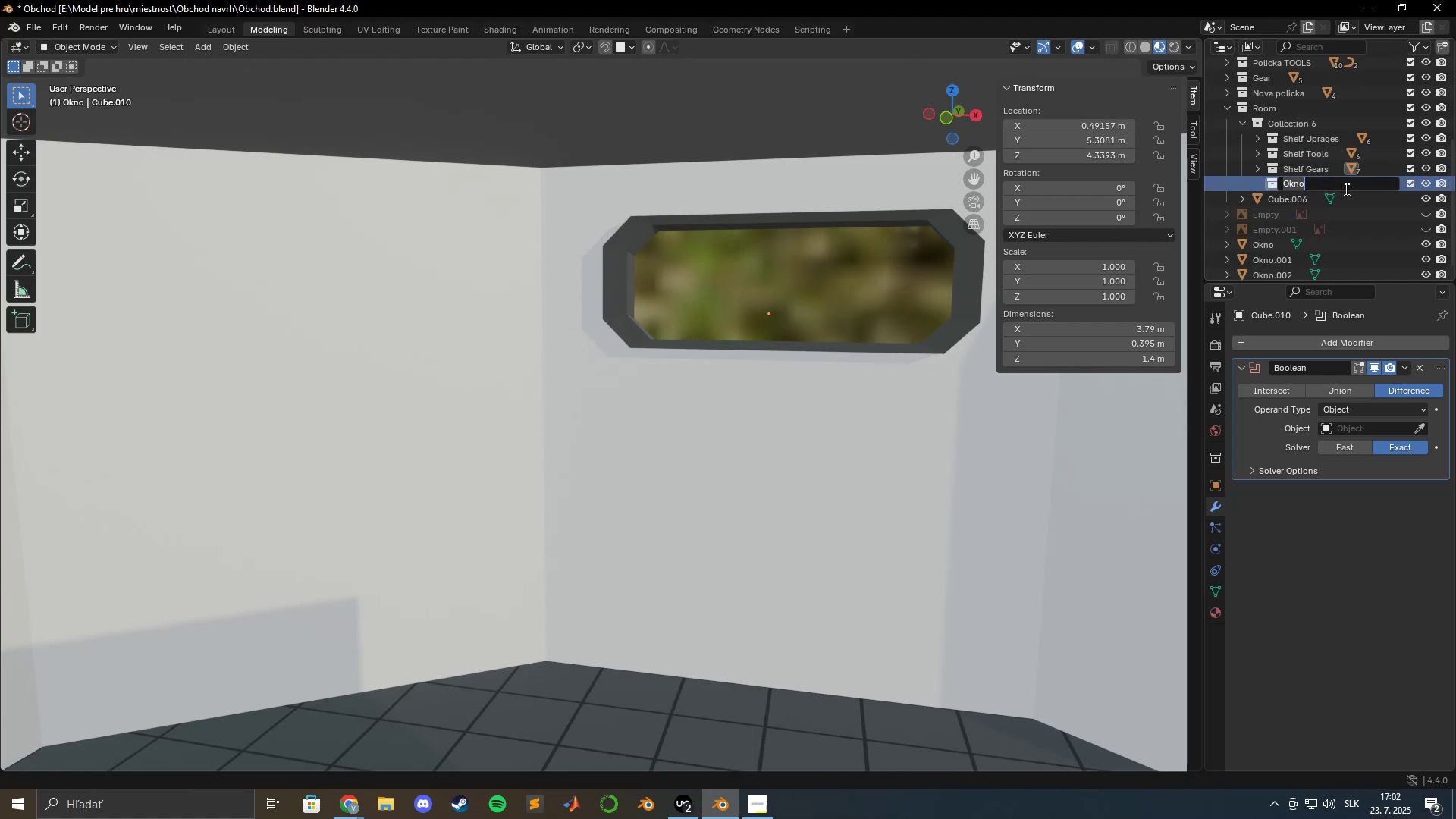 
type(Window)
 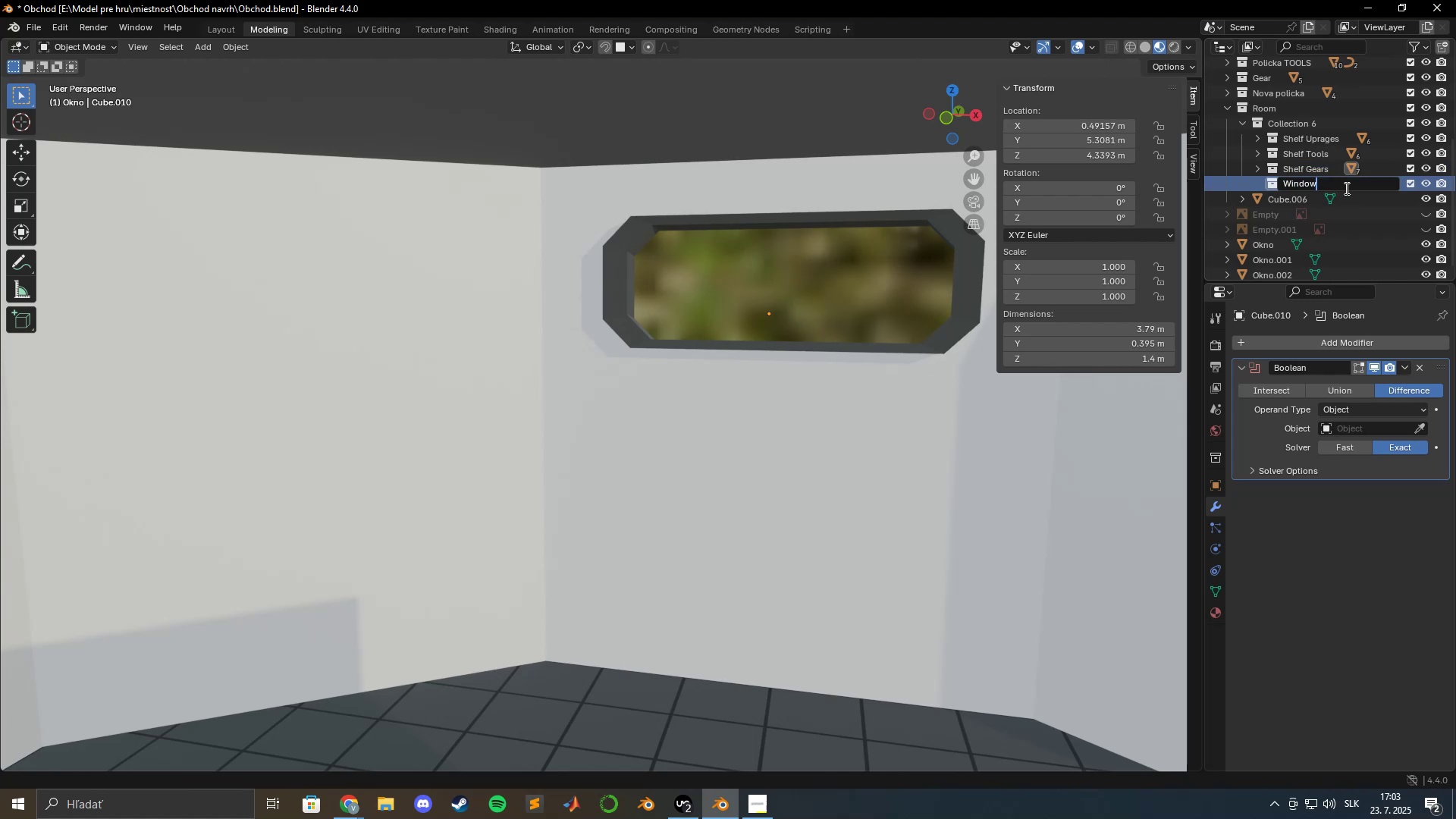 
key(Enter)
 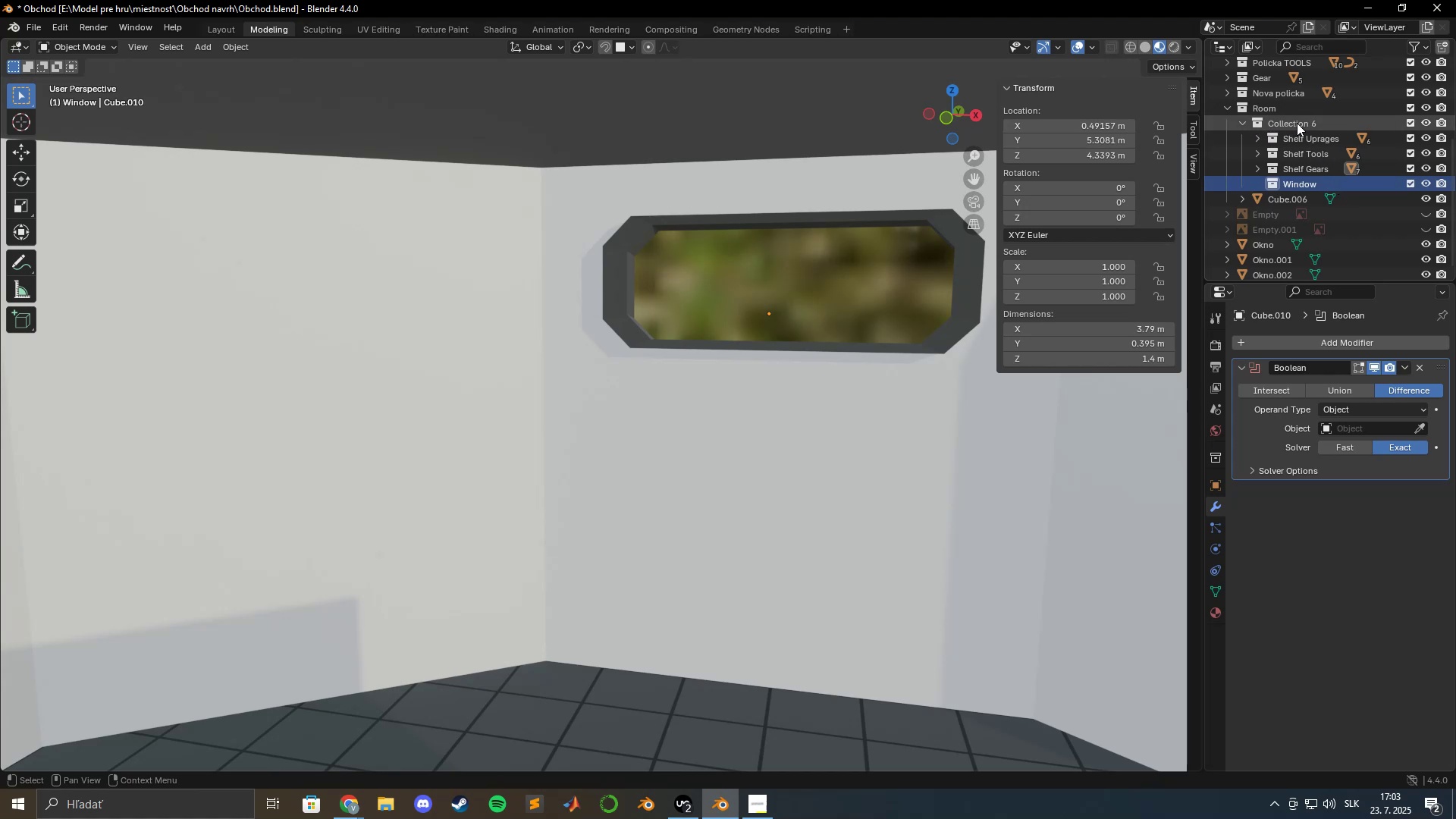 
wait(7.14)
 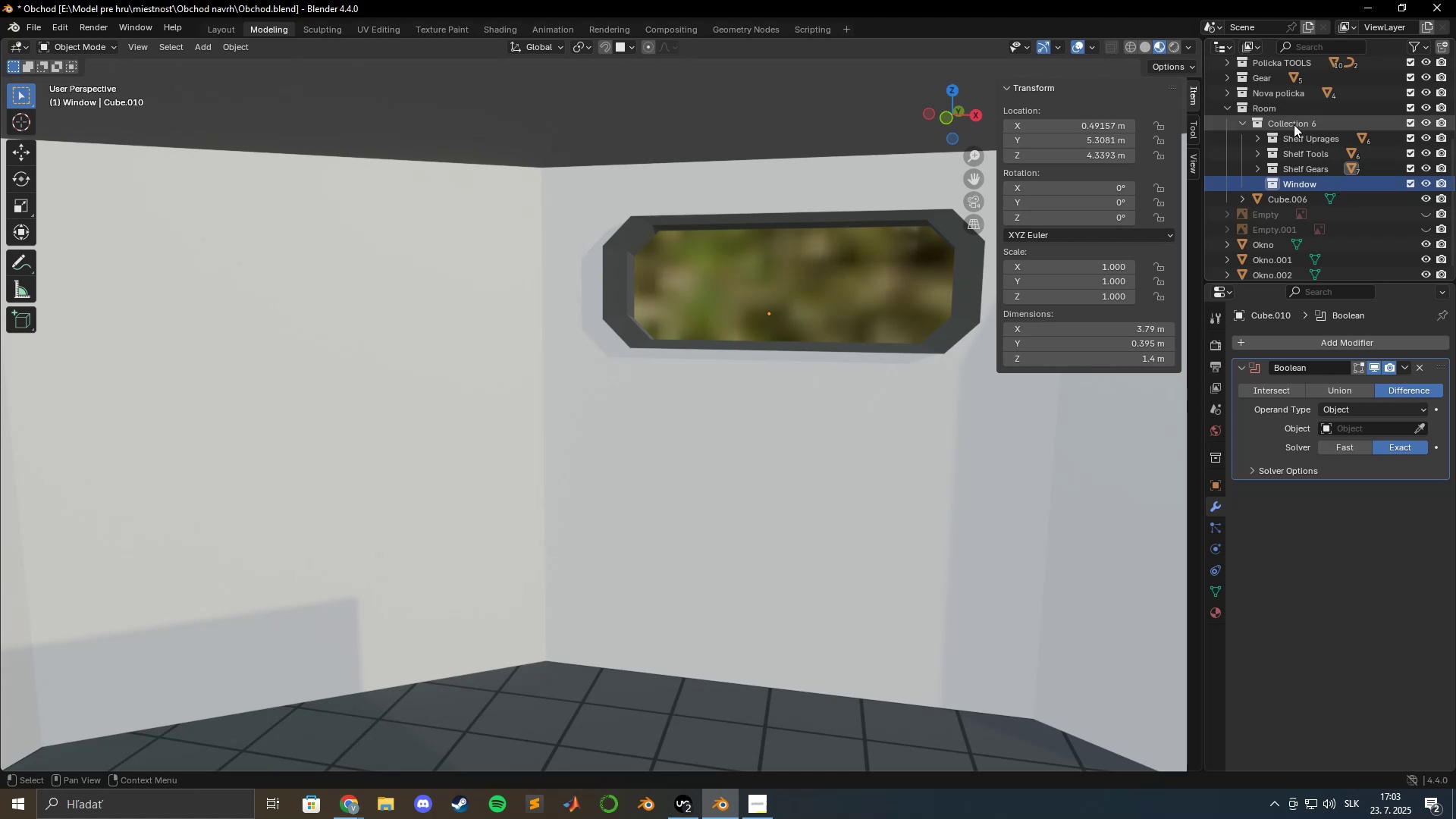 
left_click([761, 82])
 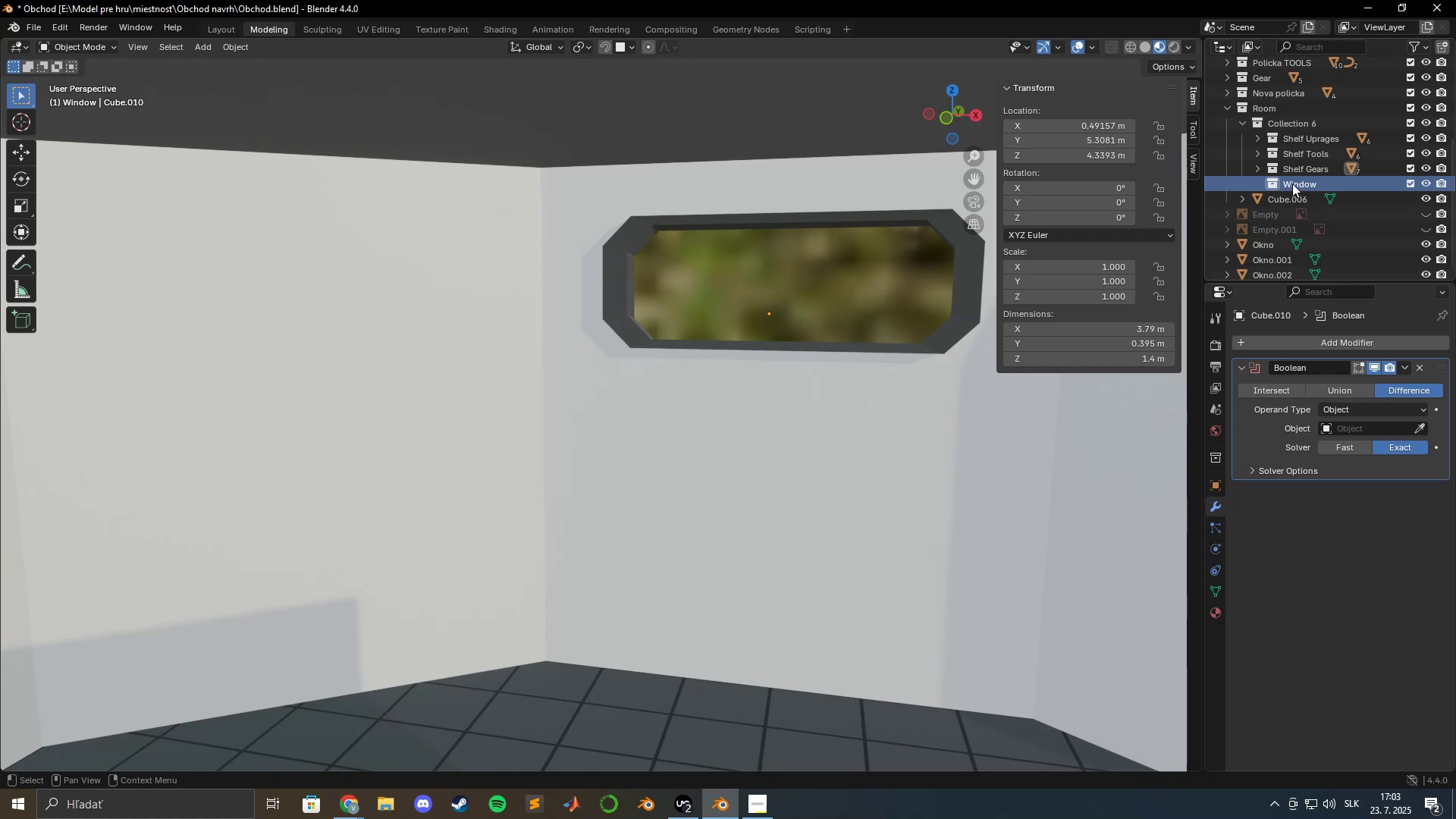 
wait(5.75)
 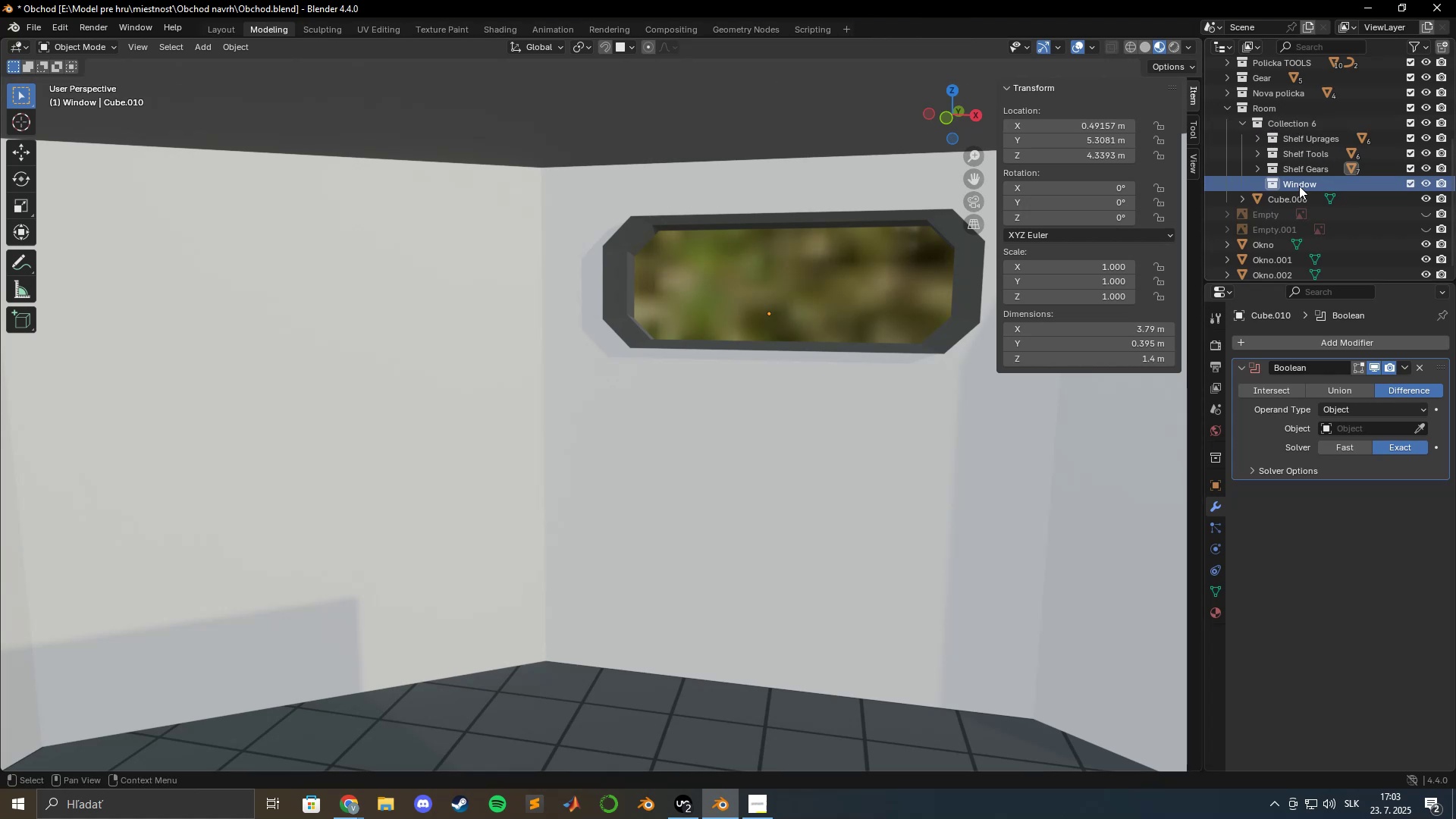 
double_click([1299, 184])
 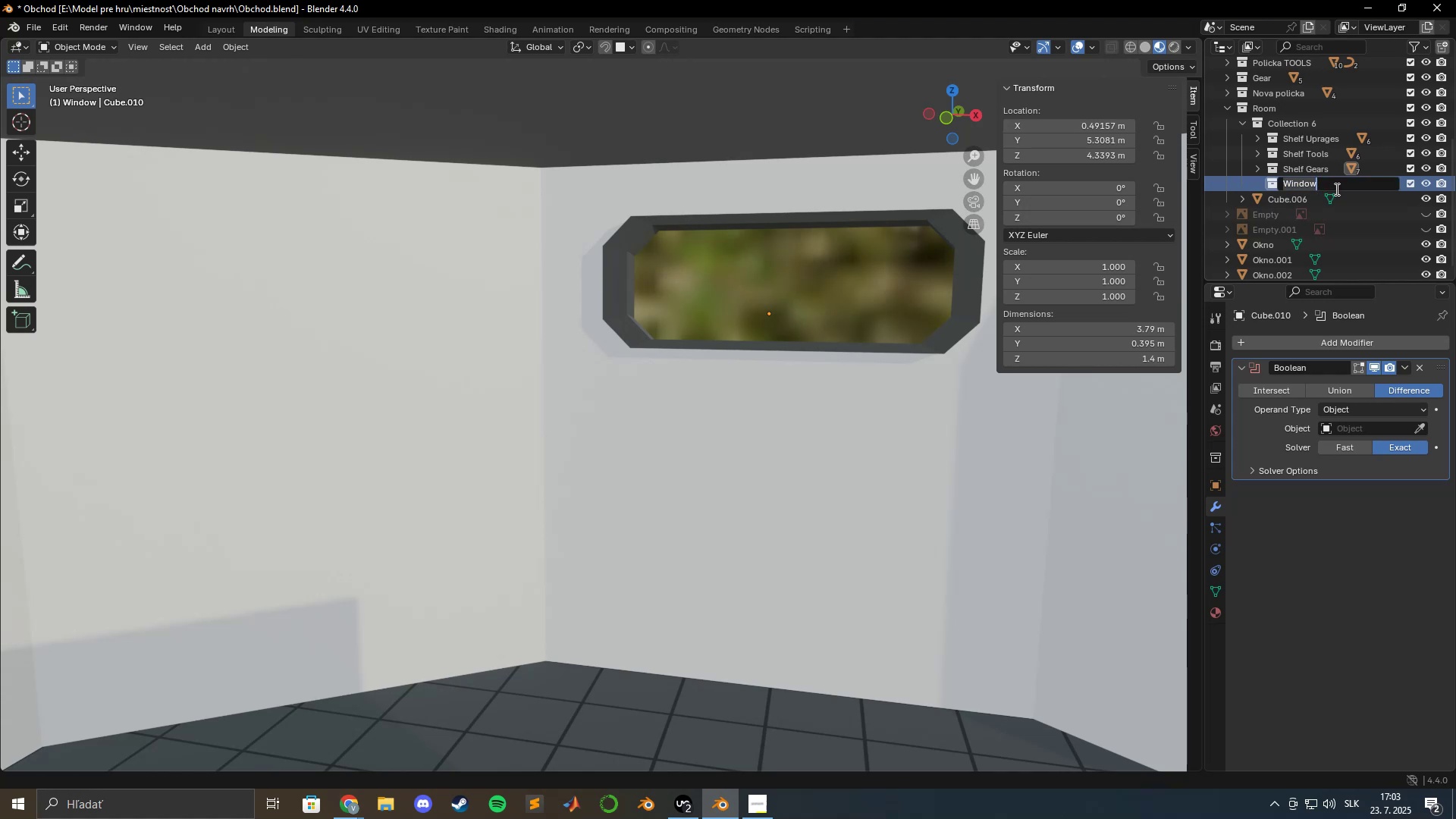 
left_click([1332, 187])
 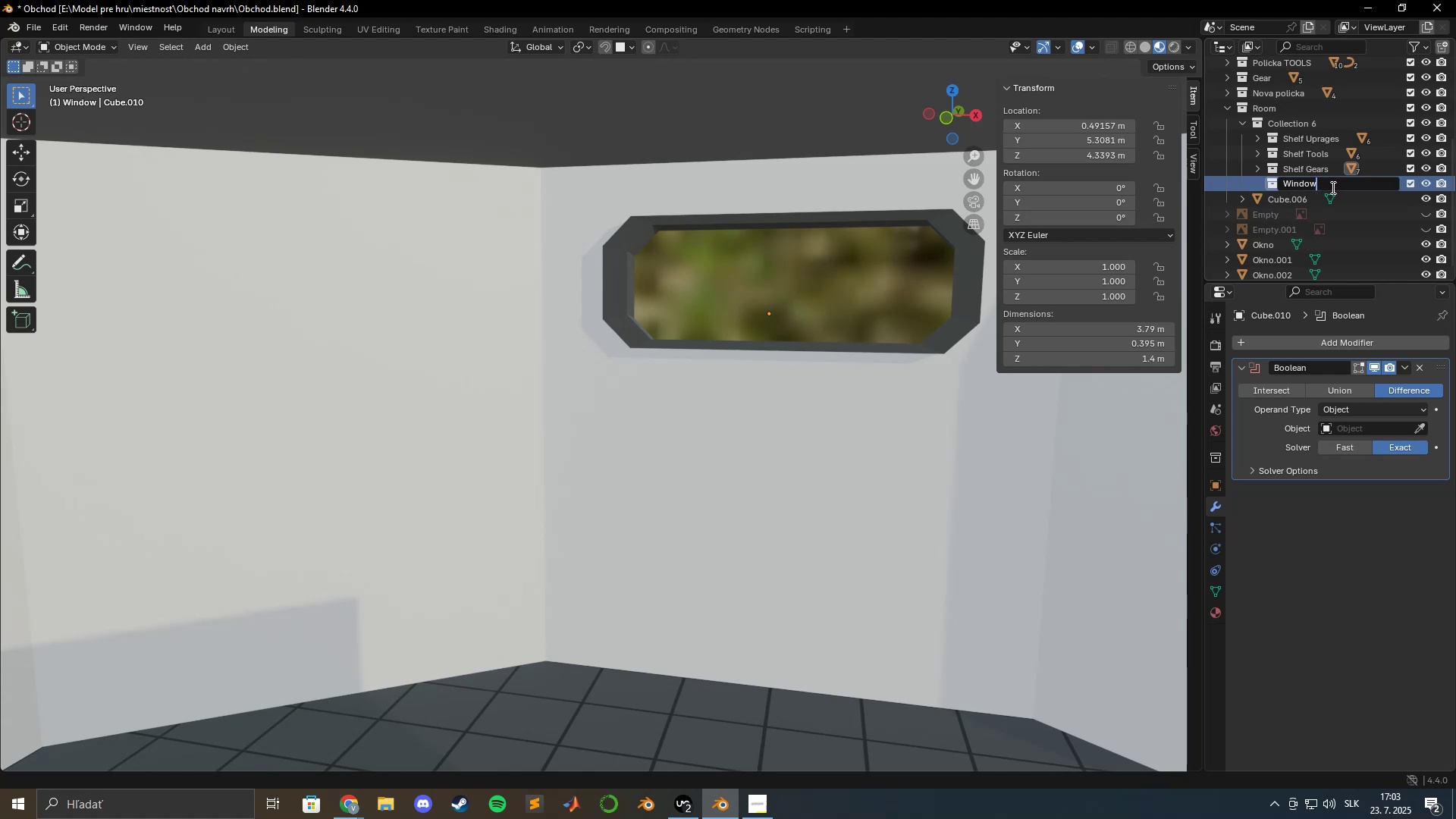 
key(S)
 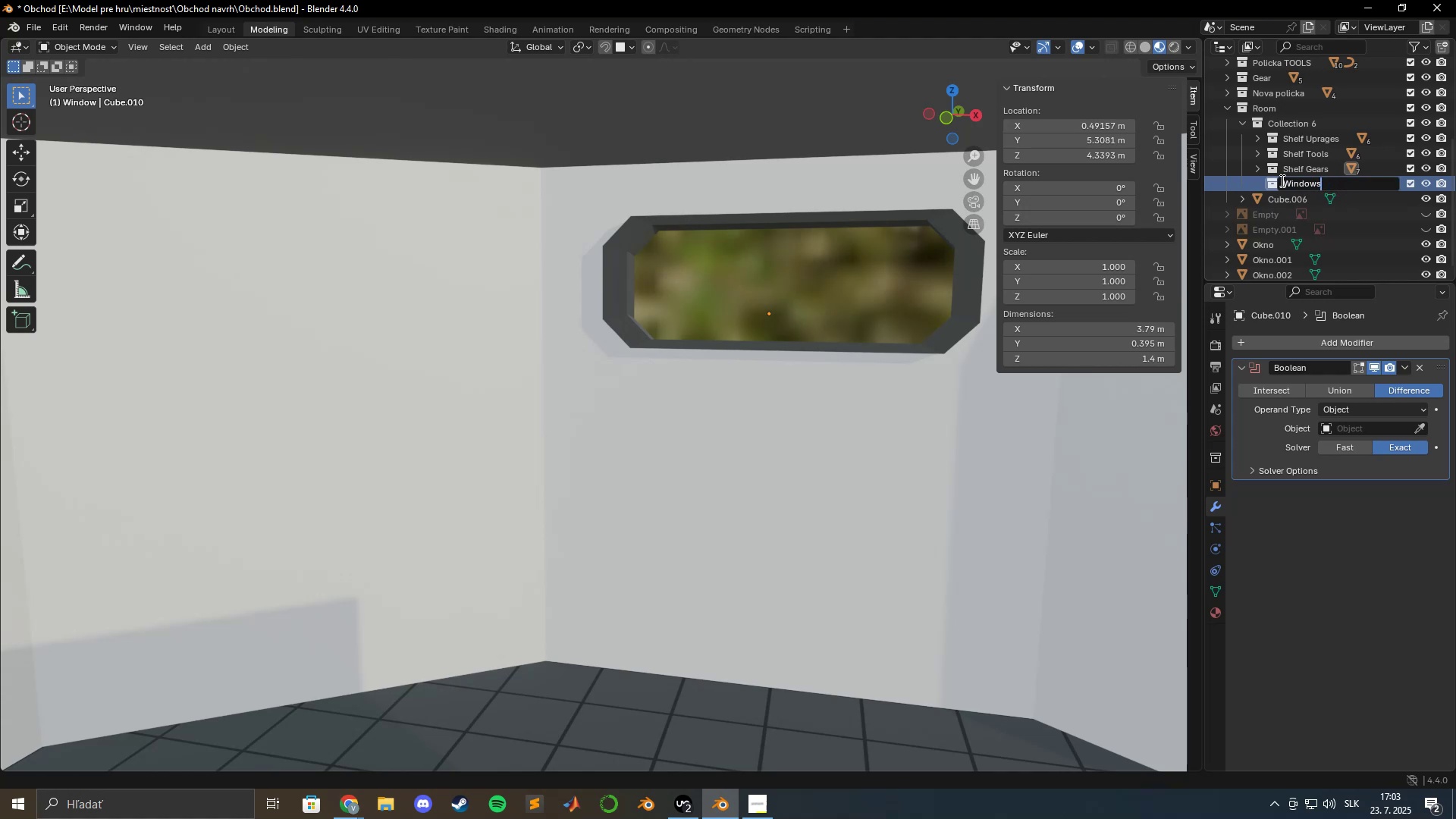 
left_click([1245, 183])
 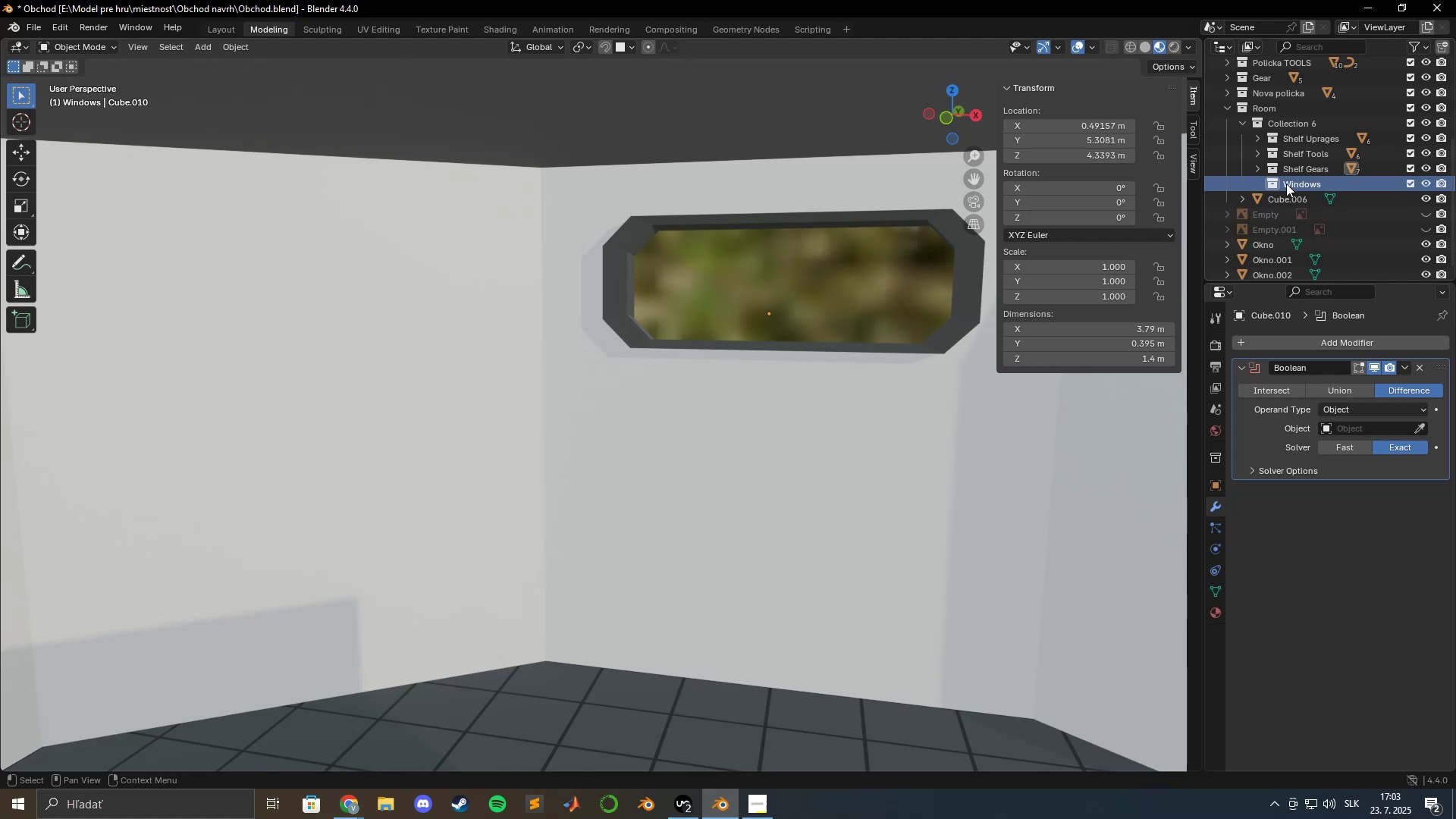 
mouse_move([1278, 194])
 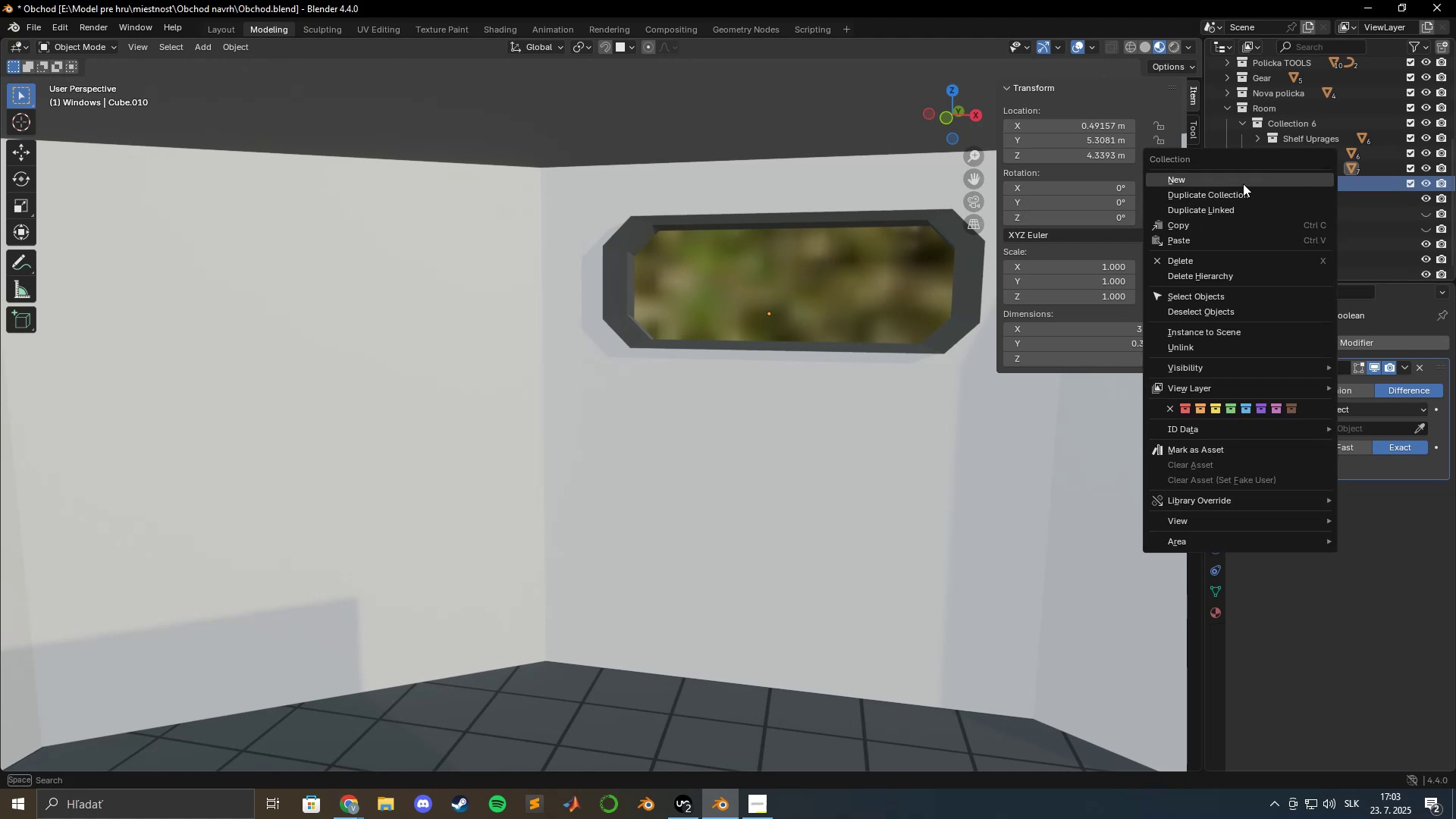 
left_click([1242, 184])
 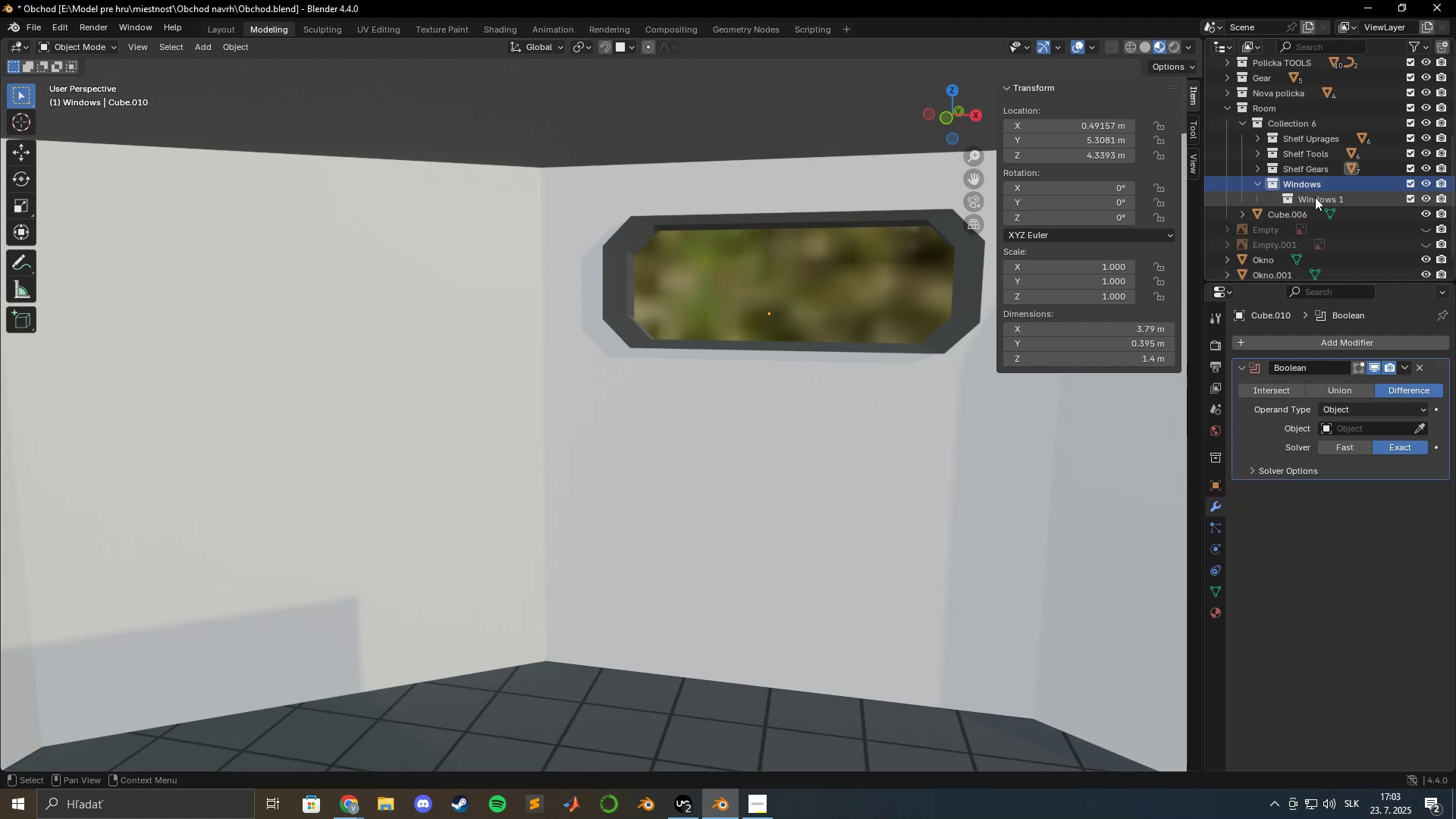 
left_click([1315, 197])
 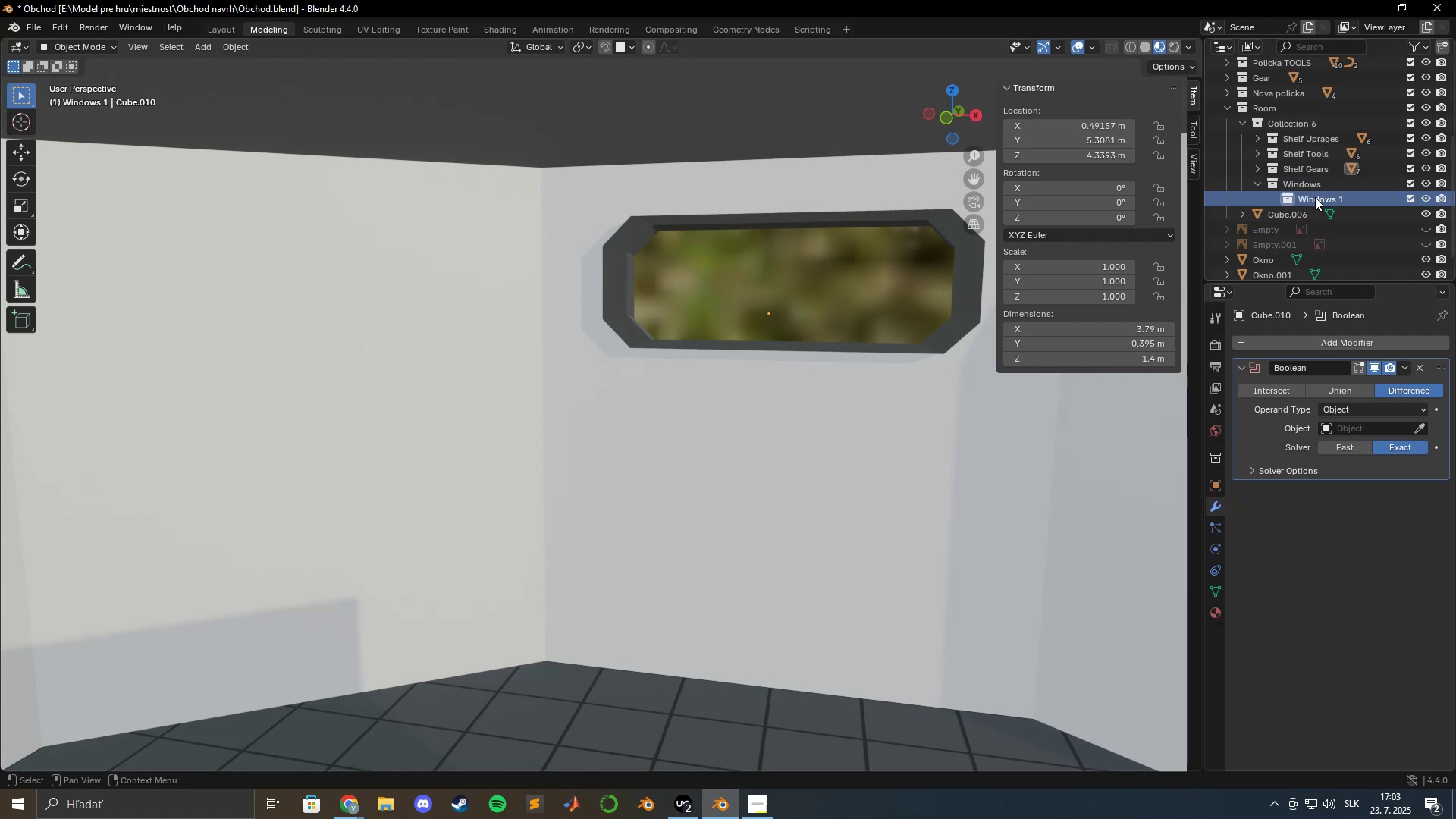 
right_click([1315, 197])
 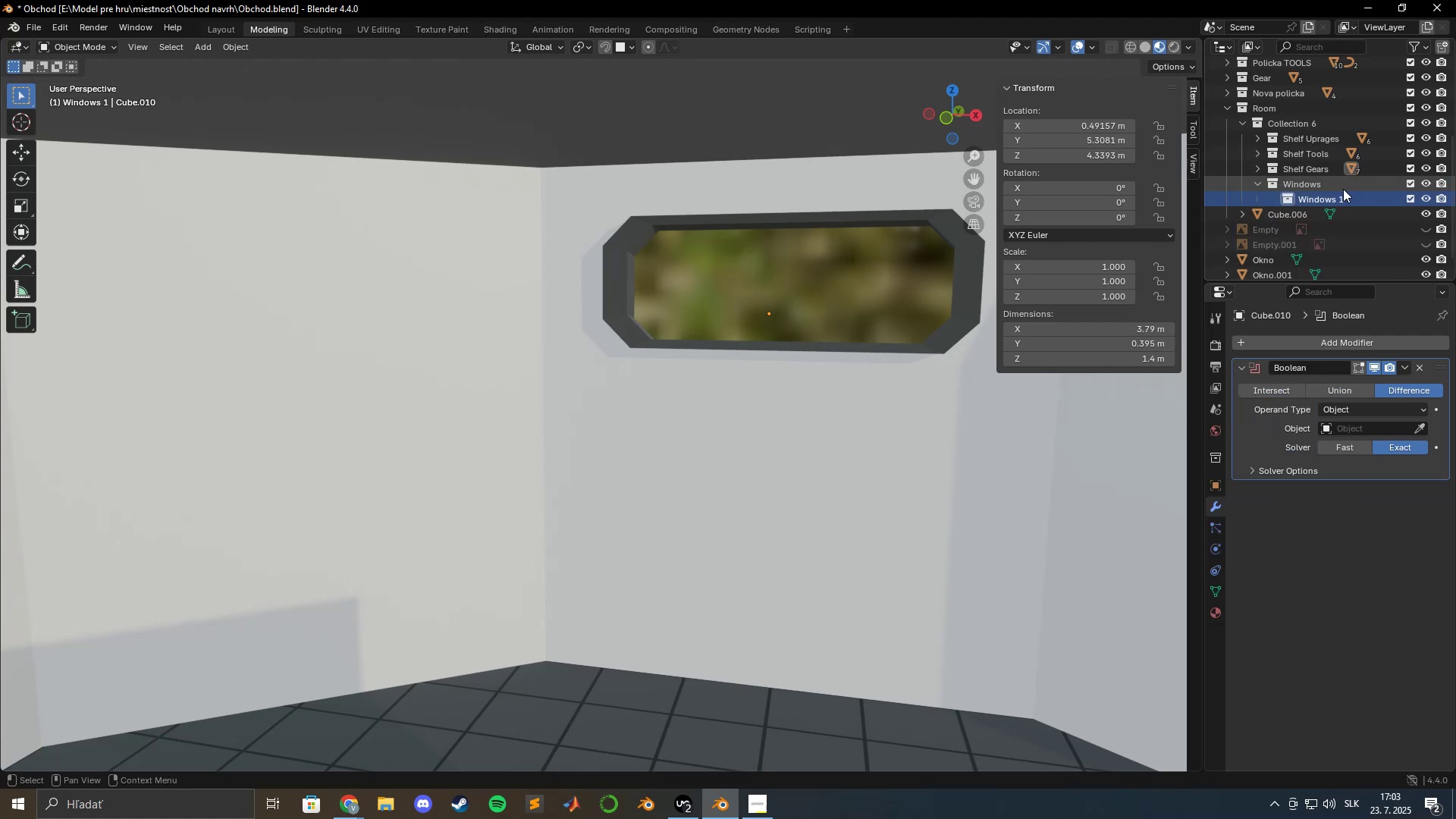 
left_click([1329, 184])
 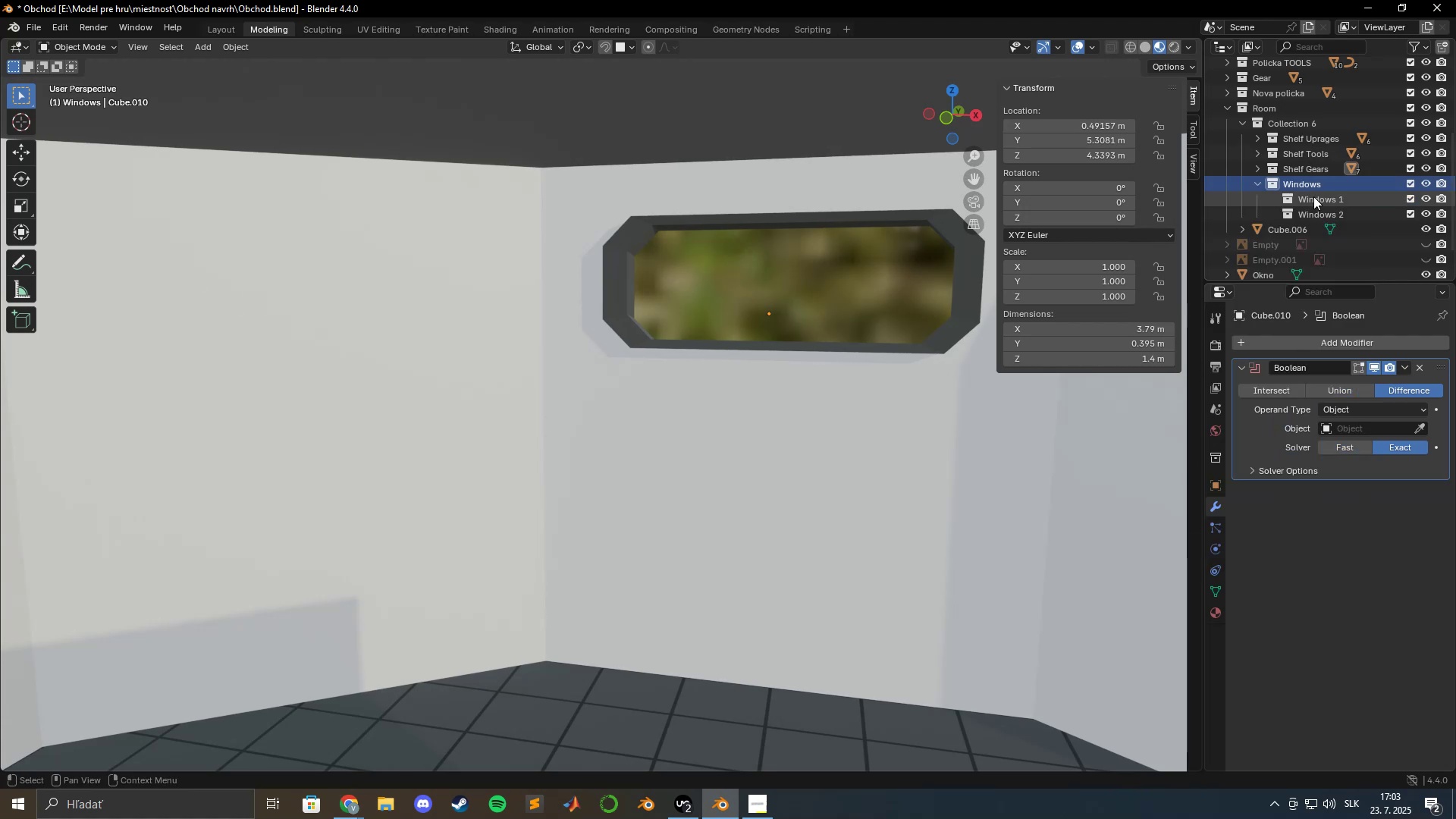 
right_click([1305, 182])
 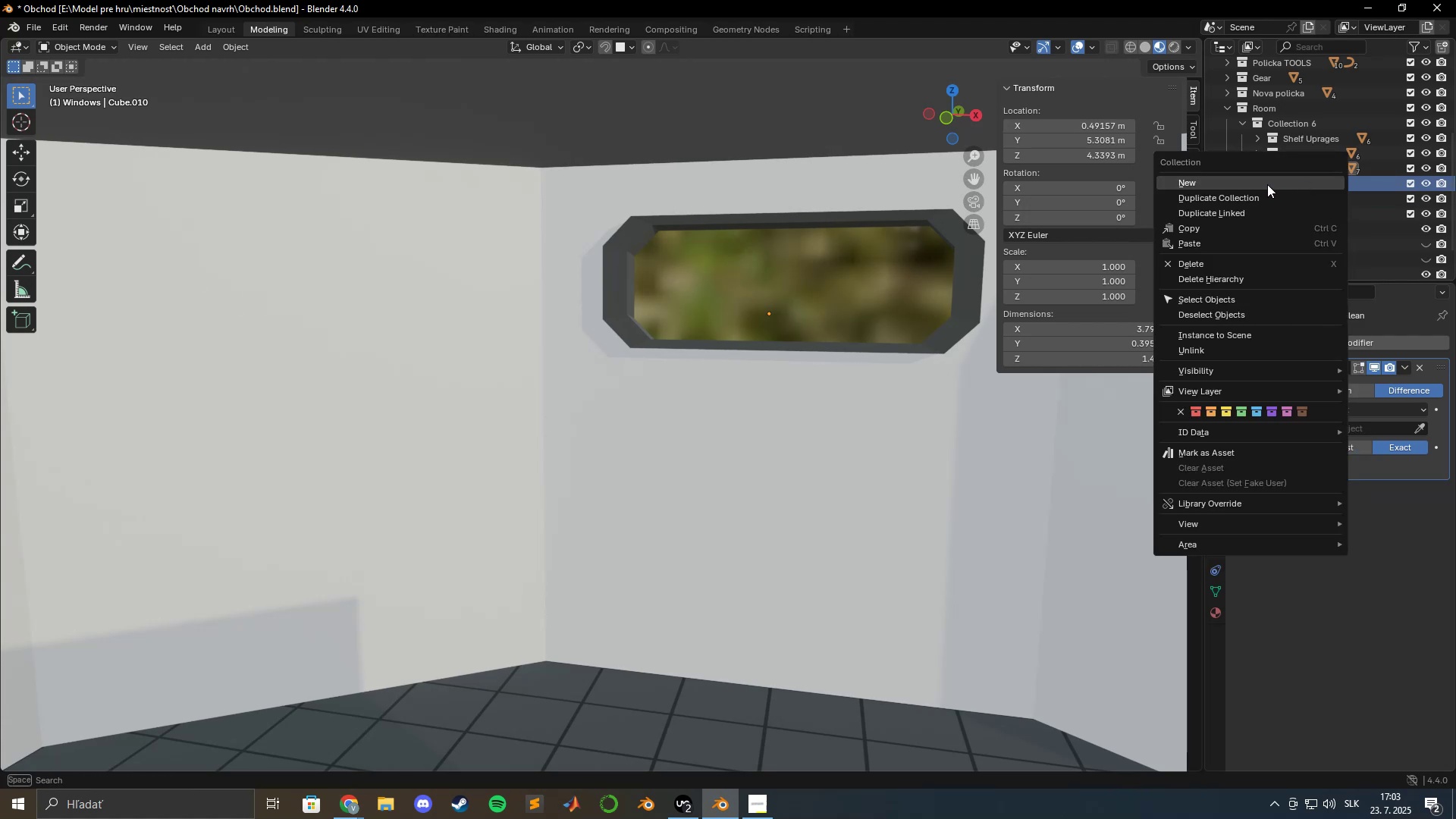 
left_click([1267, 184])
 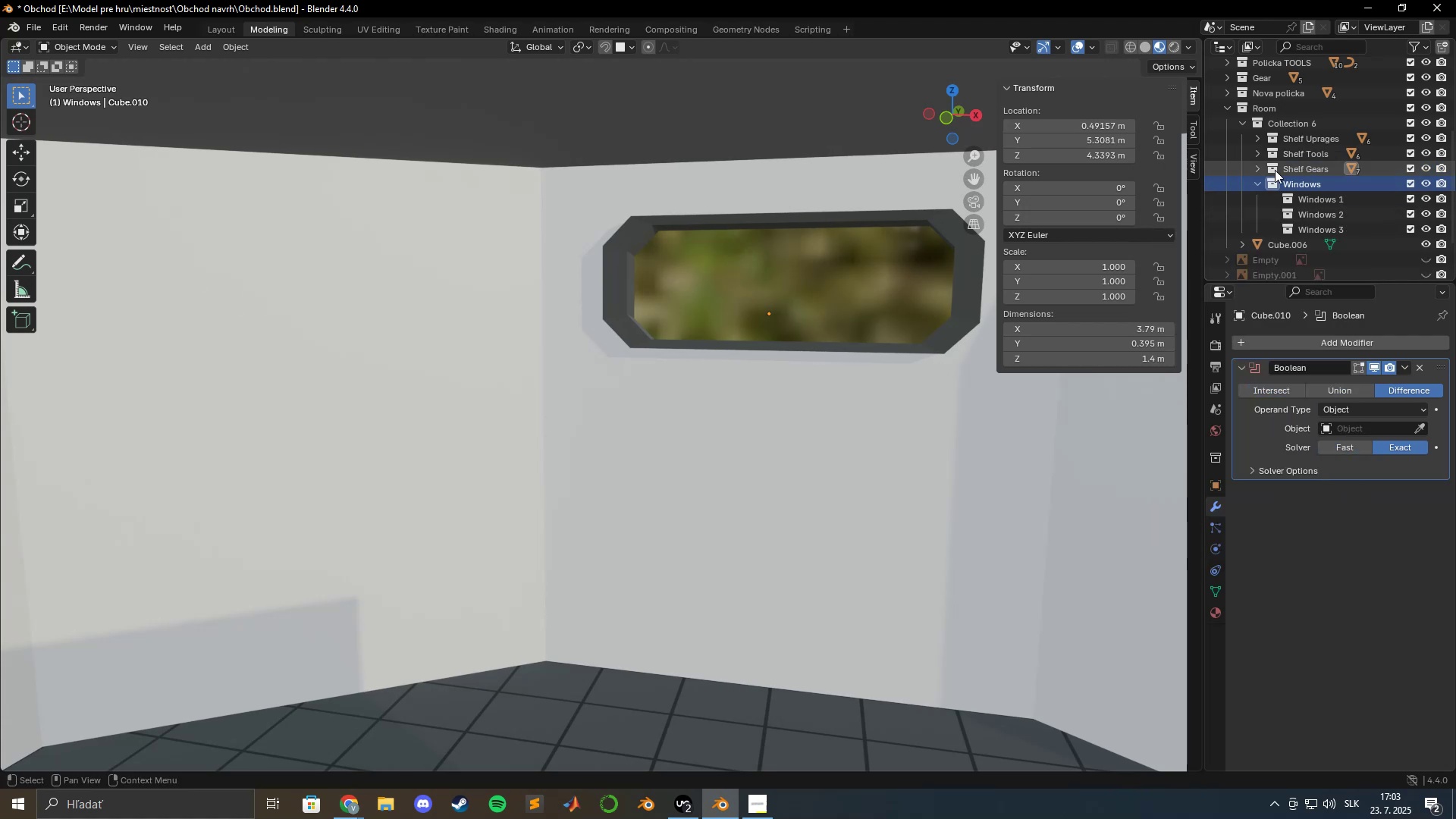 
left_click([1252, 168])
 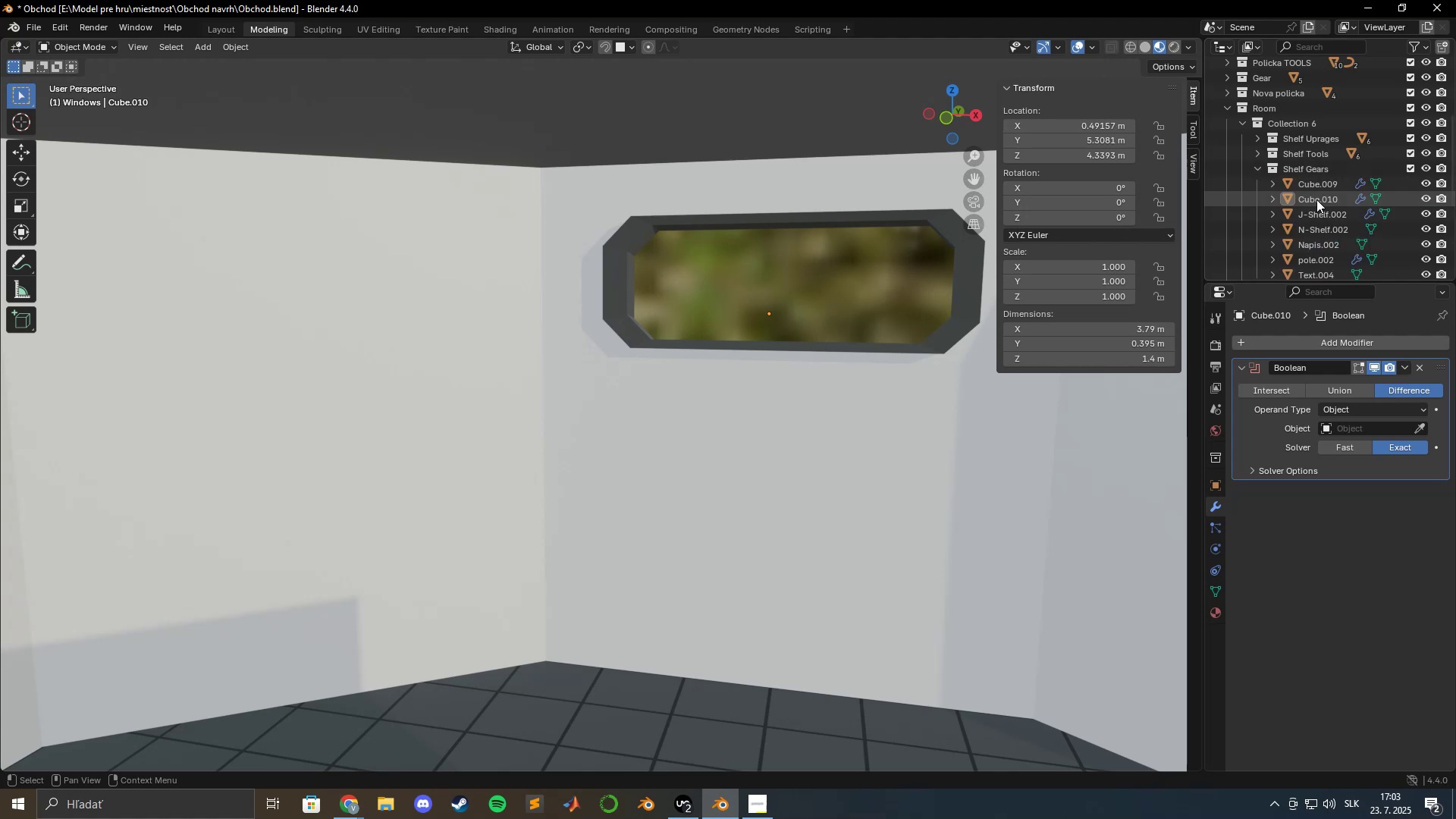 
left_click([1323, 200])
 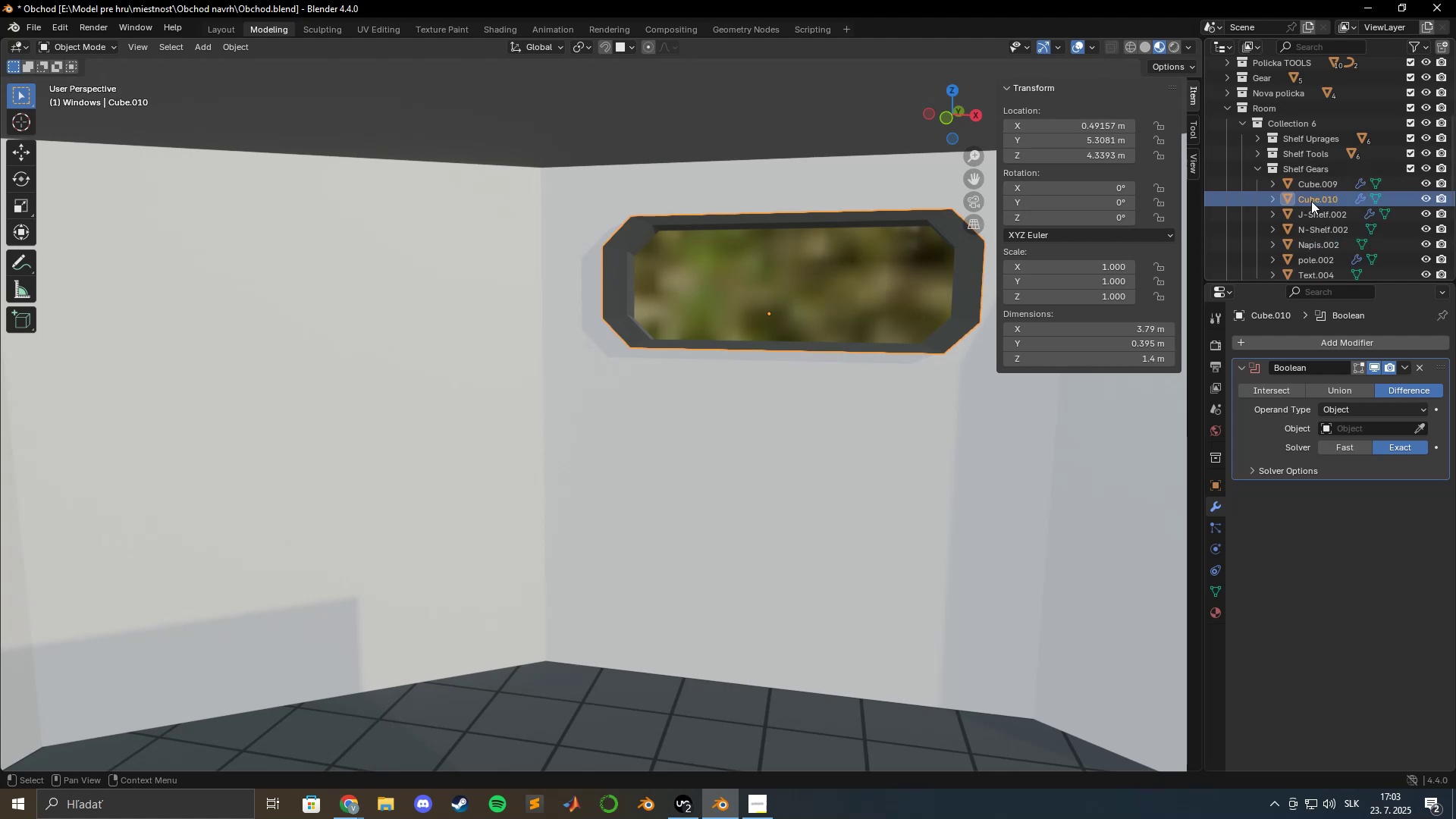 
left_click_drag(start_coordinate=[1311, 199], to_coordinate=[1339, 184])
 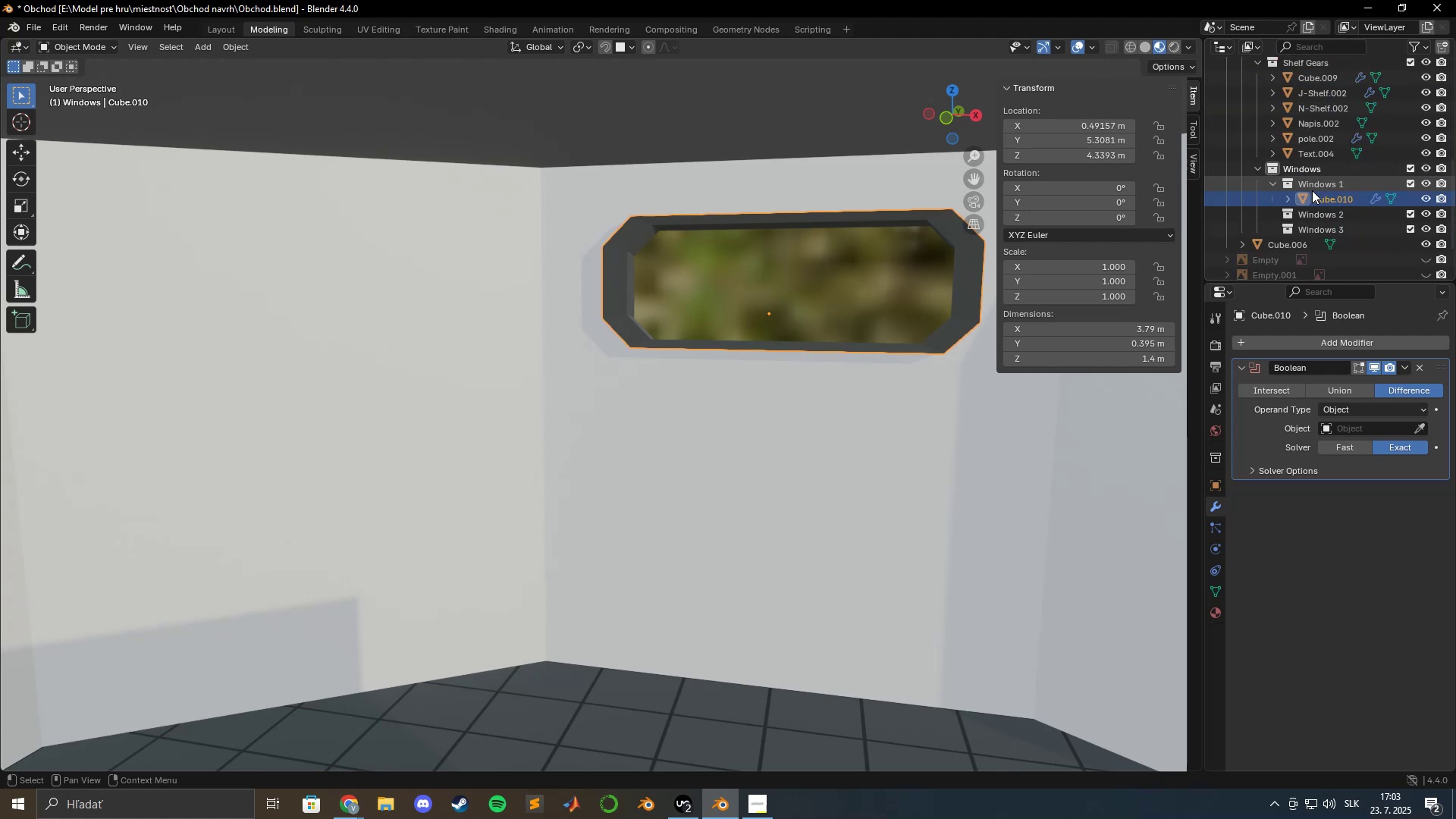 
scroll: coordinate [1335, 220], scroll_direction: down, amount: 4.0
 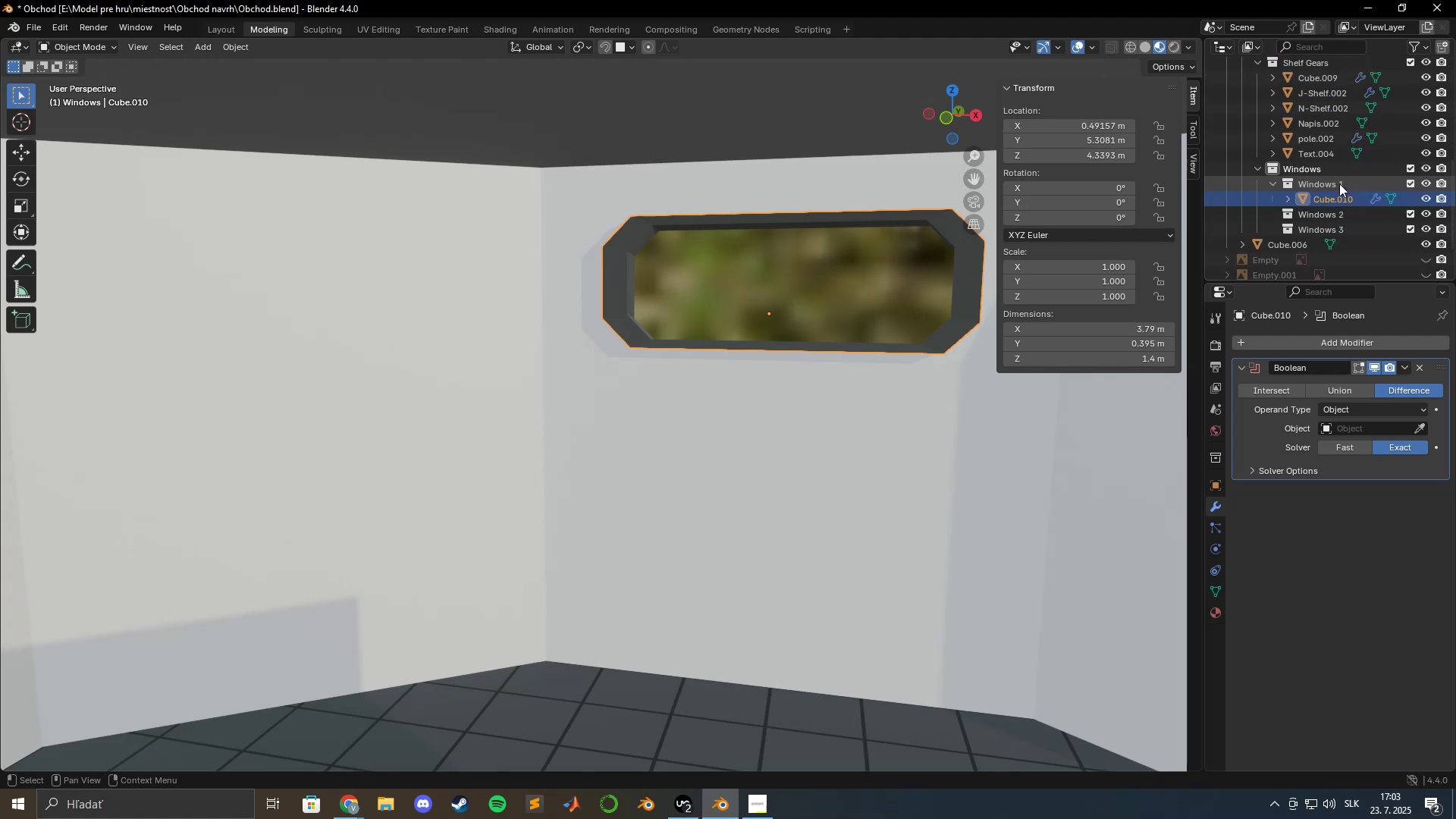 
scroll: coordinate [1308, 177], scroll_direction: up, amount: 2.0
 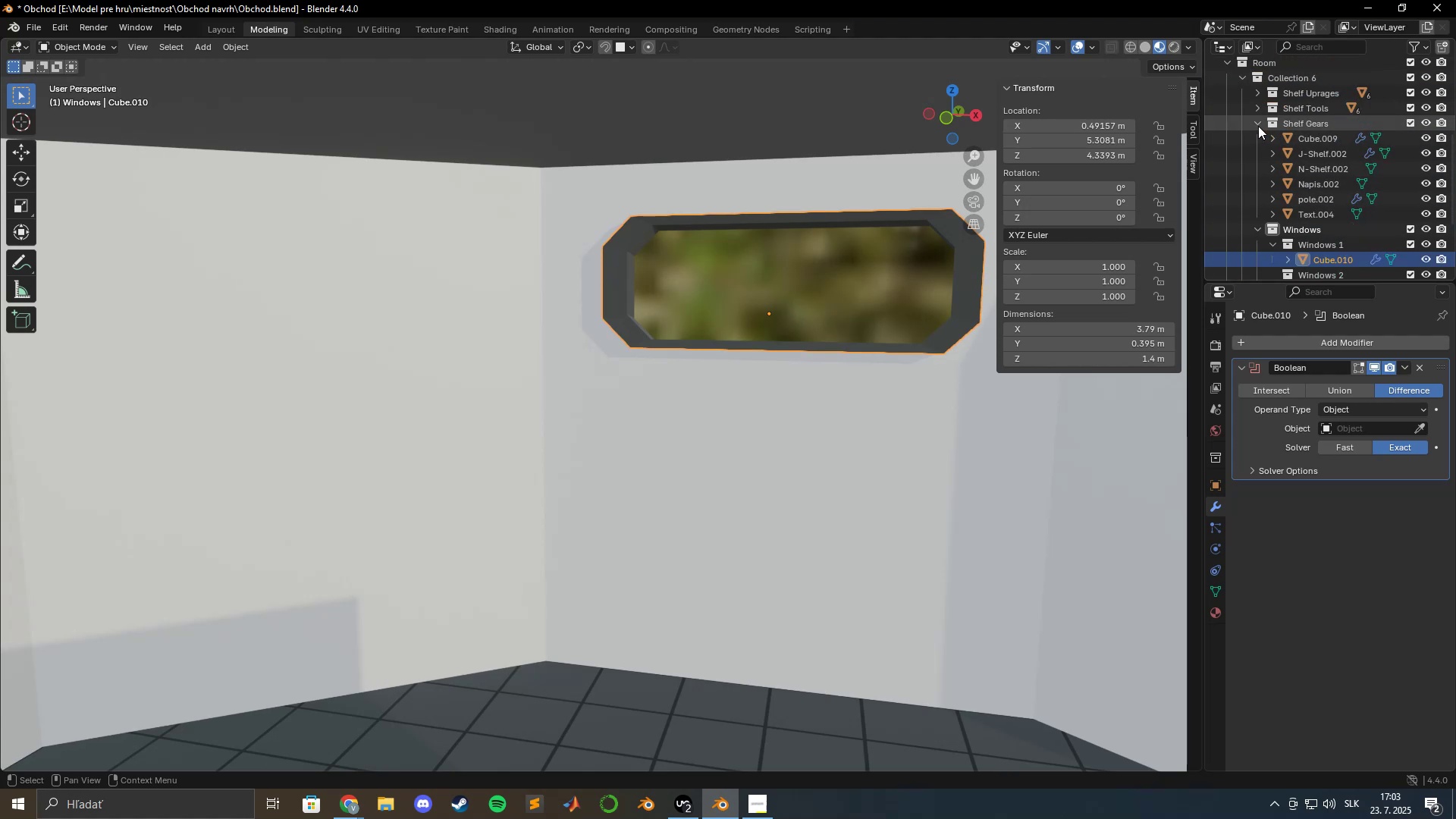 
left_click([1257, 125])
 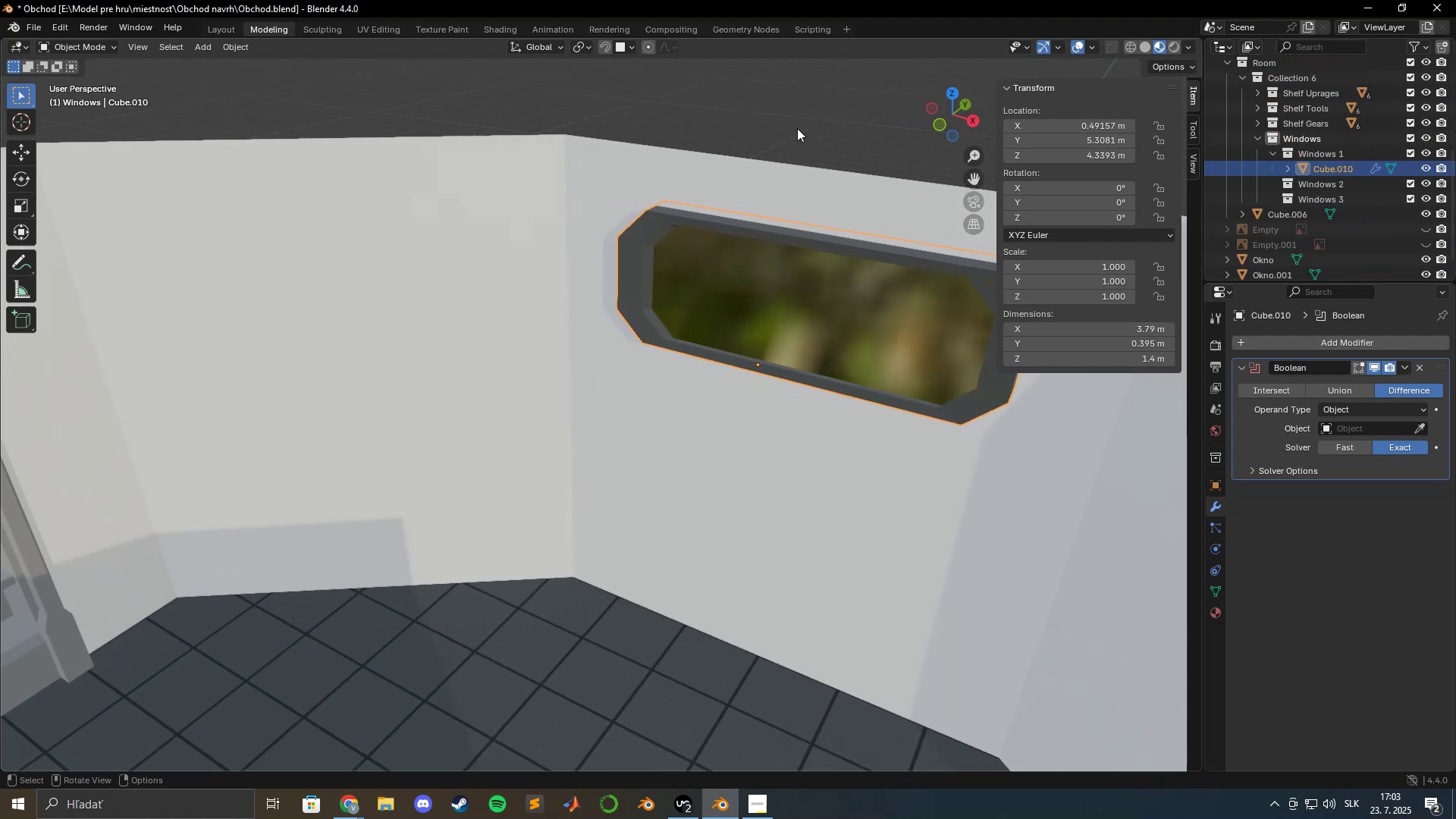 
scroll: coordinate [681, 139], scroll_direction: down, amount: 4.0
 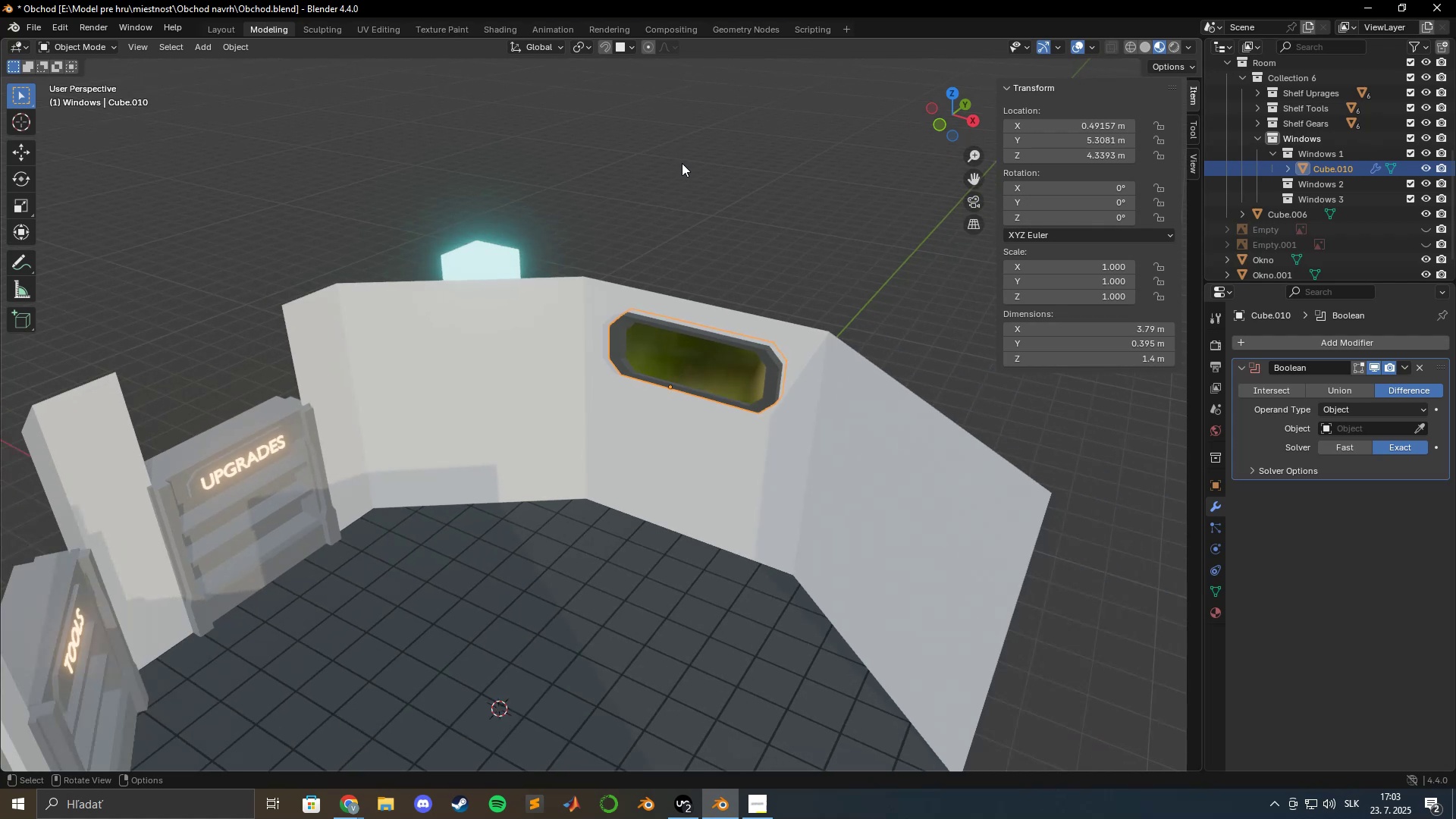 
left_click([682, 163])
 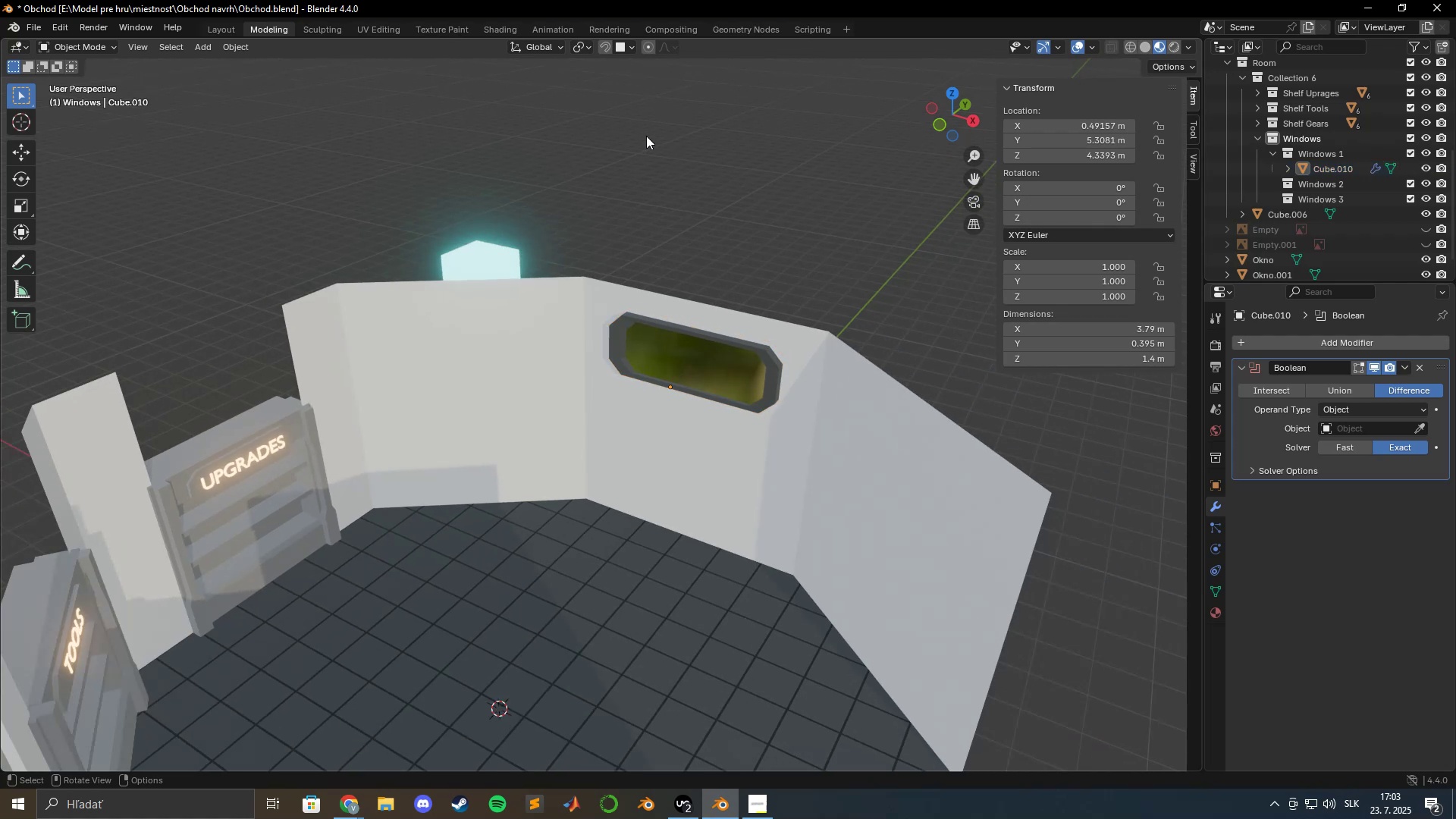 
key(Shift+ShiftLeft)
 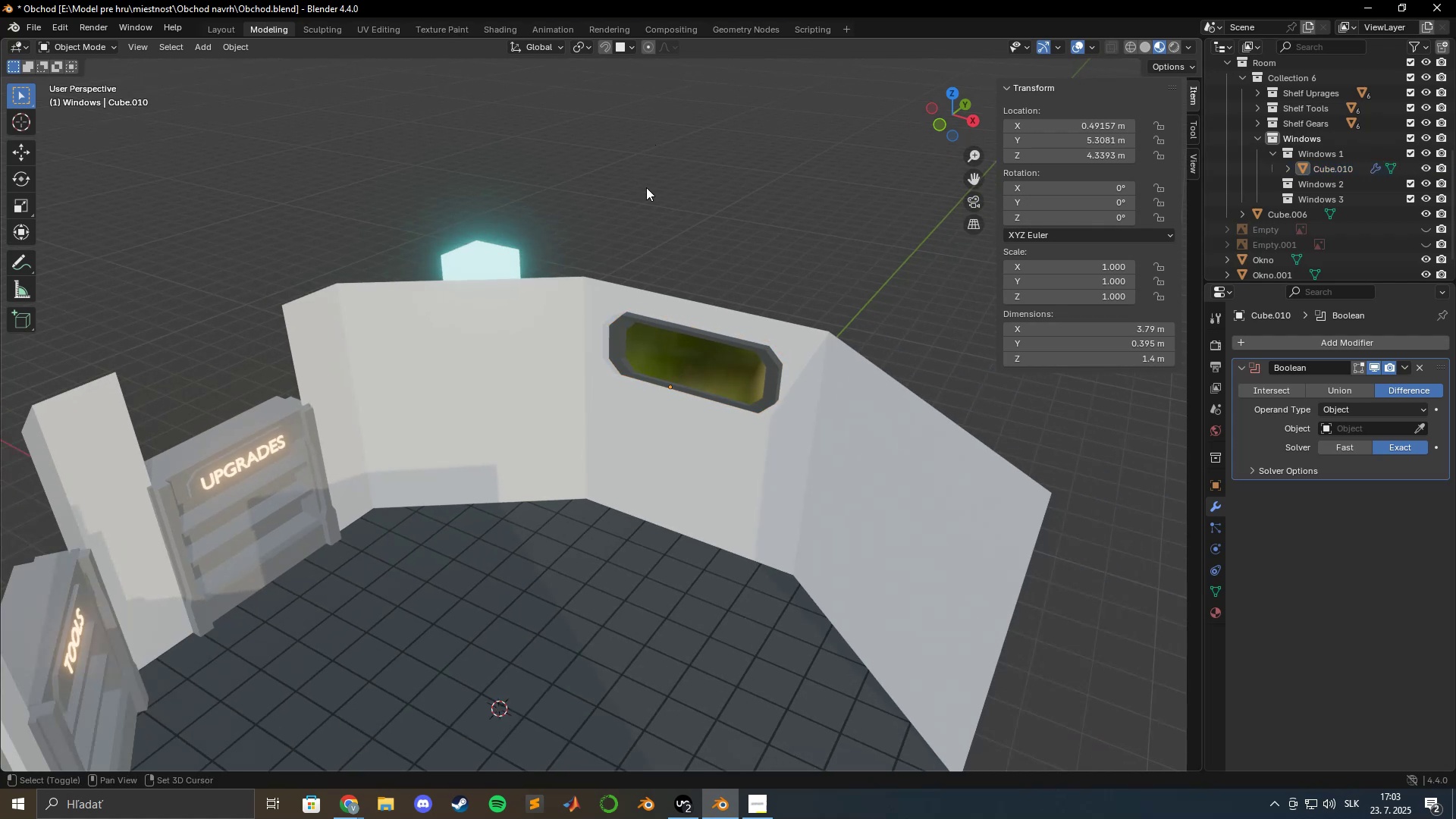 
scroll: coordinate [649, 188], scroll_direction: up, amount: 5.0
 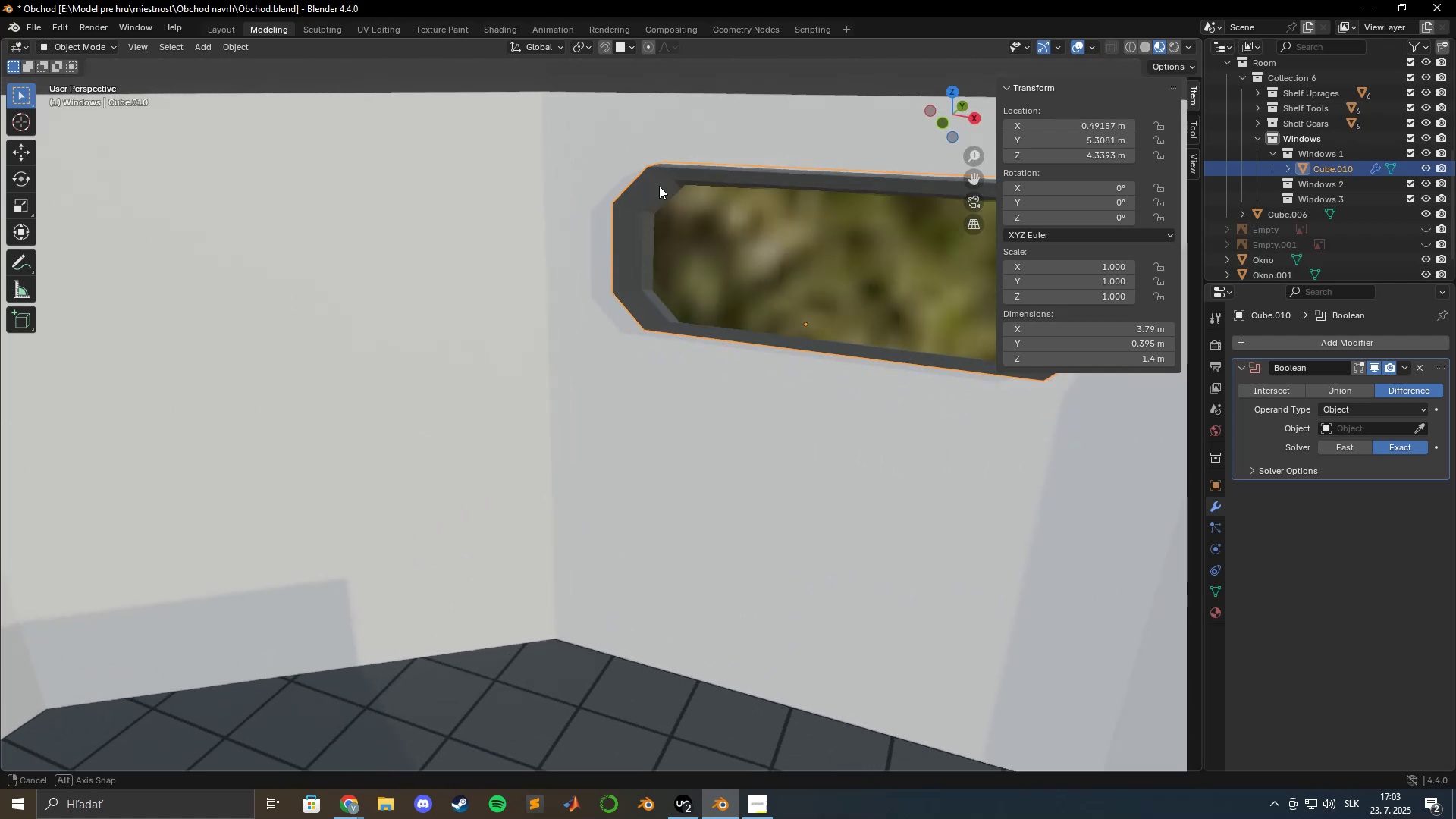 
key(Shift+ShiftLeft)
 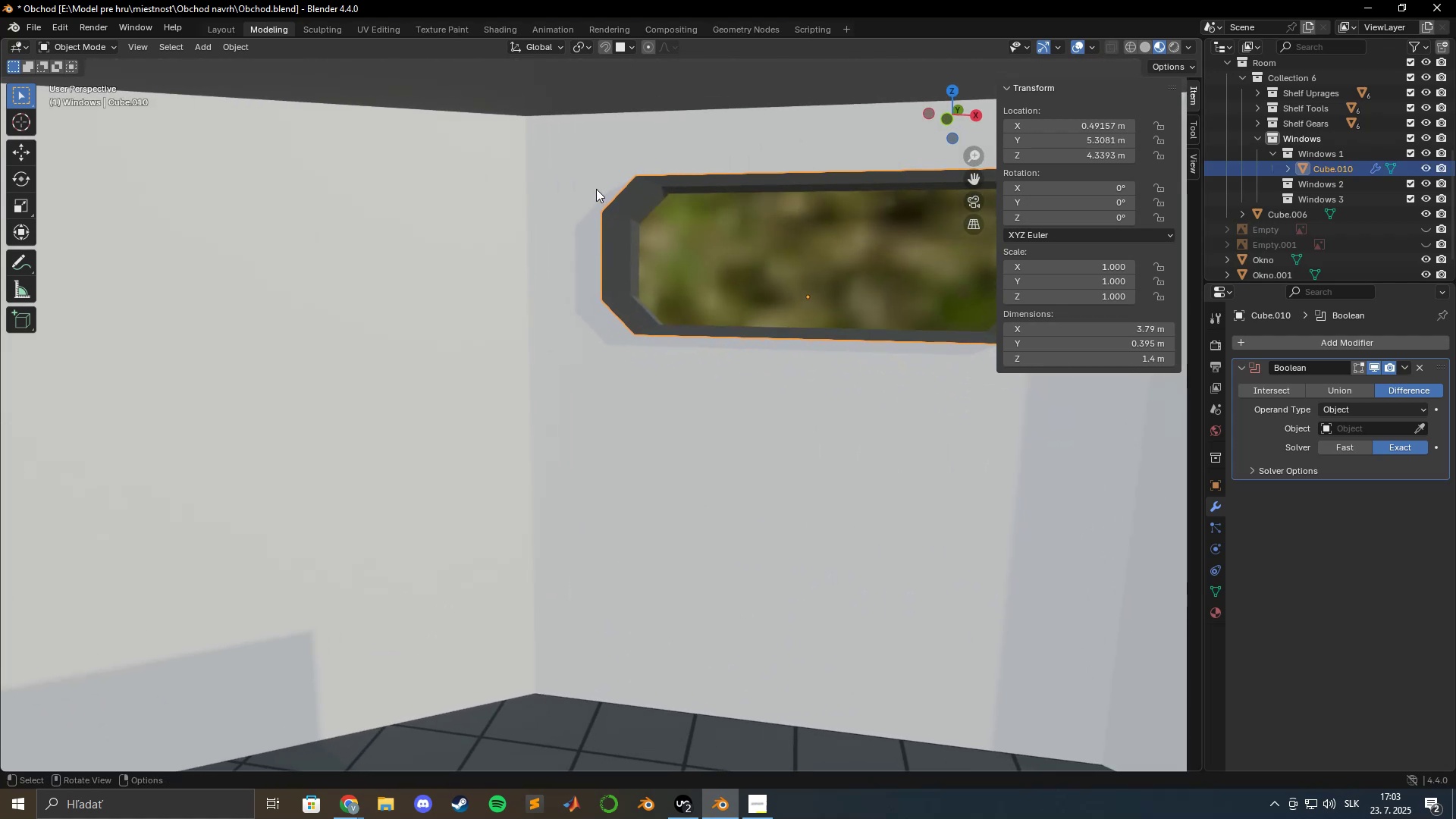 
key(Shift+ShiftLeft)
 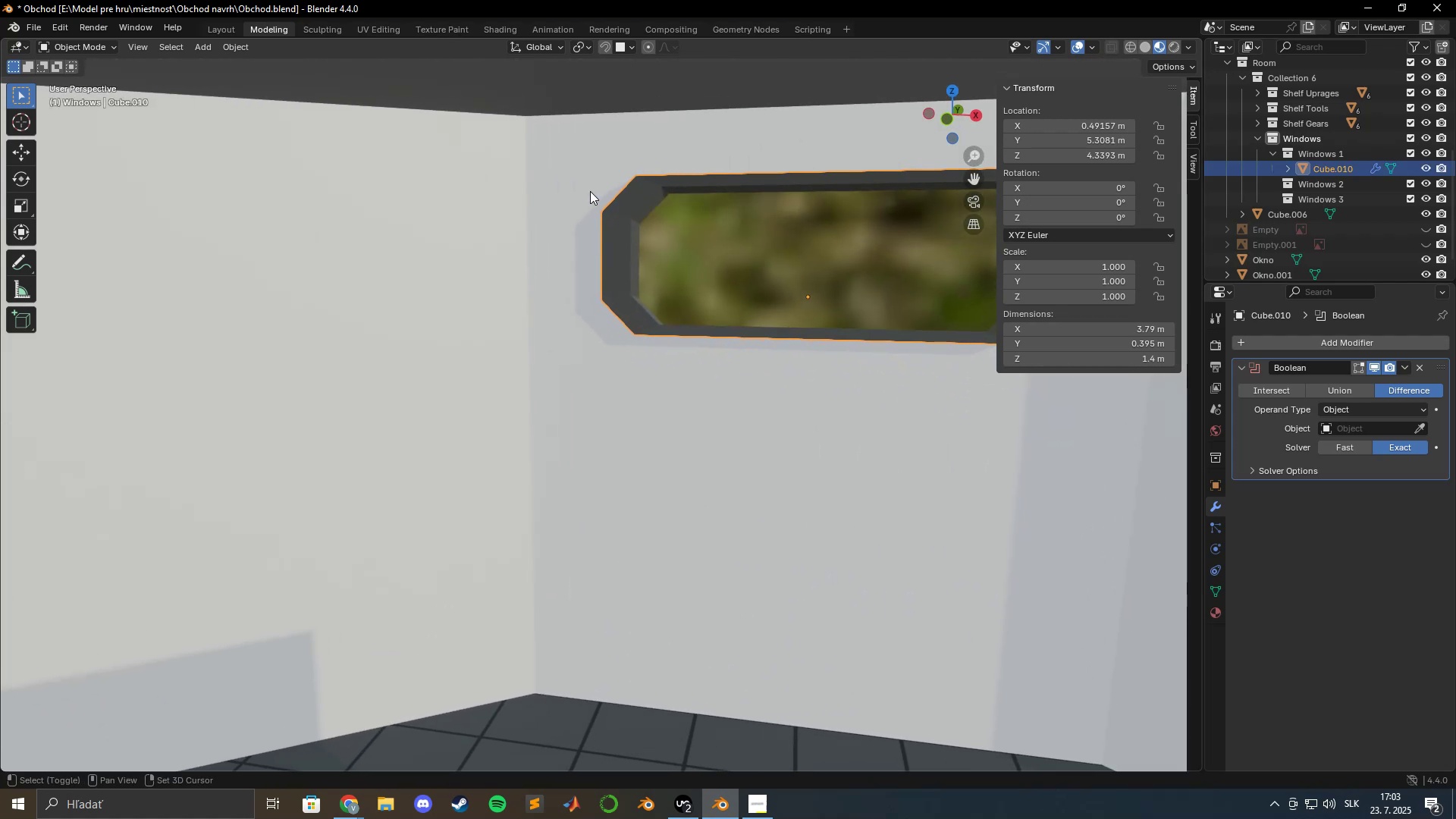 
scroll: coordinate [587, 194], scroll_direction: down, amount: 7.0
 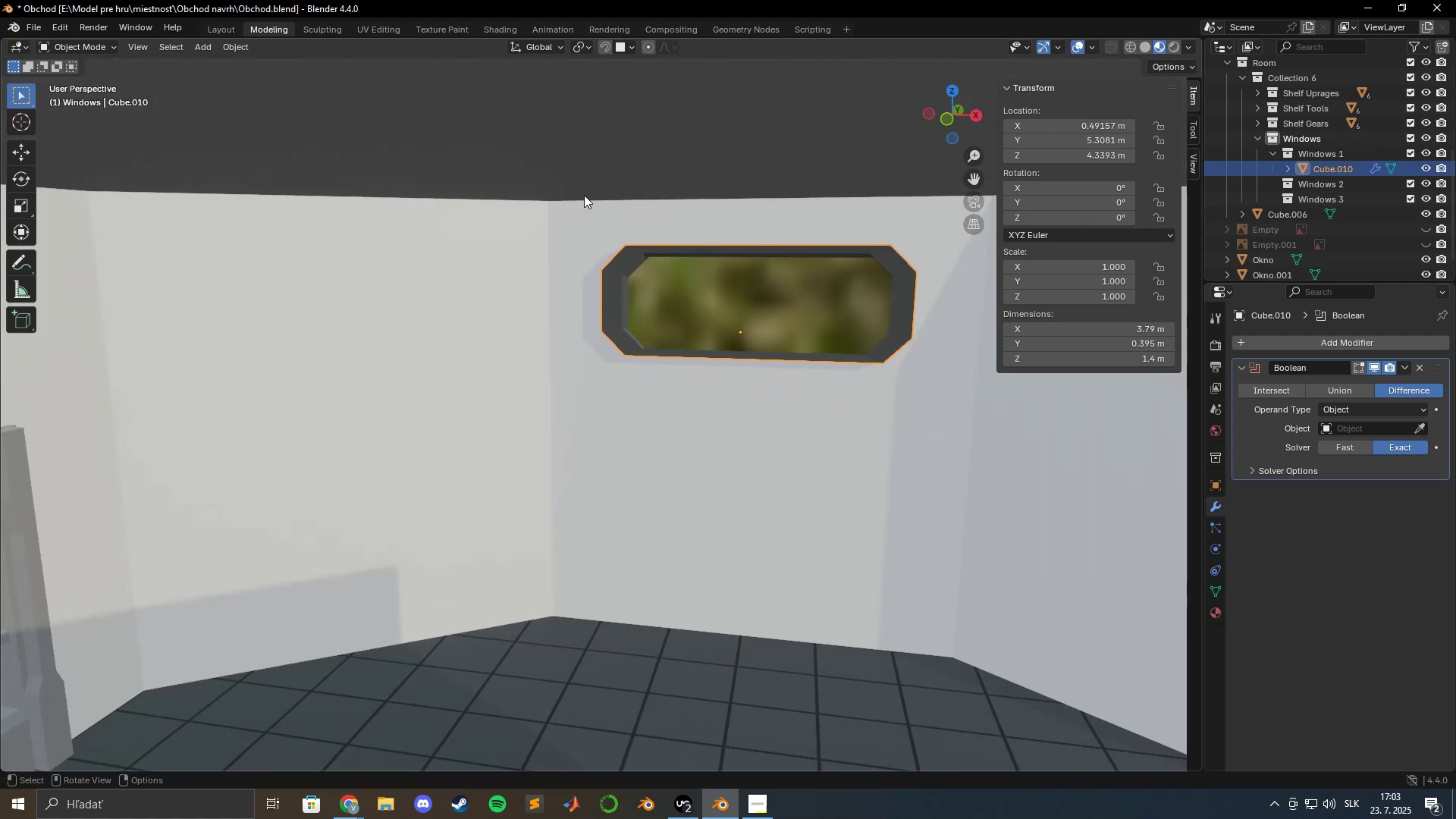 
hold_key(key=ShiftLeft, duration=0.88)
 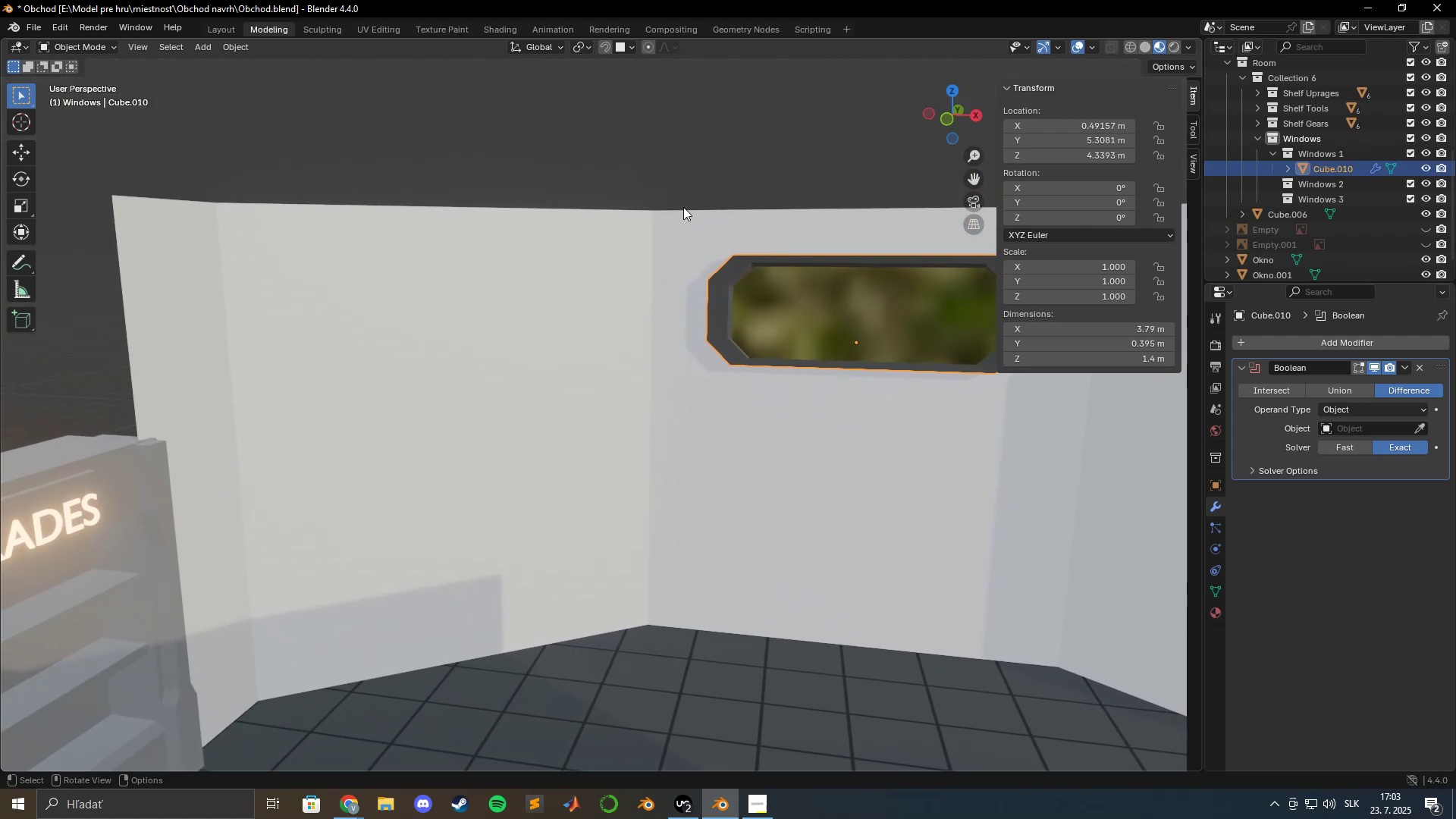 
hold_key(key=ShiftLeft, duration=0.96)
 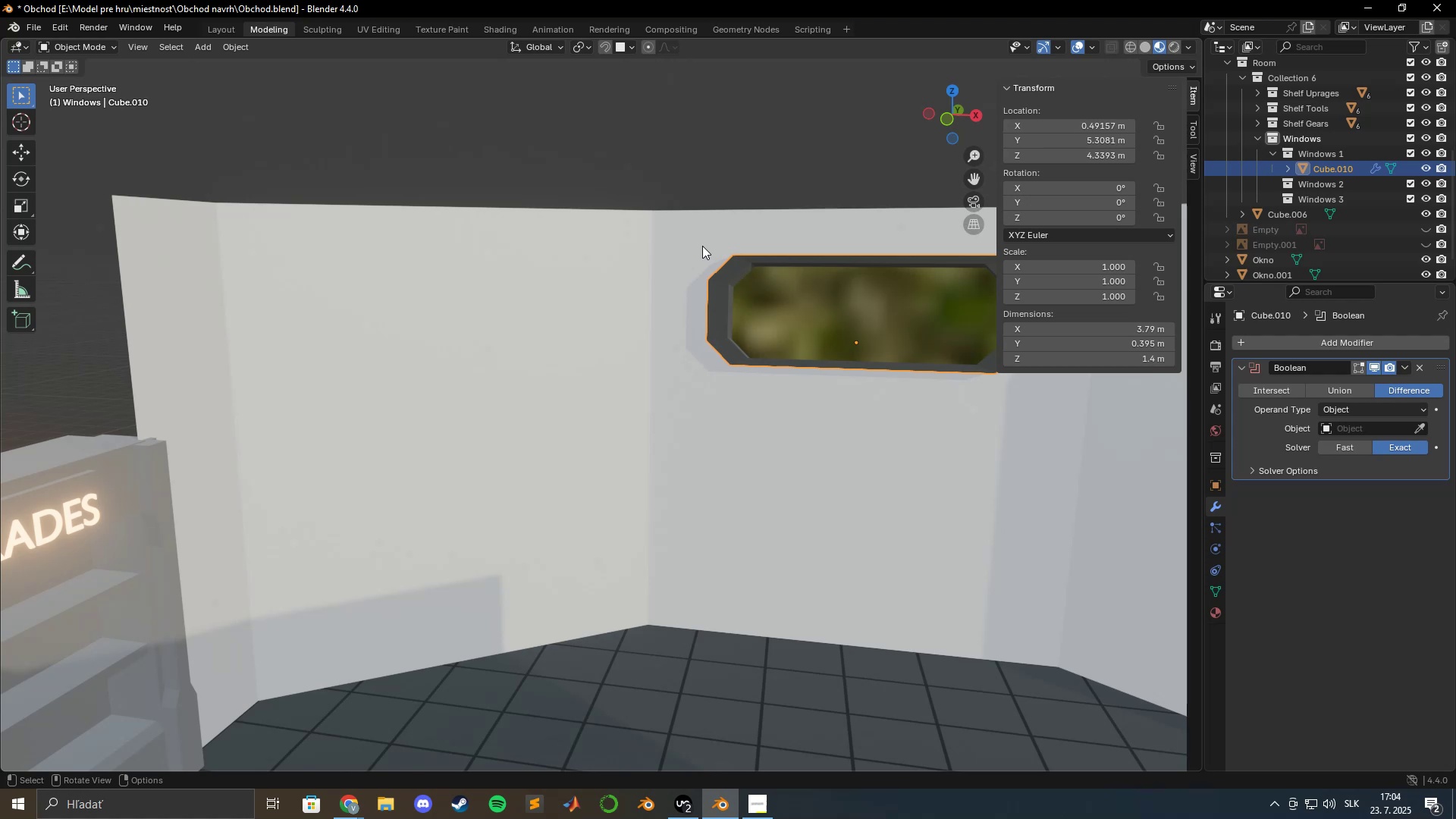 
wait(41.46)
 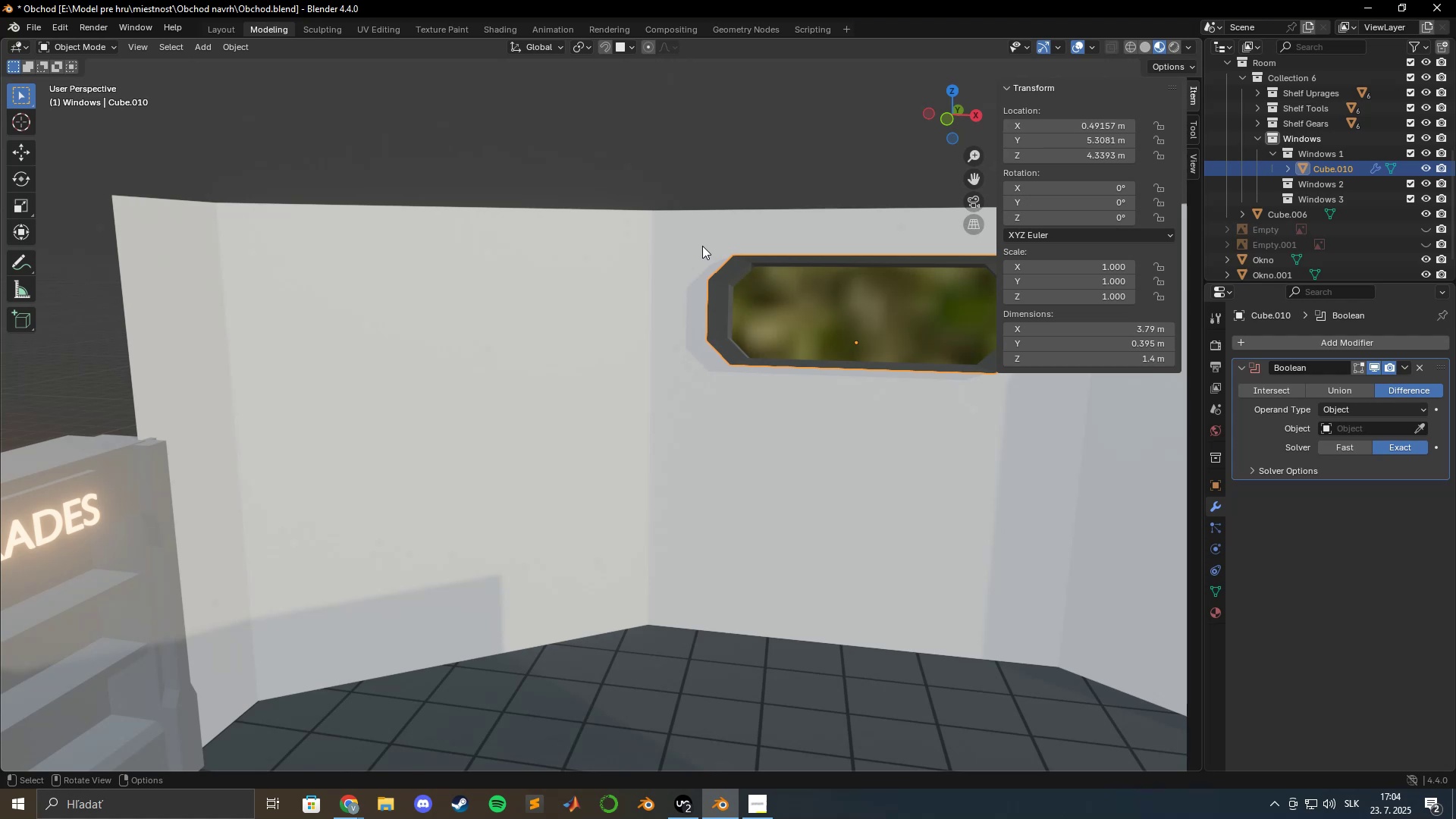 
left_click([1418, 368])
 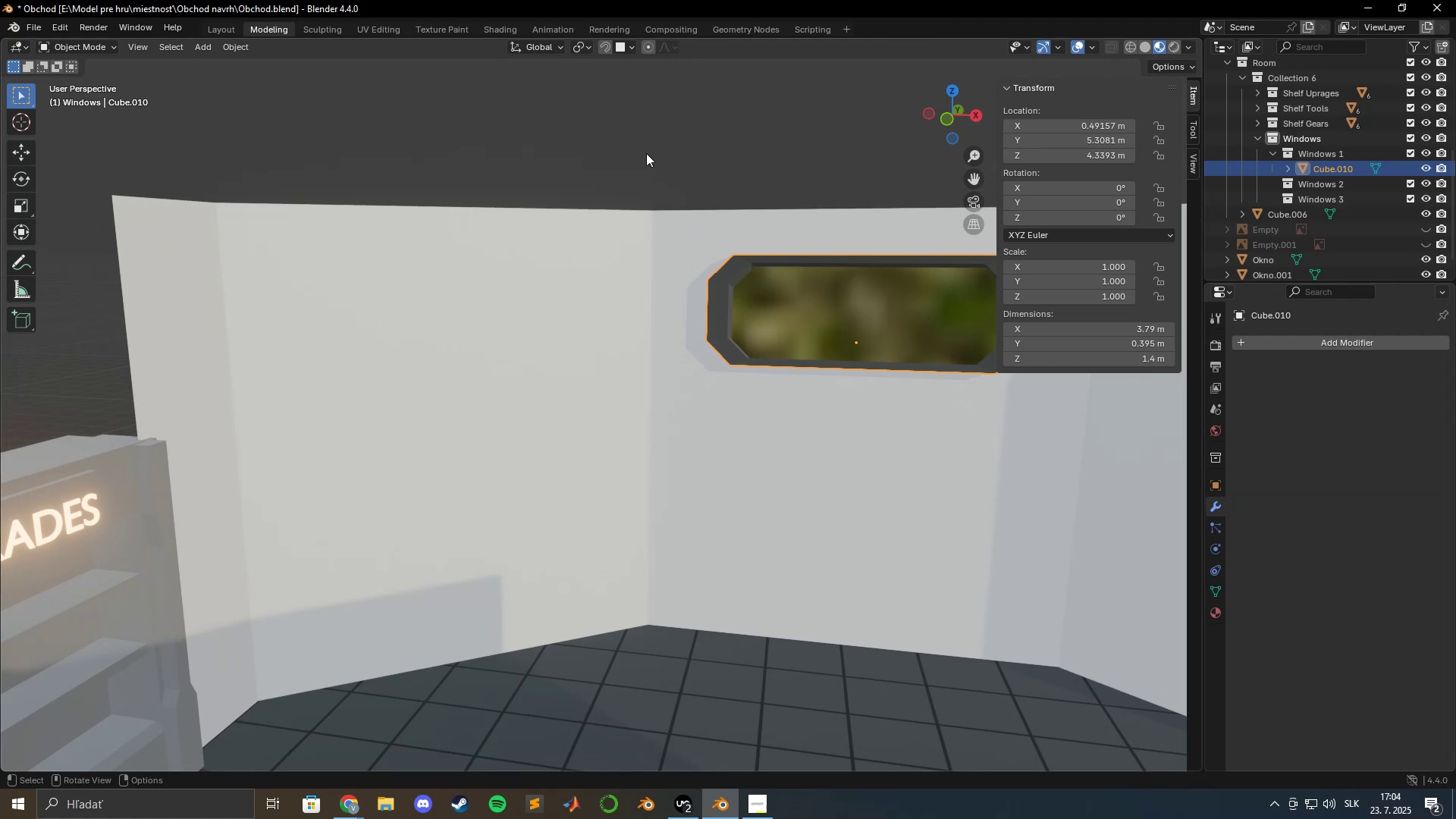 
left_click([637, 145])
 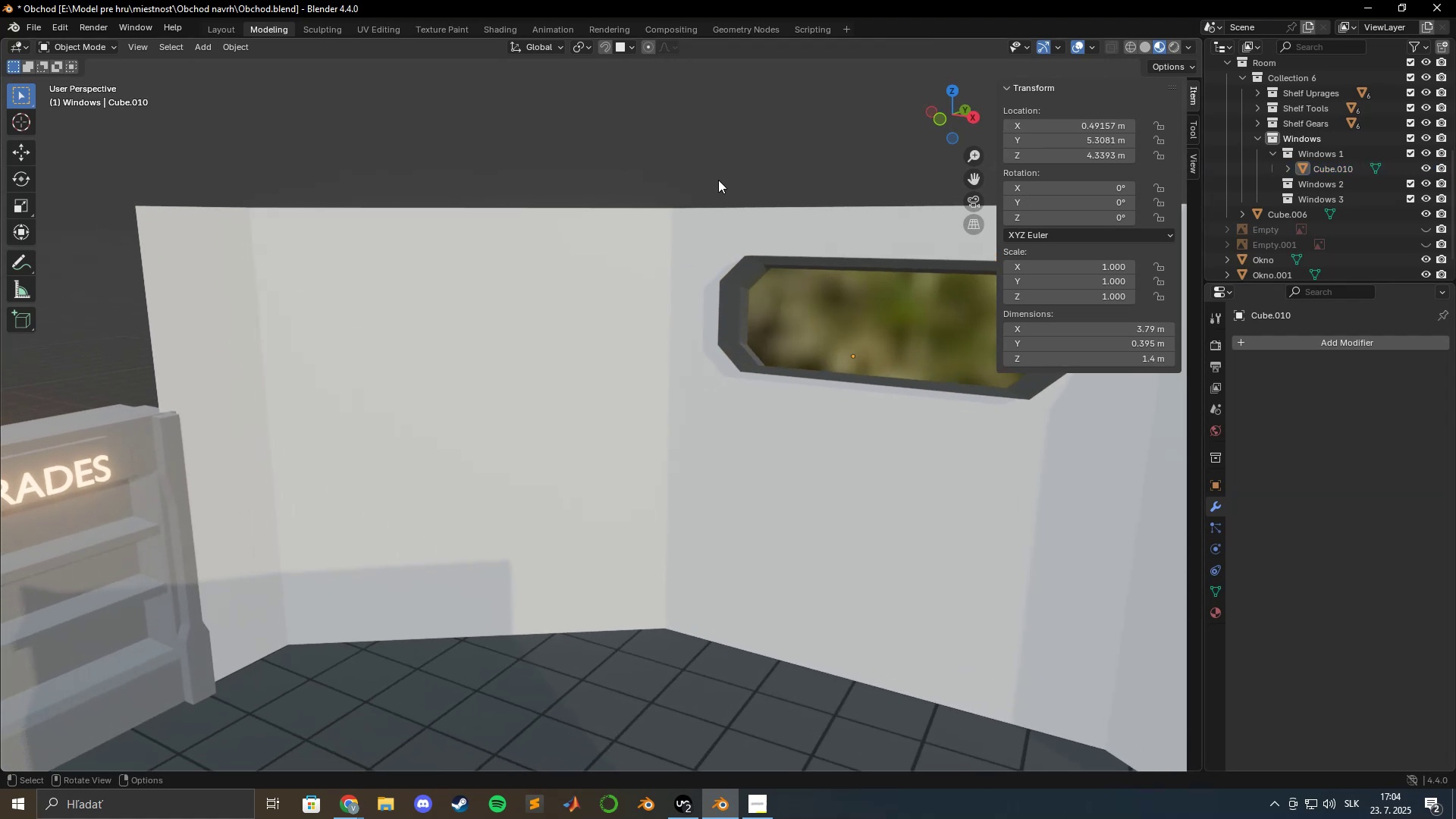 
type(Dgx)
 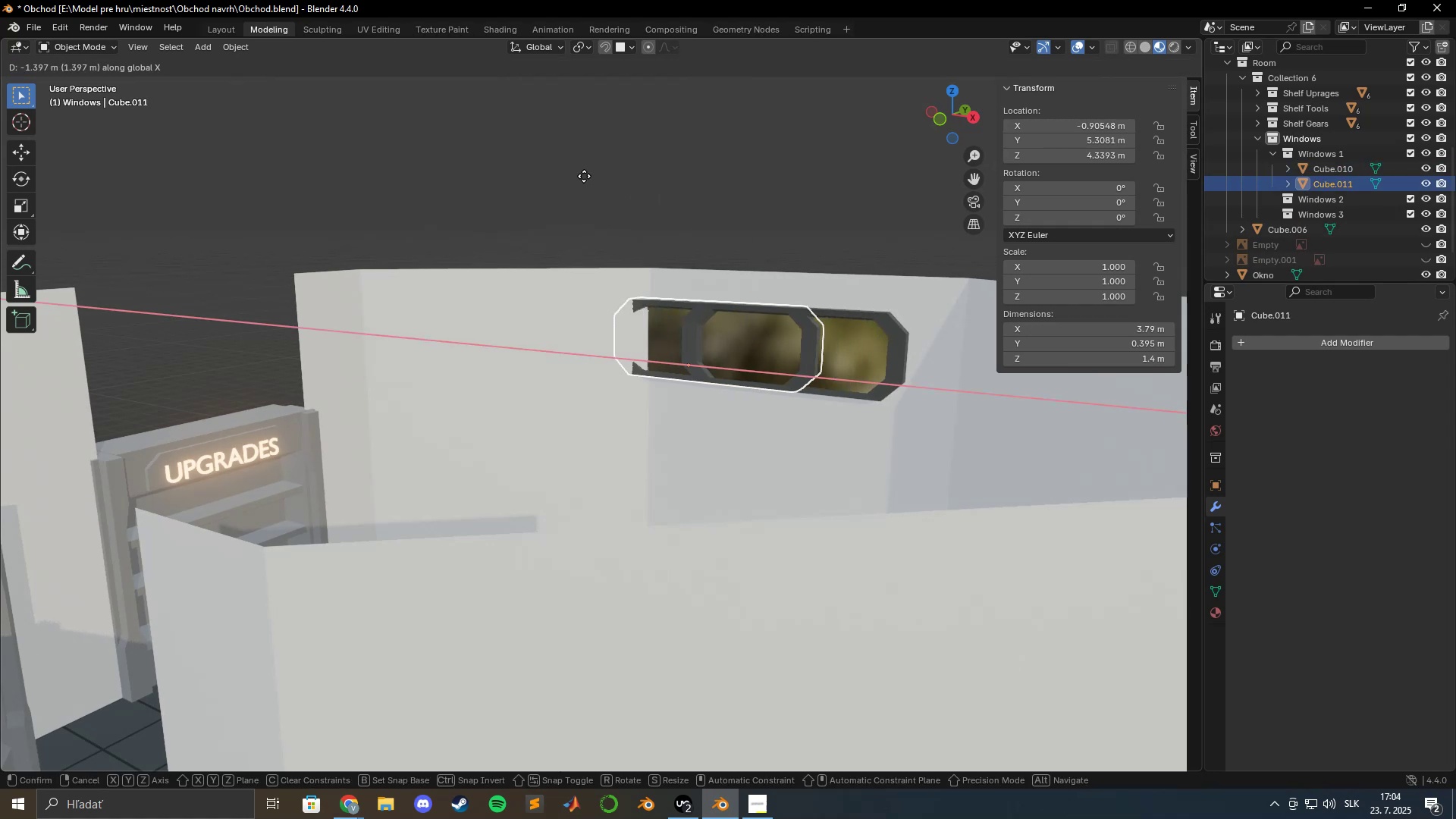 
scroll: coordinate [704, 187], scroll_direction: down, amount: 4.0
 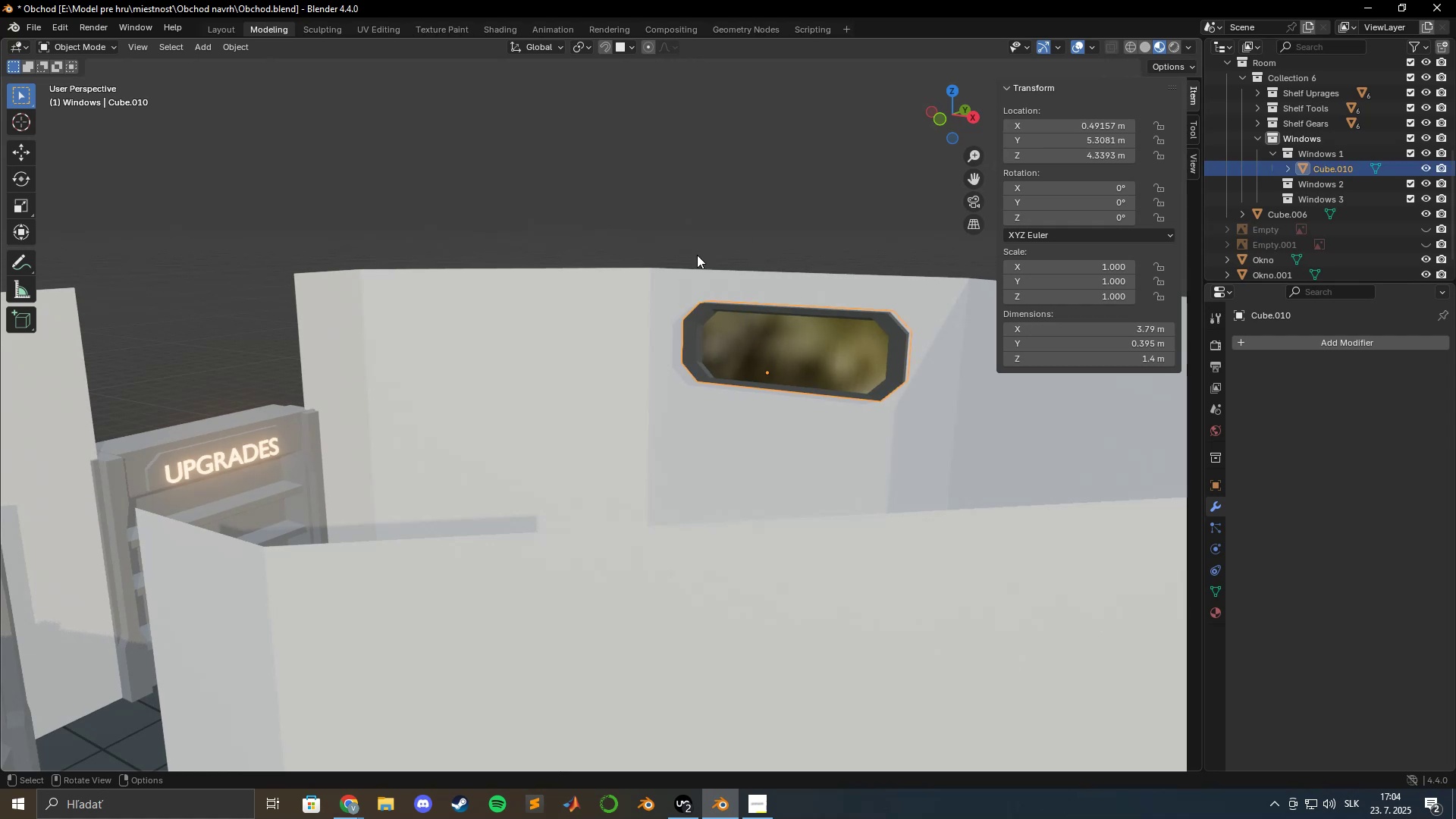 
left_click([430, 143])
 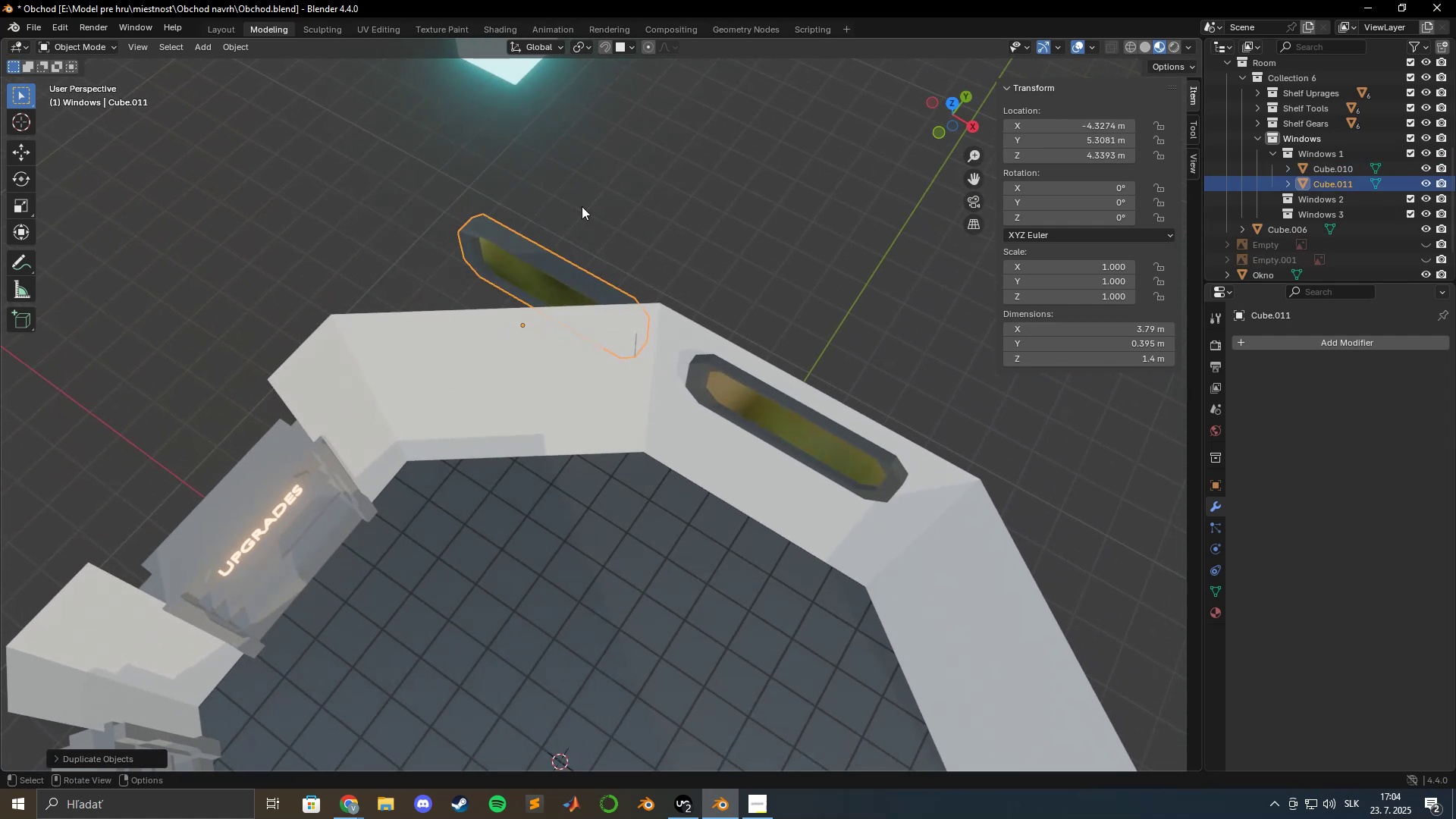 
hold_key(key=ShiftLeft, duration=0.7)
 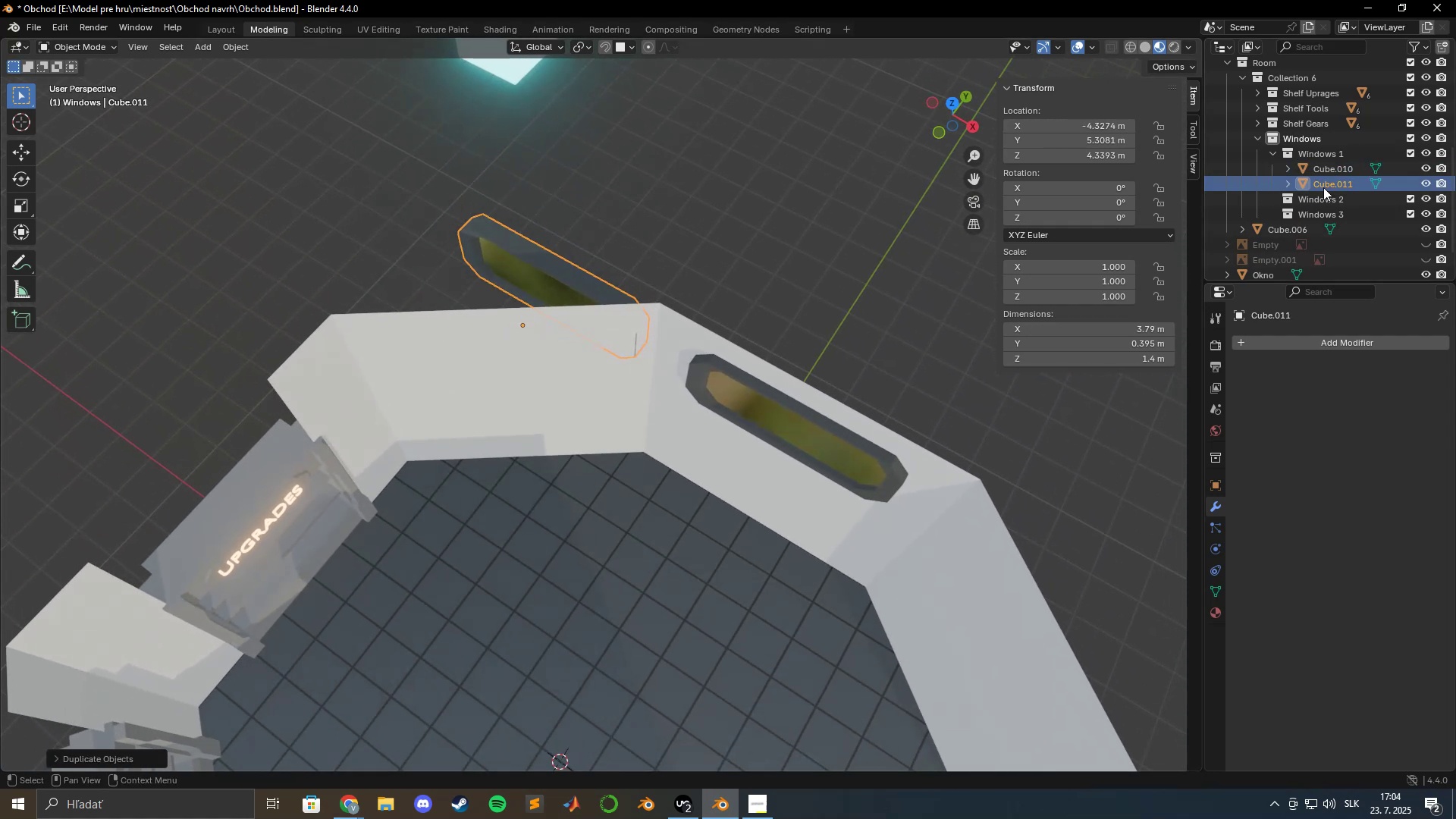 
left_click_drag(start_coordinate=[1322, 187], to_coordinate=[1316, 200])
 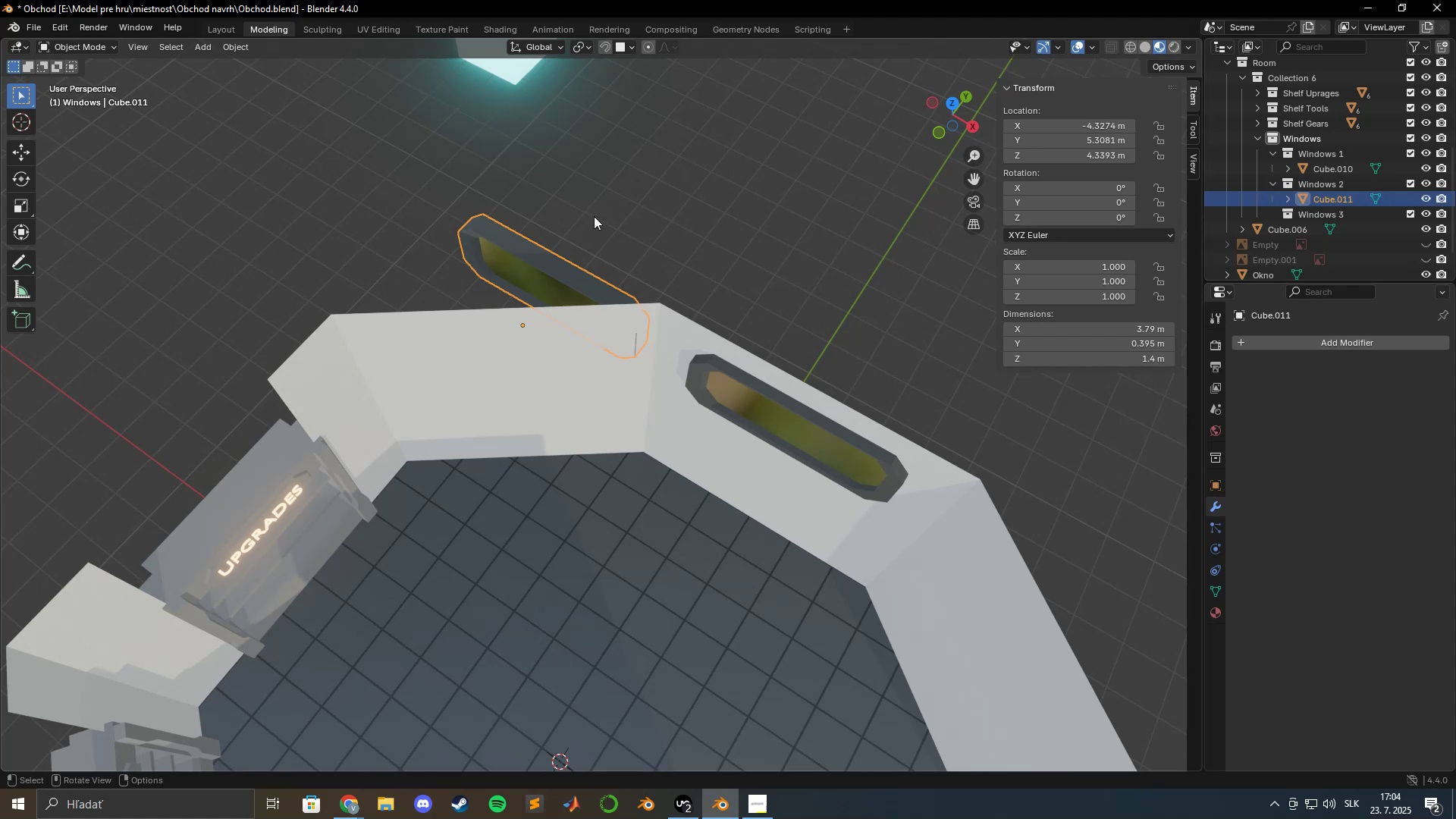 
hold_key(key=ShiftLeft, duration=0.78)
 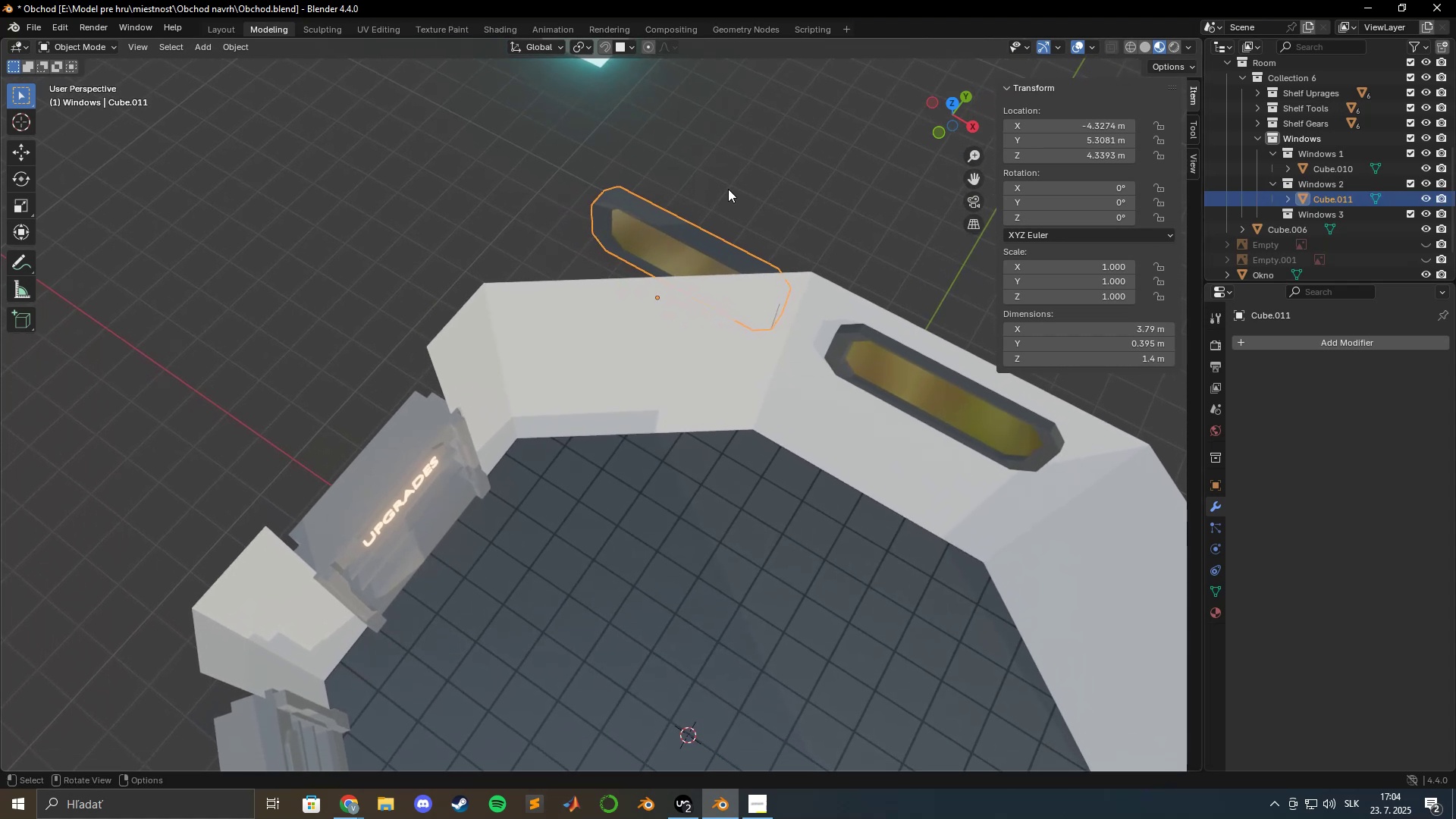 
scroll: coordinate [726, 195], scroll_direction: up, amount: 4.0
 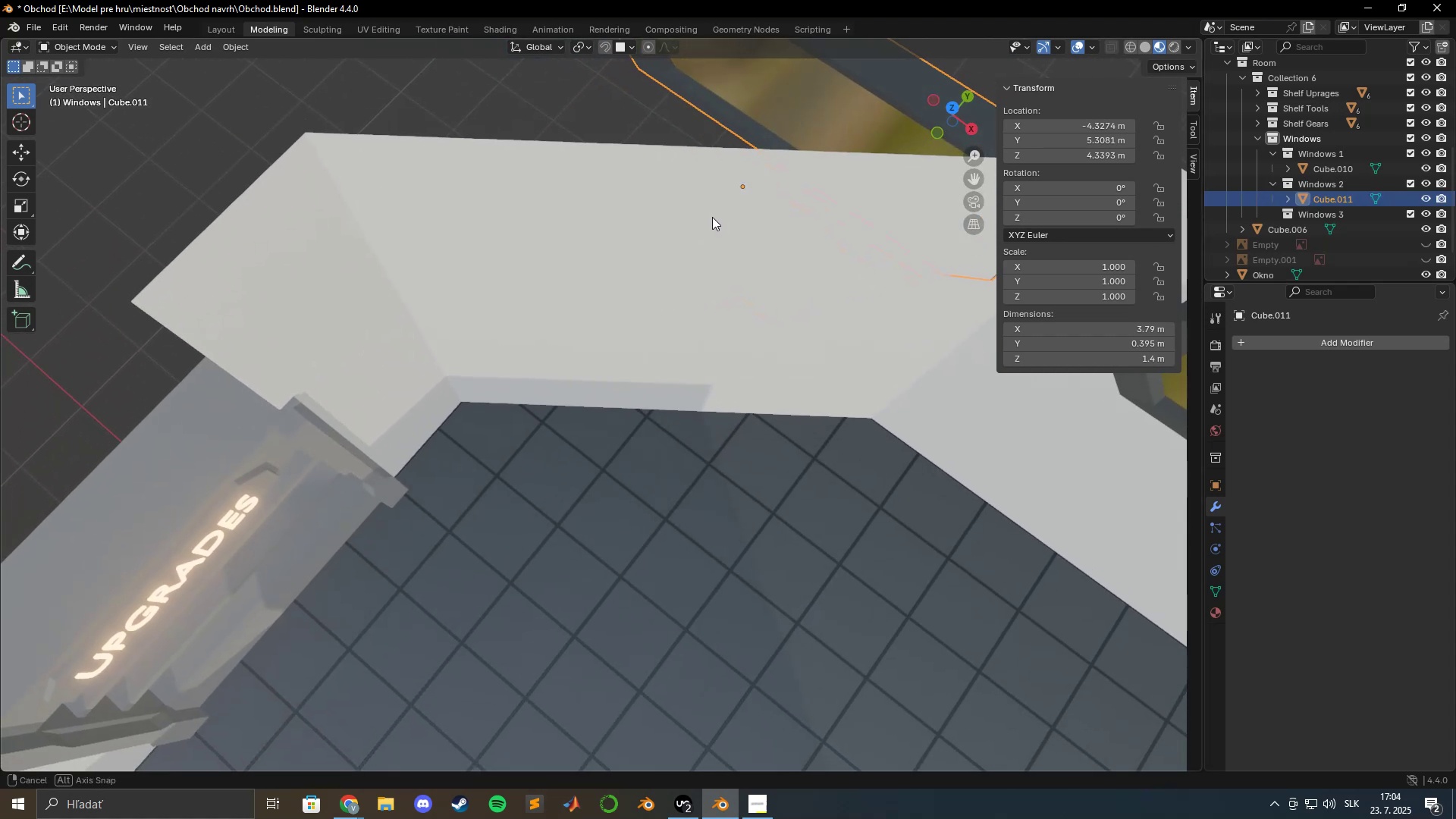 
scroll: coordinate [708, 215], scroll_direction: down, amount: 3.0
 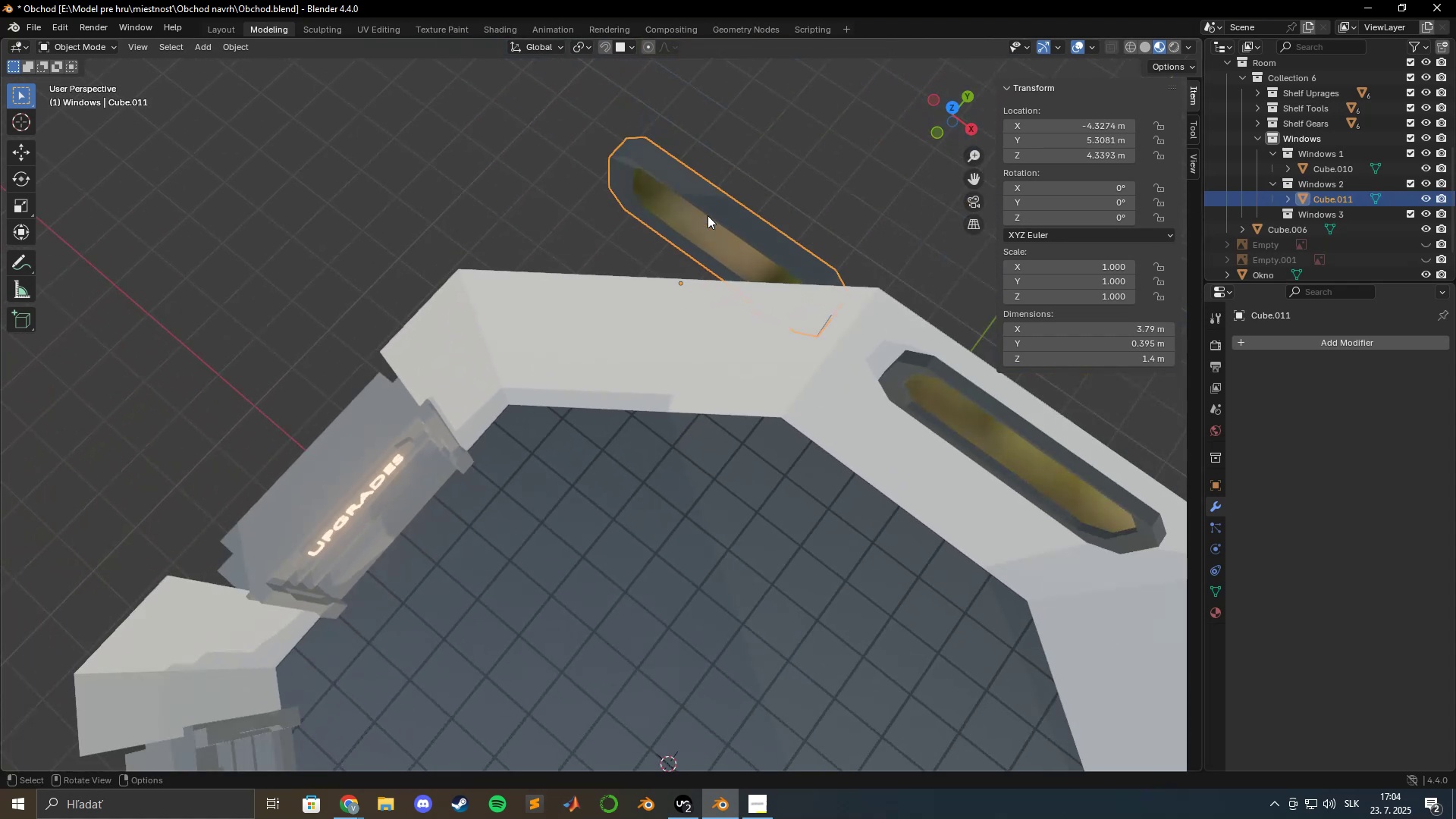 
key(Shift+ShiftLeft)
 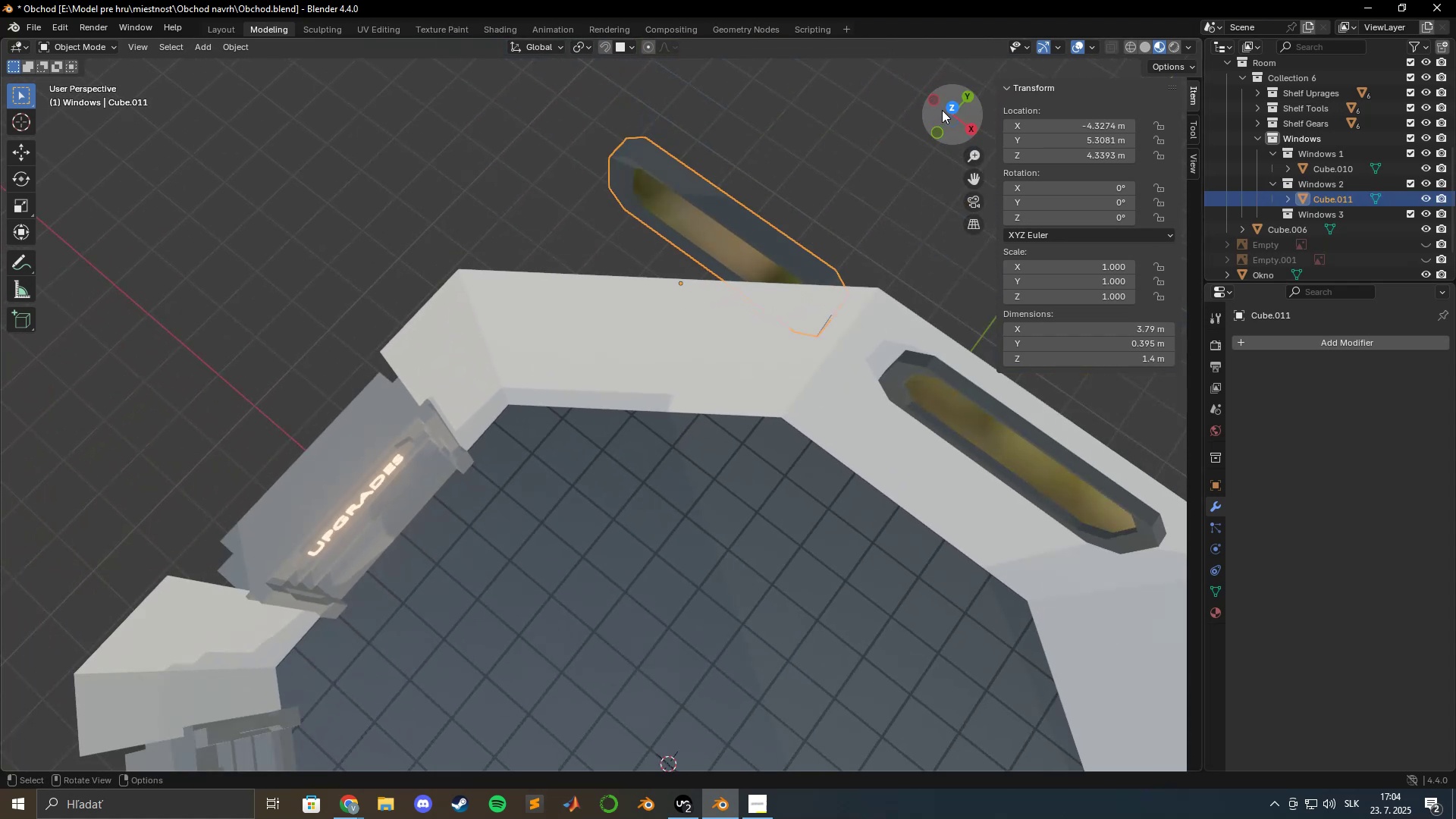 
left_click([952, 108])
 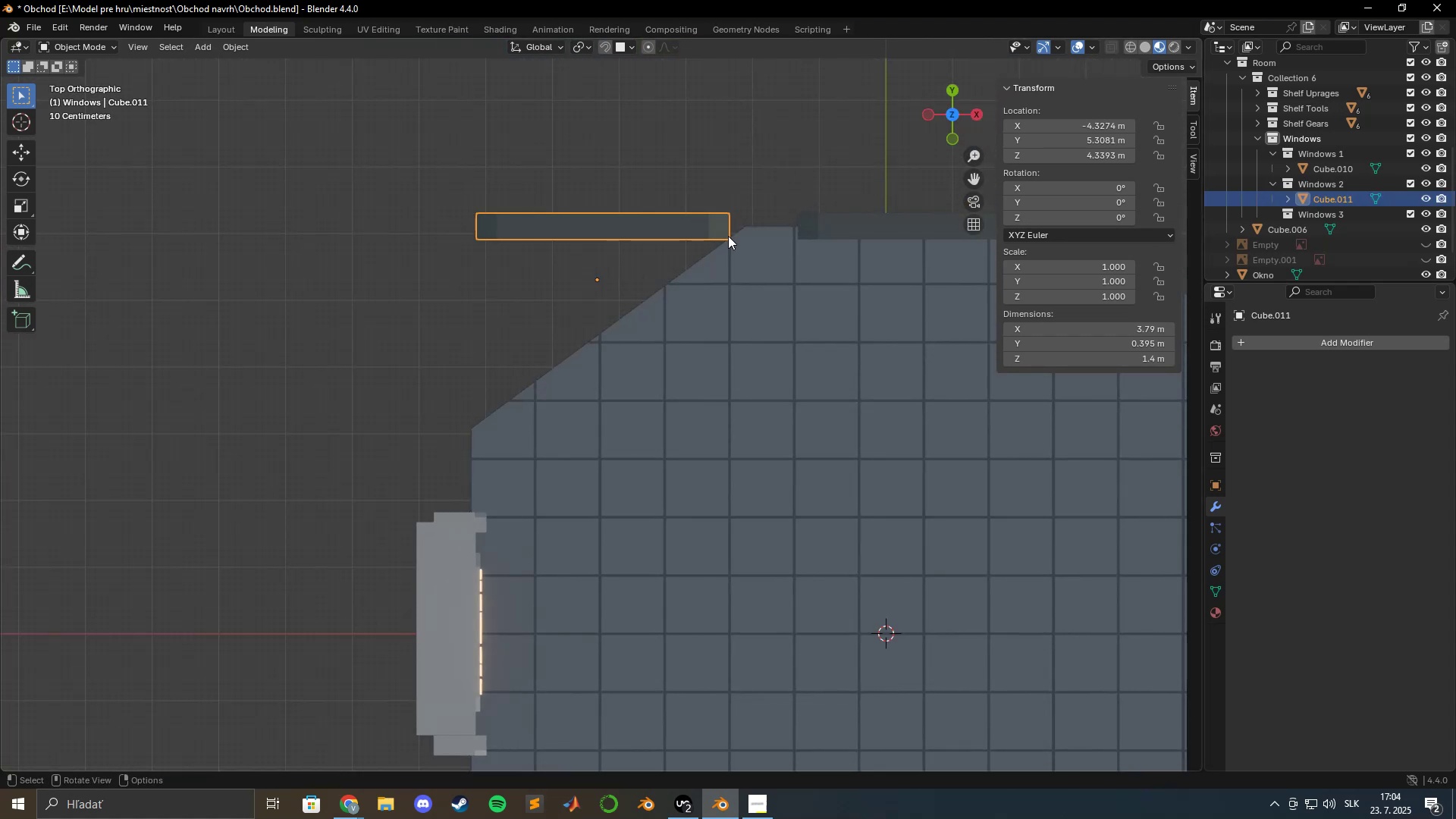 
type(rz)
 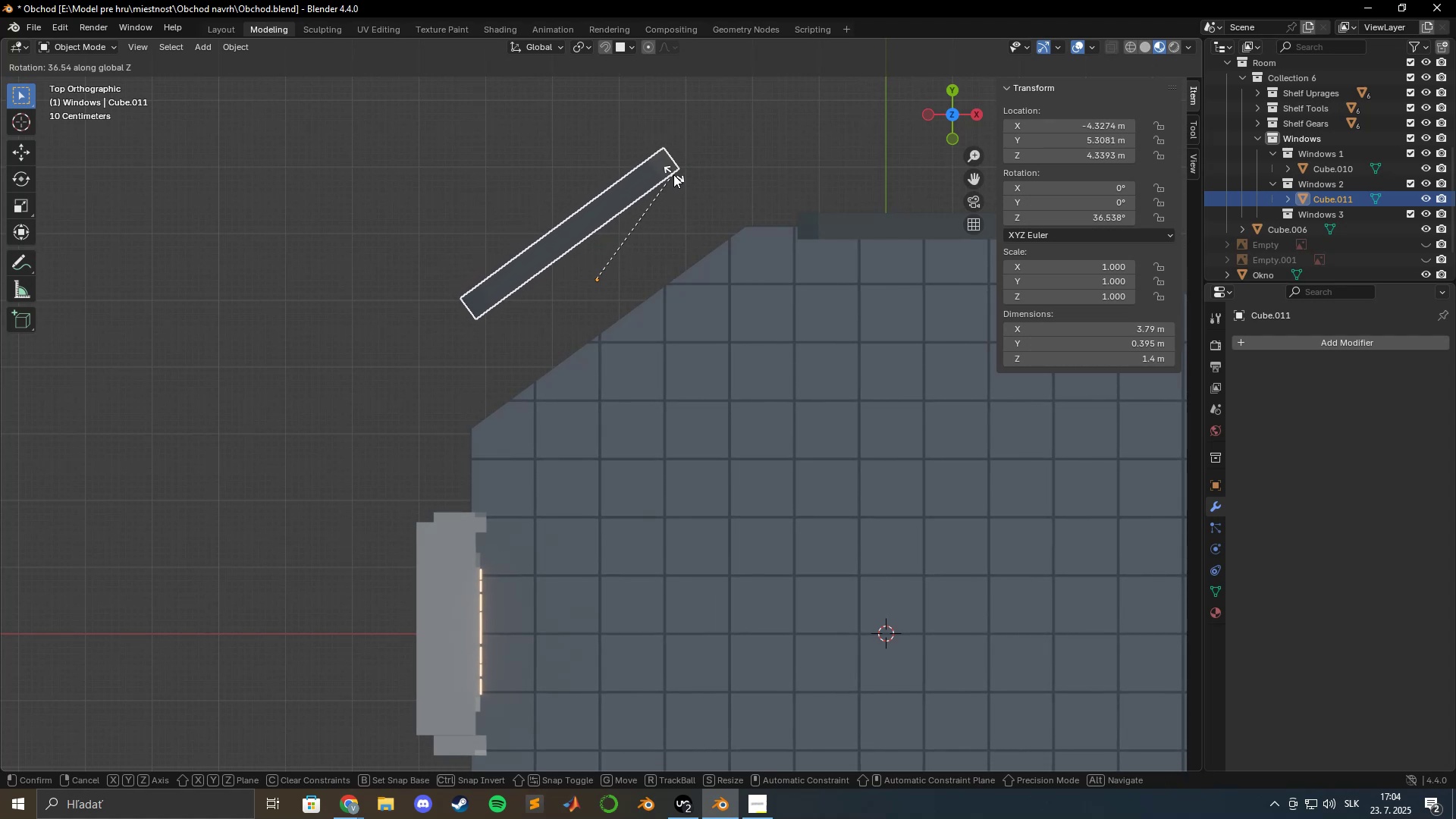 
wait(5.79)
 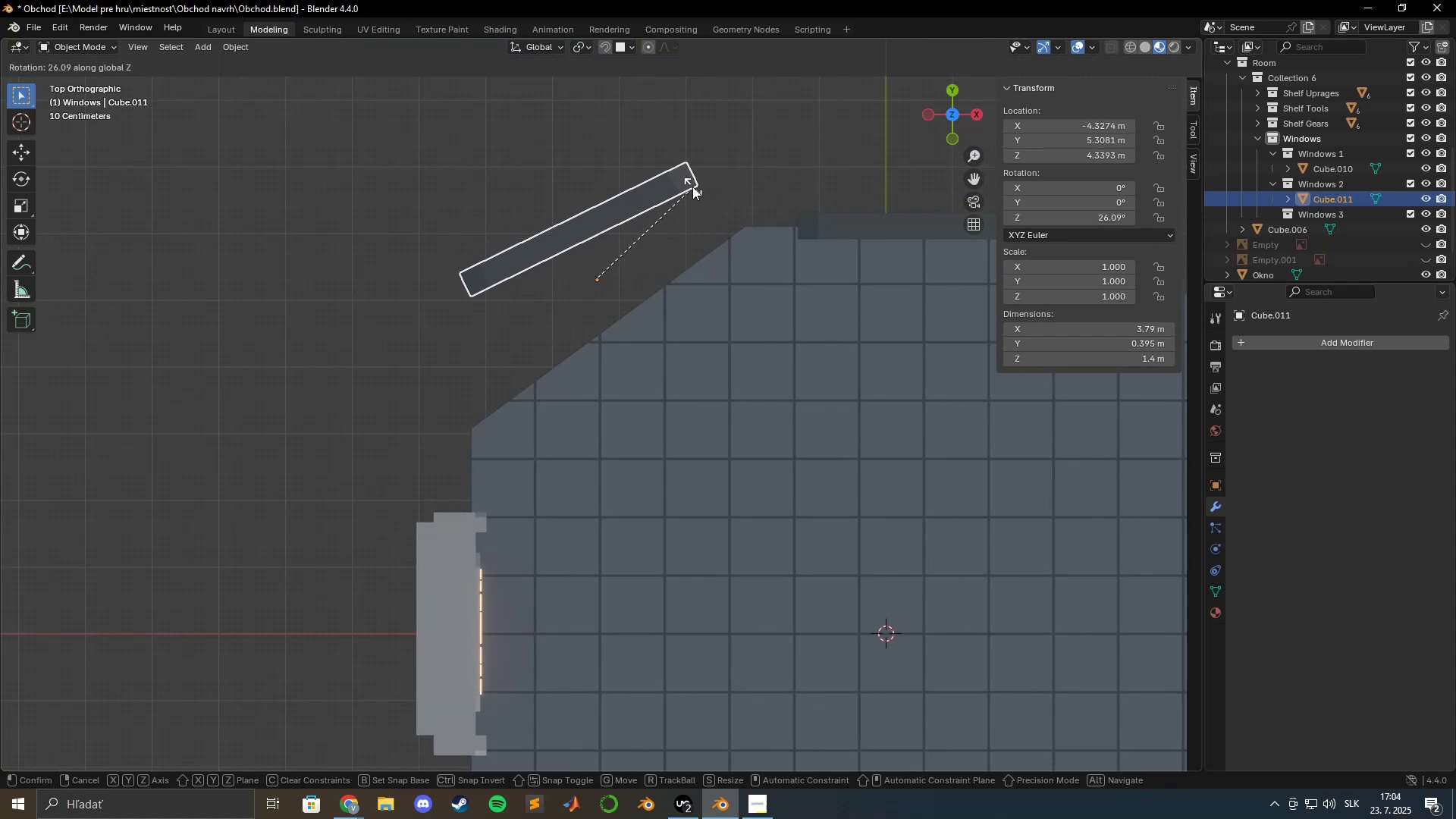 
left_click([673, 174])
 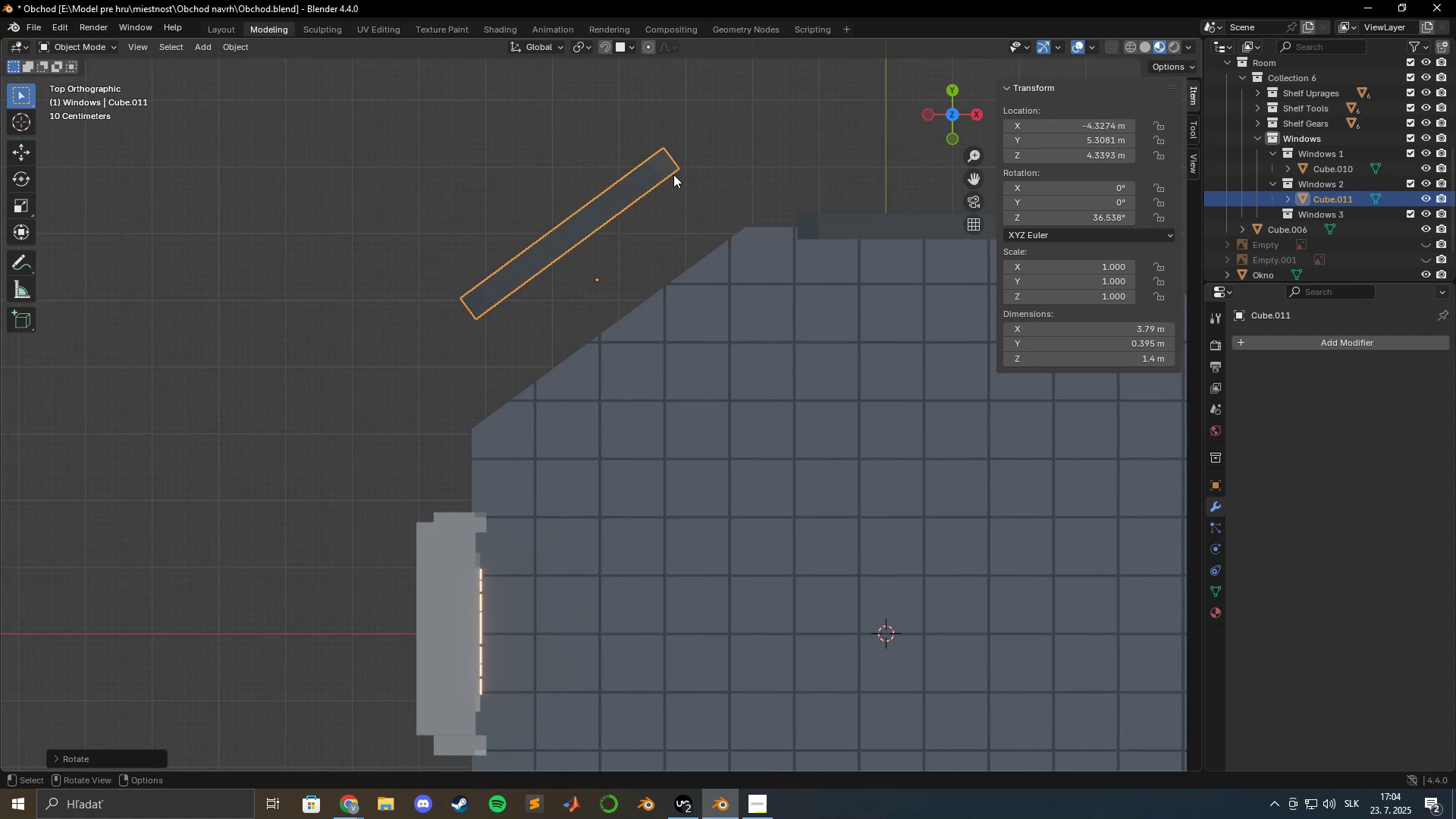 
type(gx)
 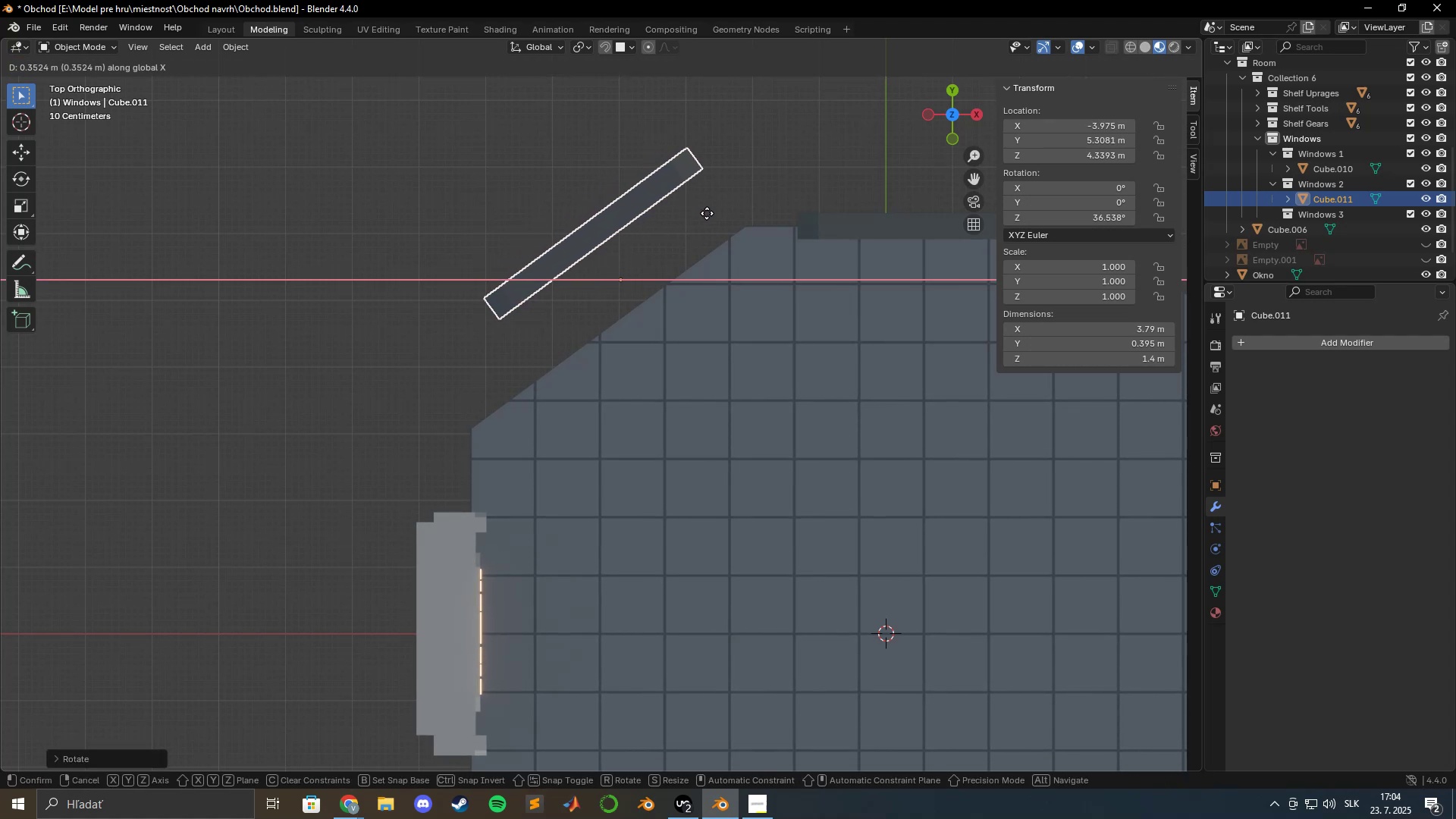 
left_click([748, 224])
 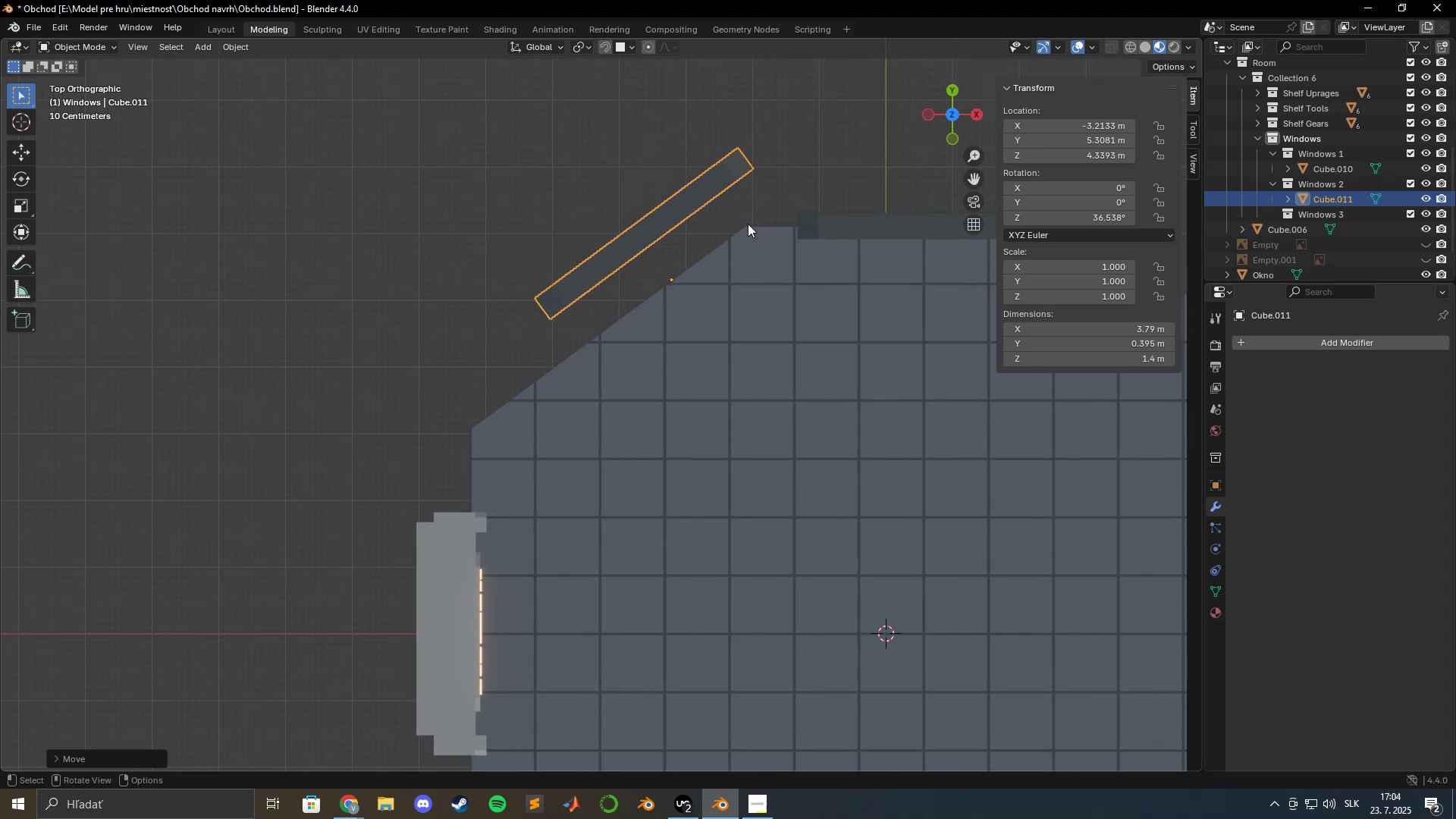 
type(gy)
 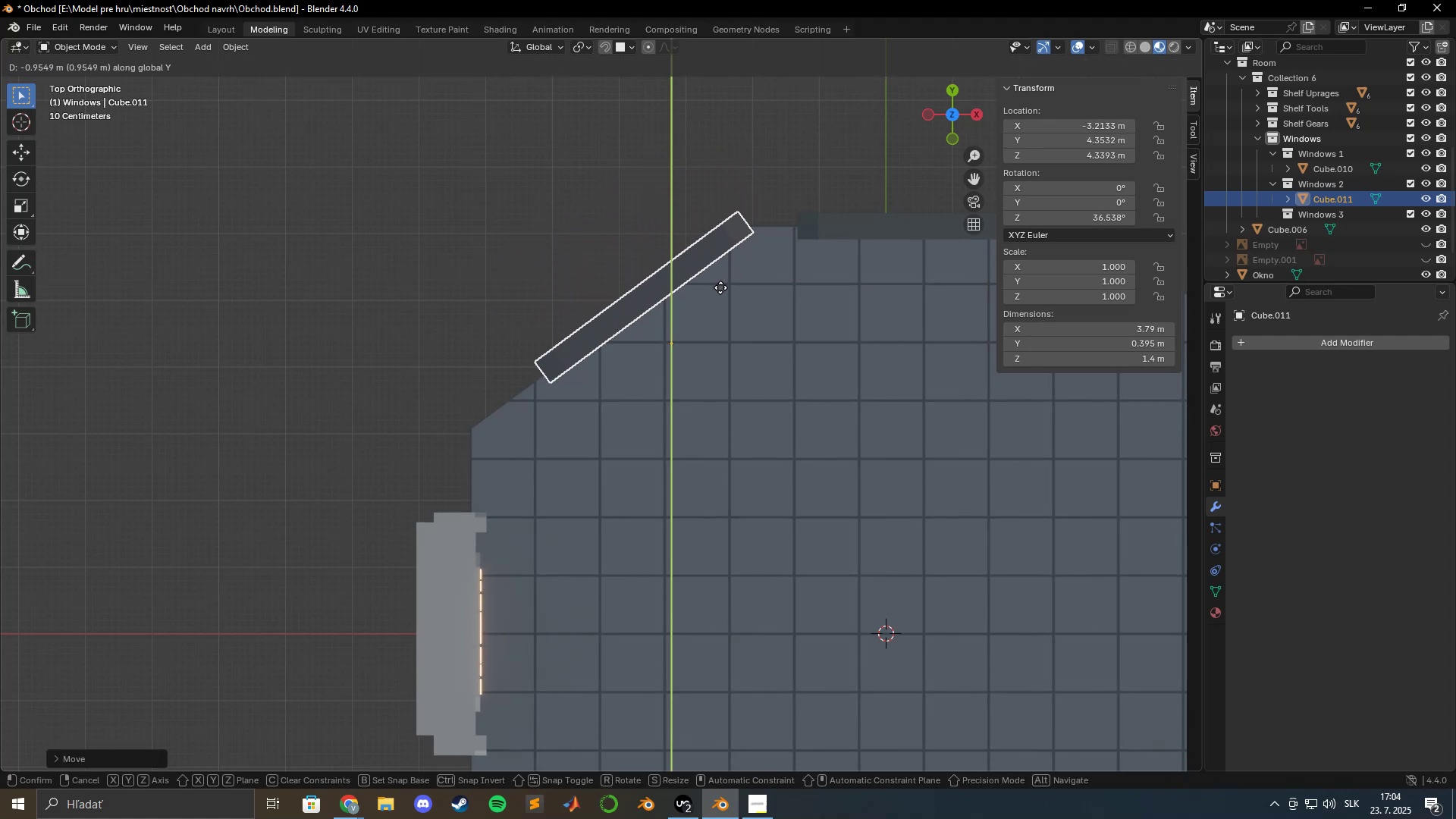 
left_click([718, 289])
 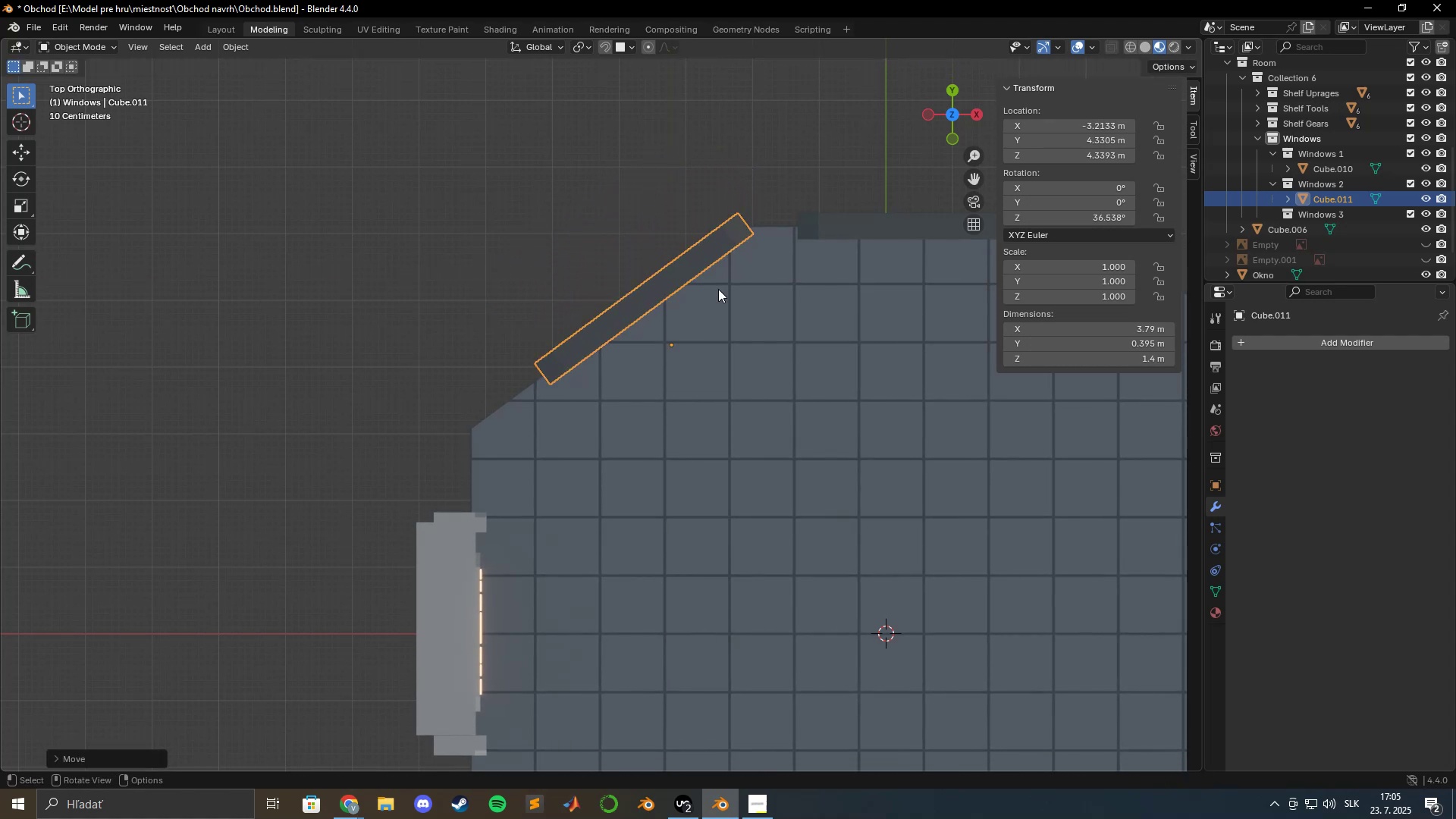 
type(gx)
 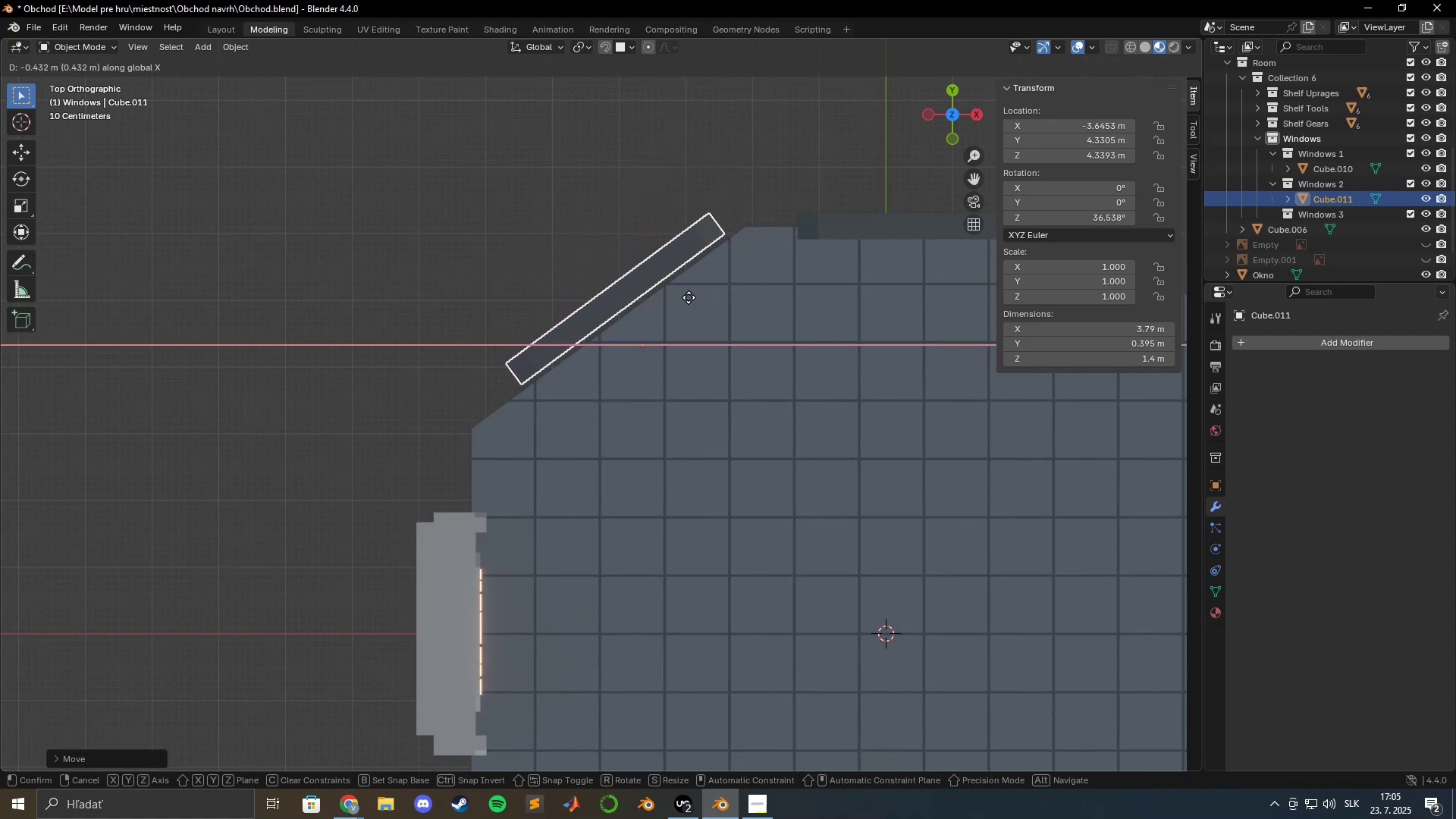 
left_click([681, 298])
 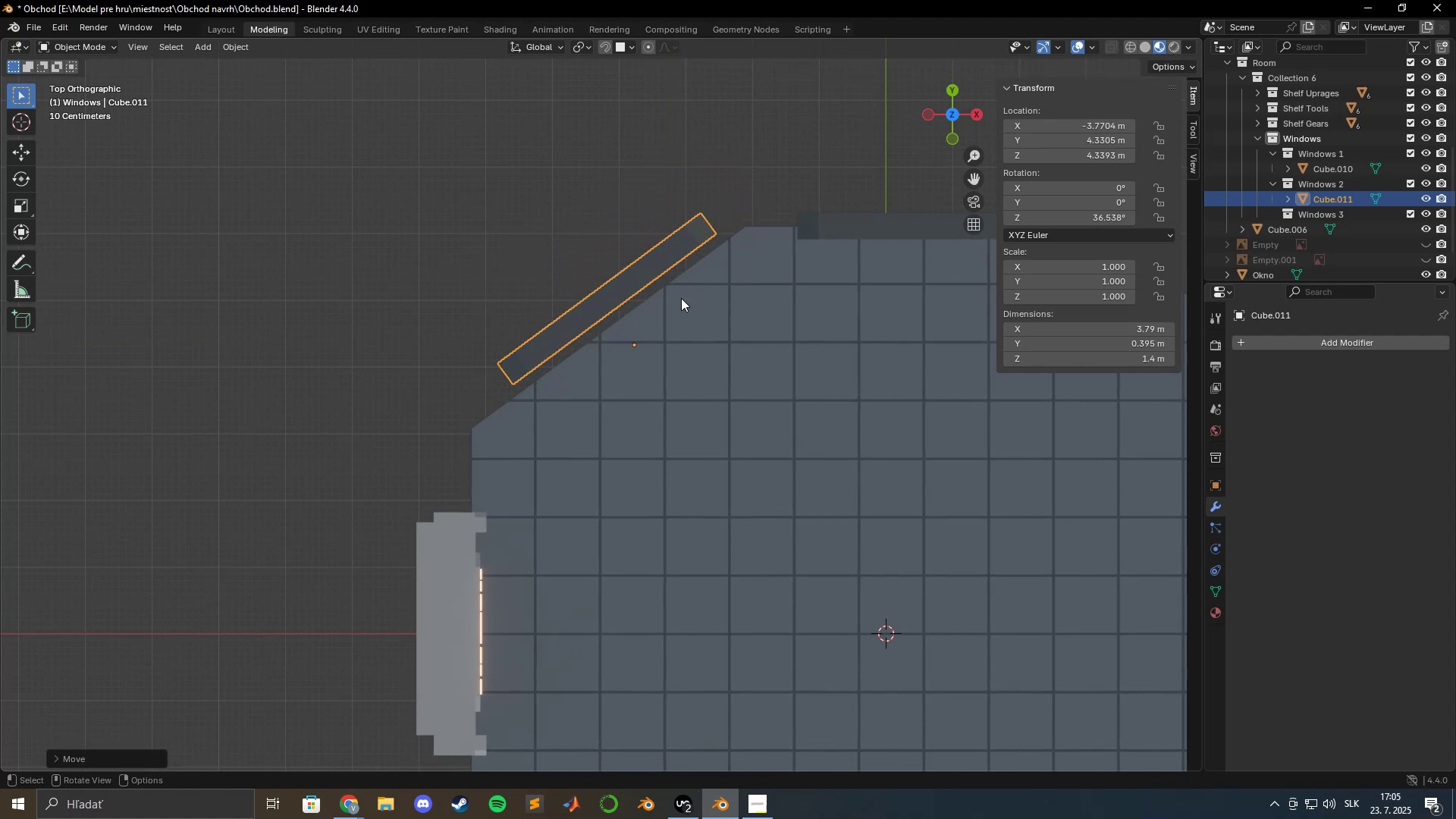 
type(gy)
 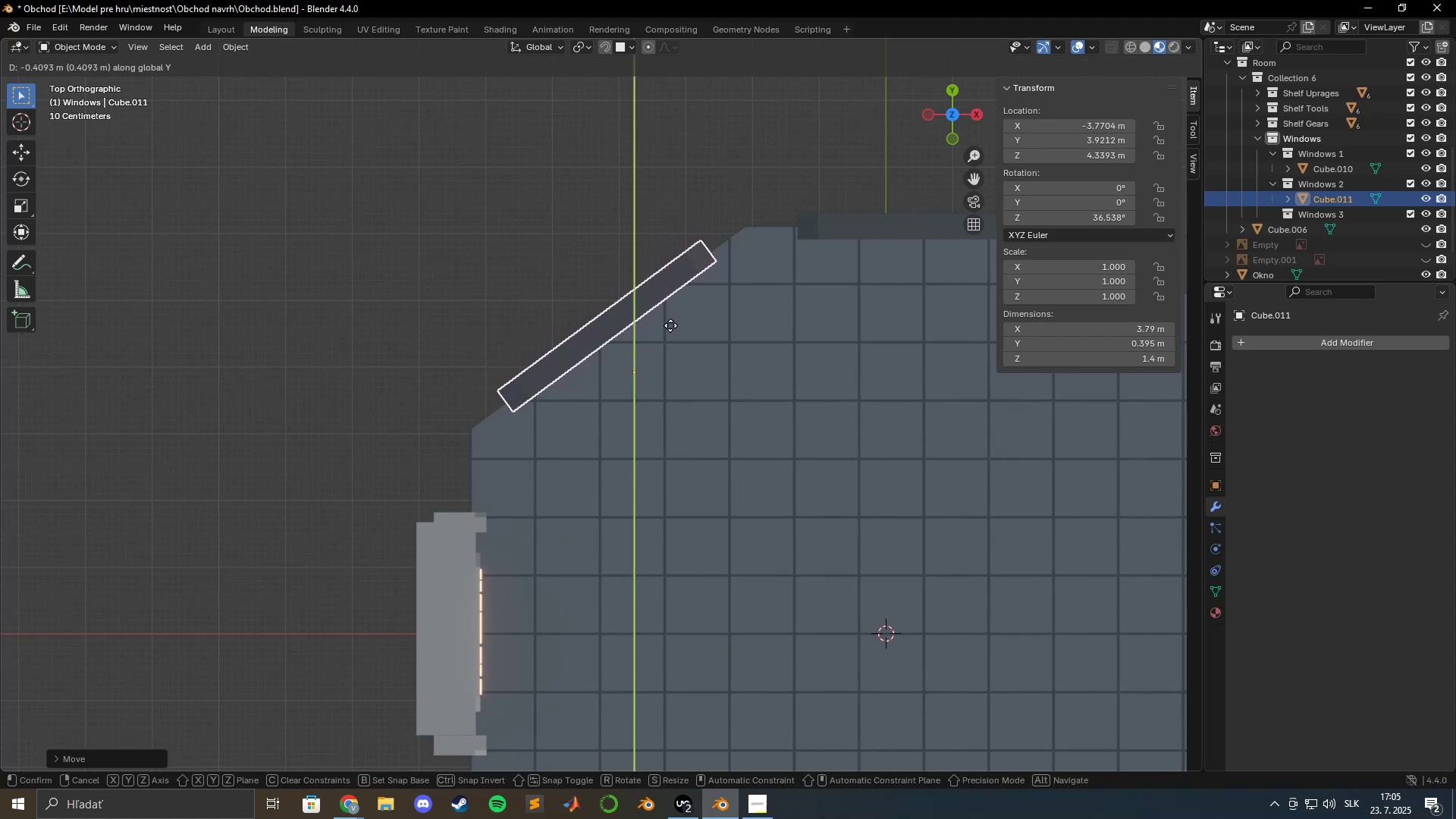 
left_click([670, 327])
 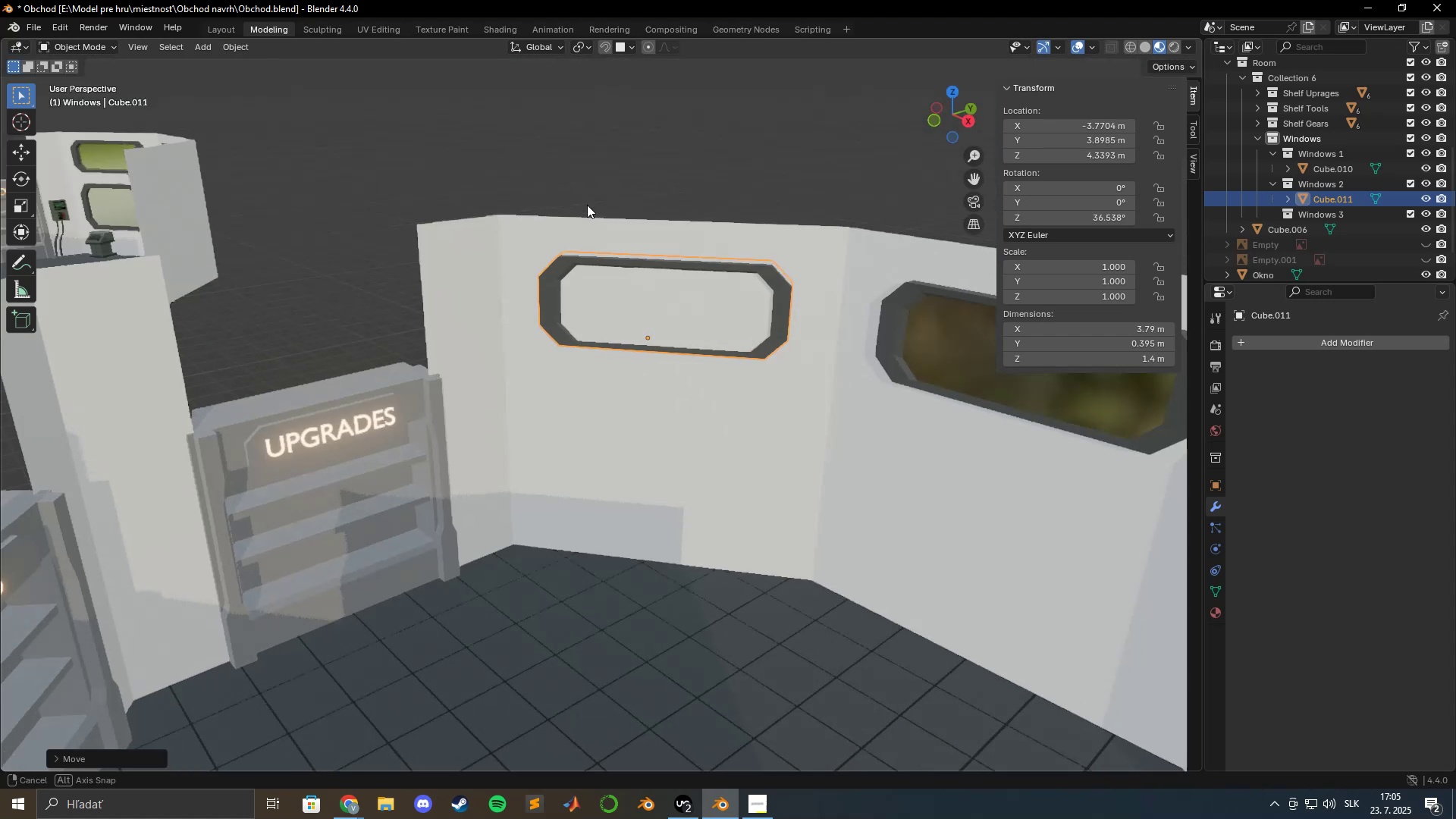 
scroll: coordinate [695, 231], scroll_direction: up, amount: 3.0
 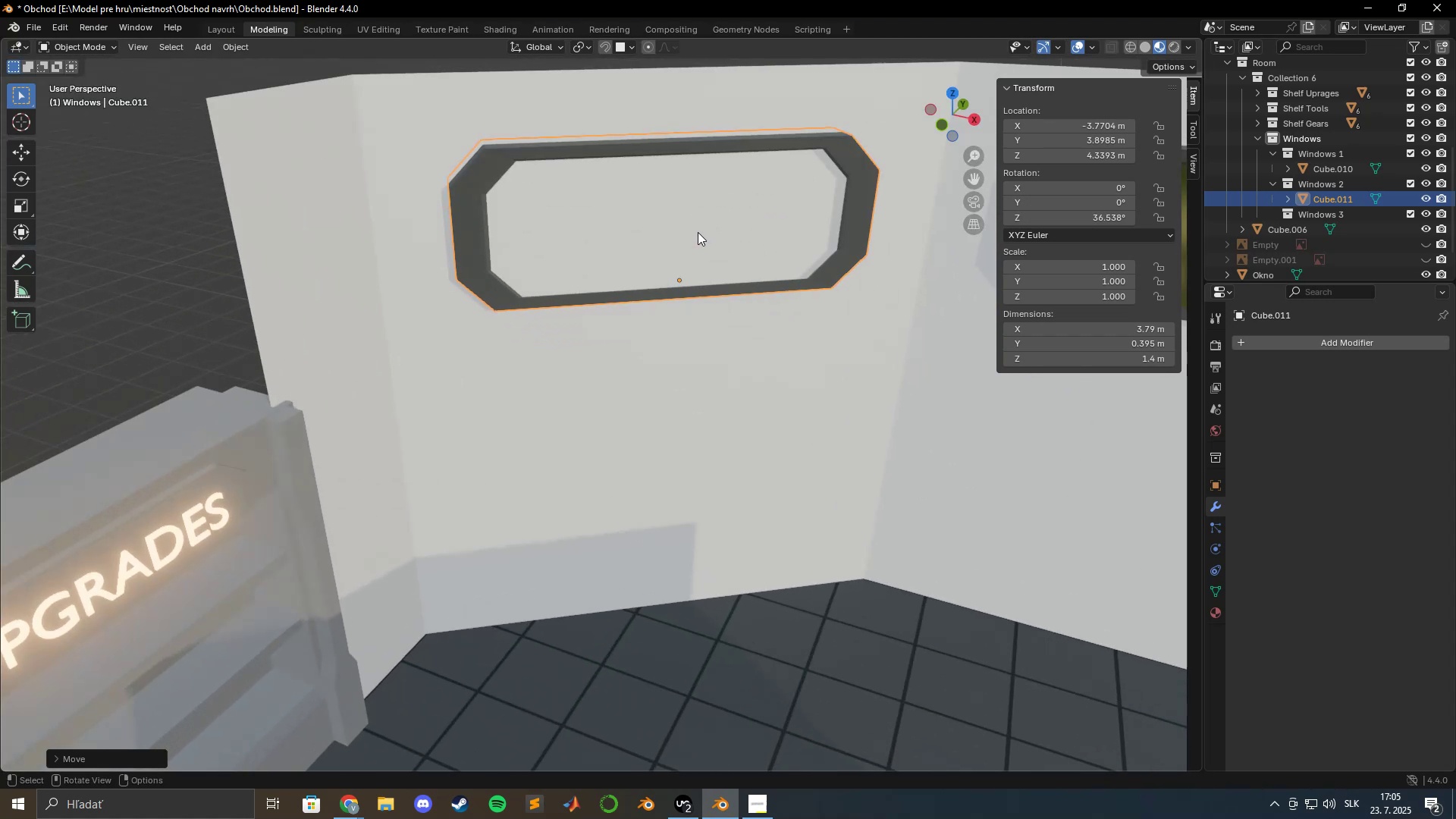 
hold_key(key=ShiftLeft, duration=1.07)
 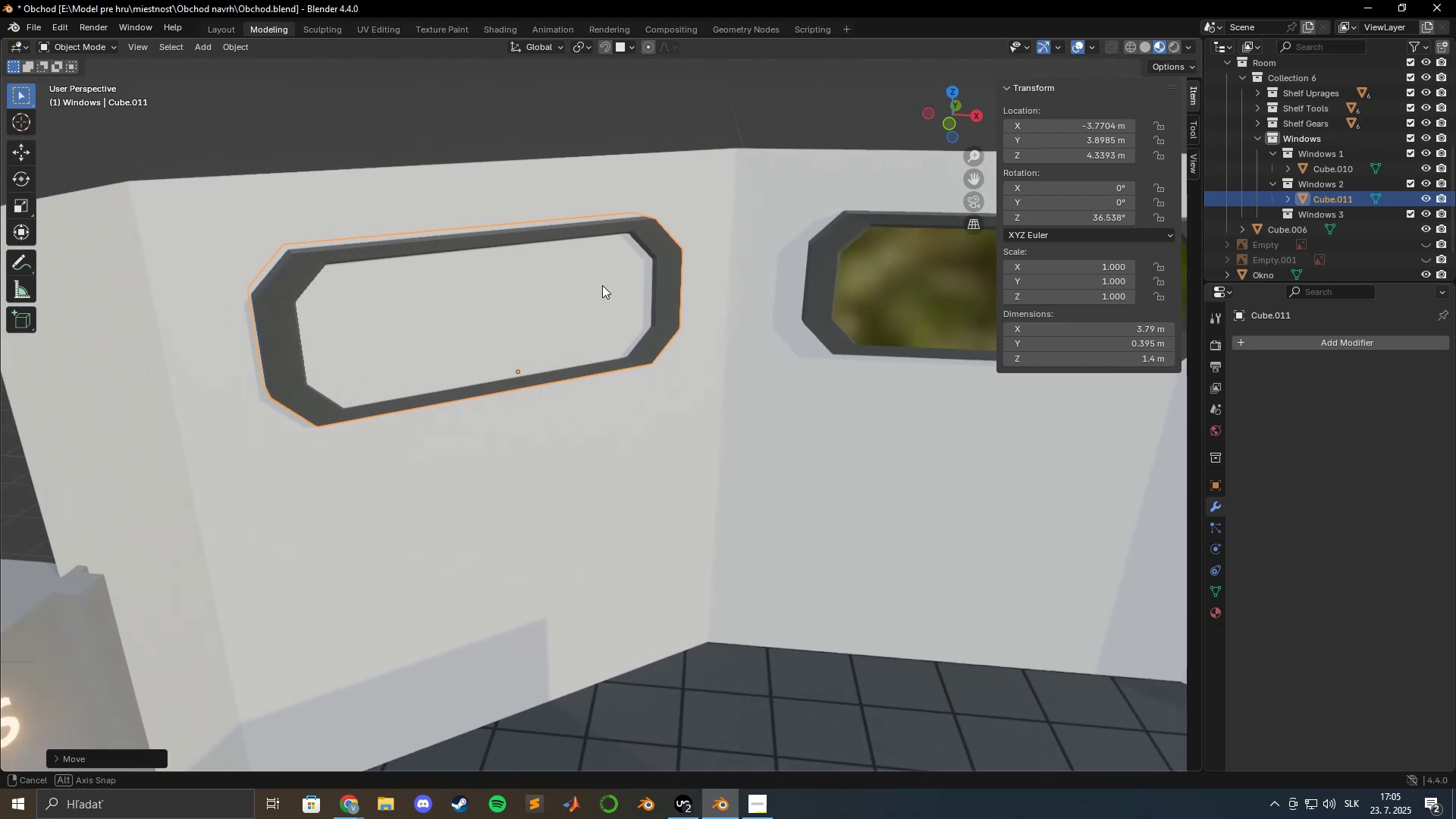 
wait(5.31)
 